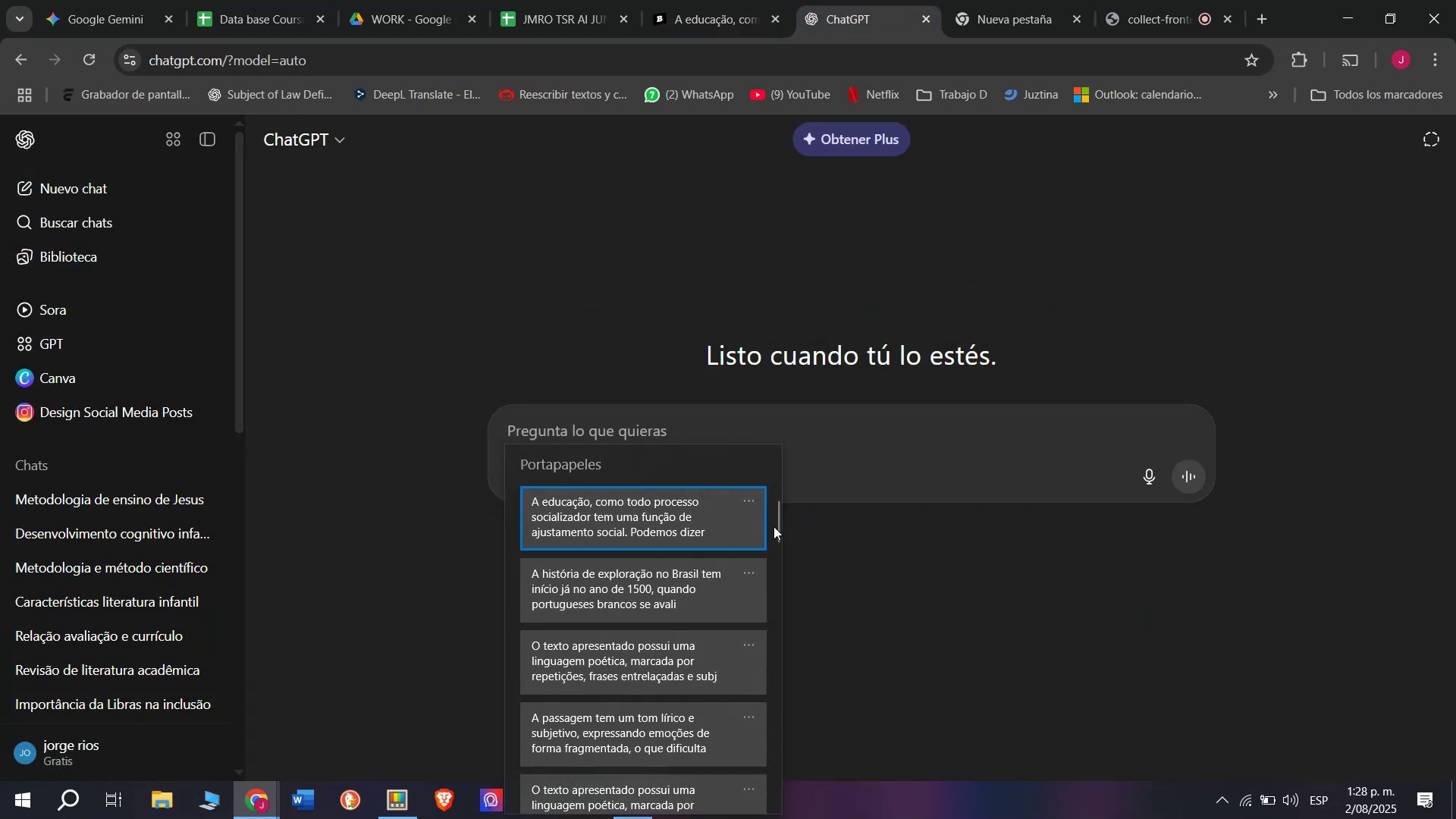 
left_click_drag(start_coordinate=[774, 526], to_coordinate=[771, 817])
 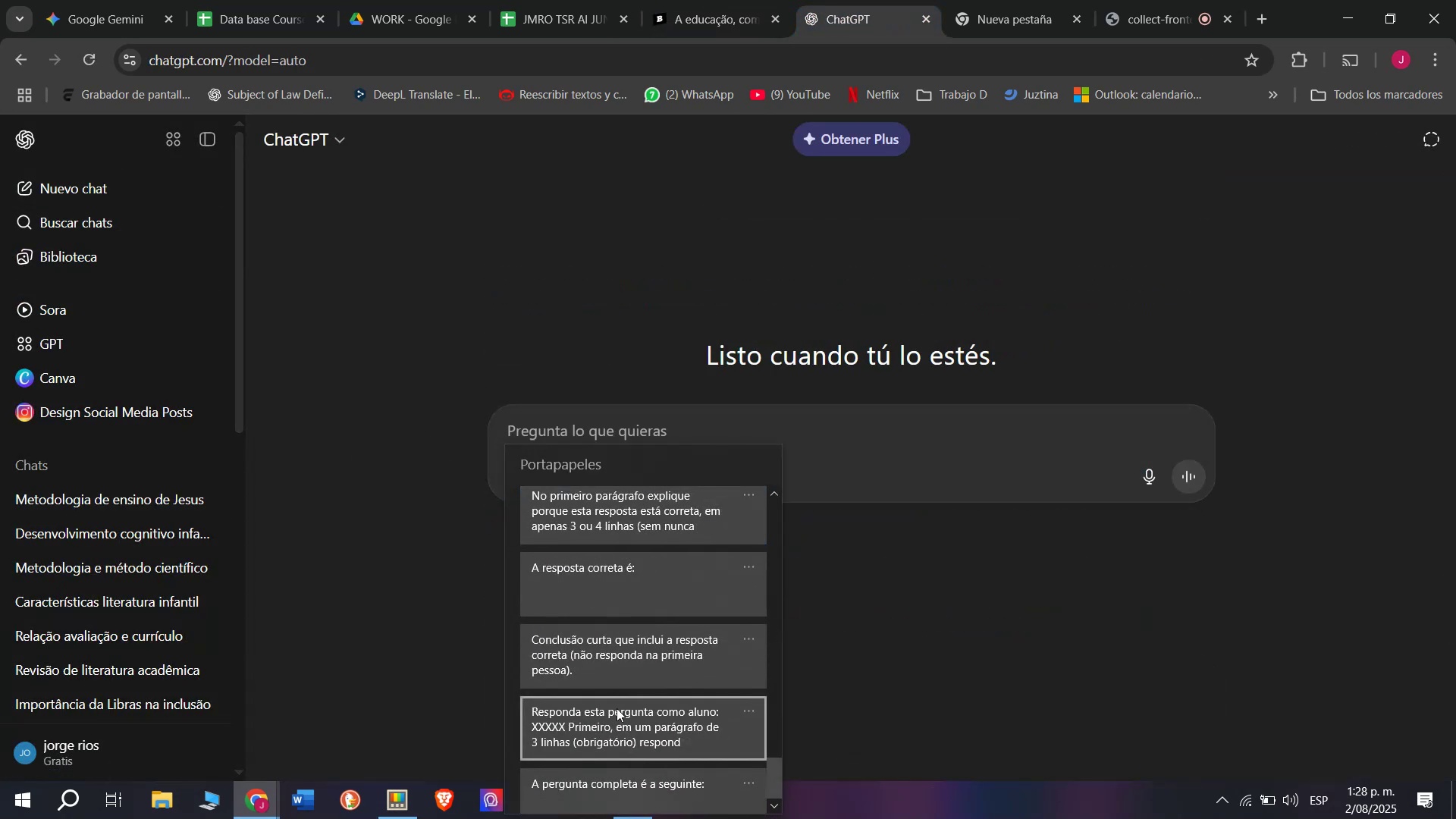 
key(Control+ControlLeft)
 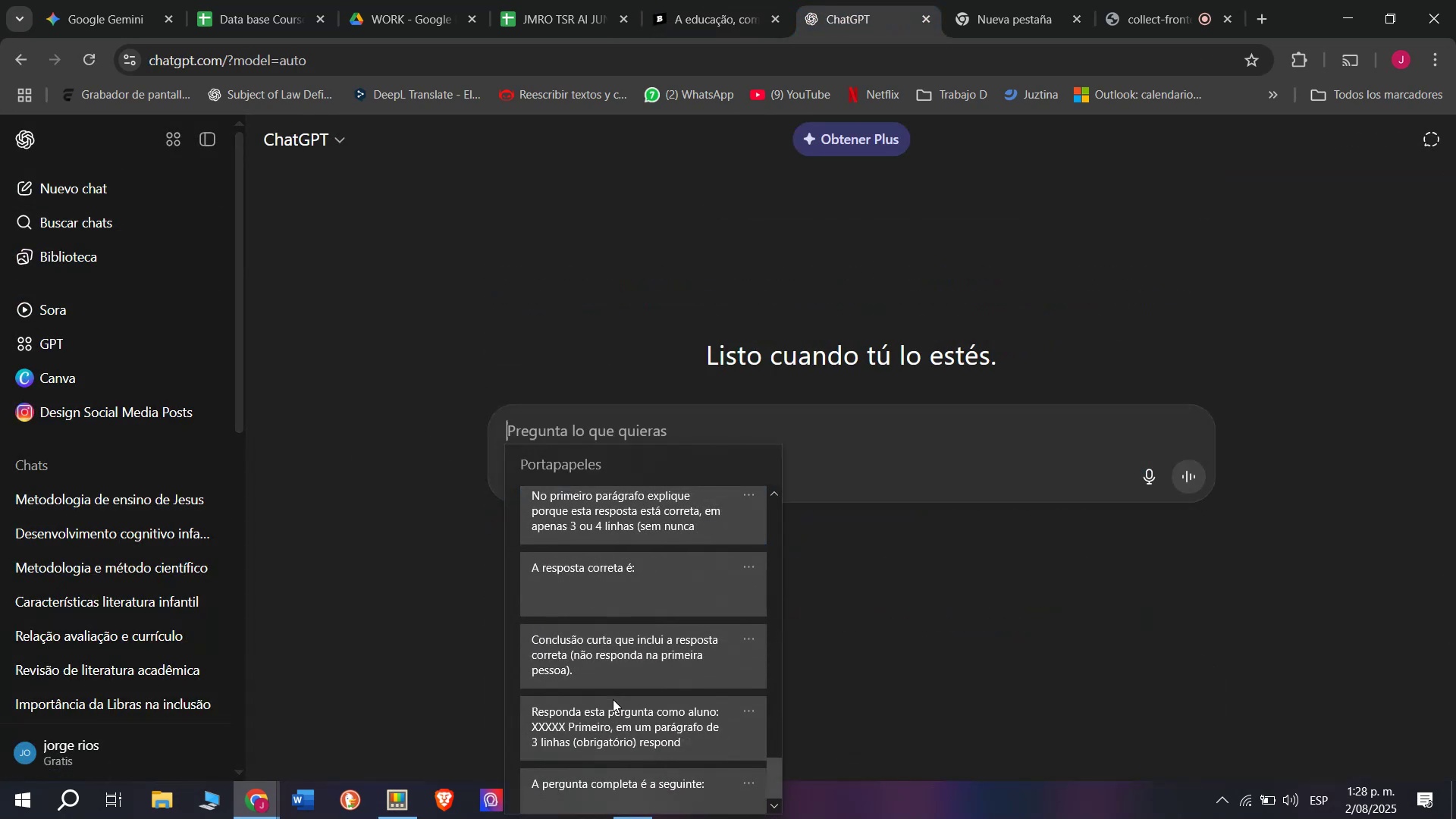 
key(Control+V)
 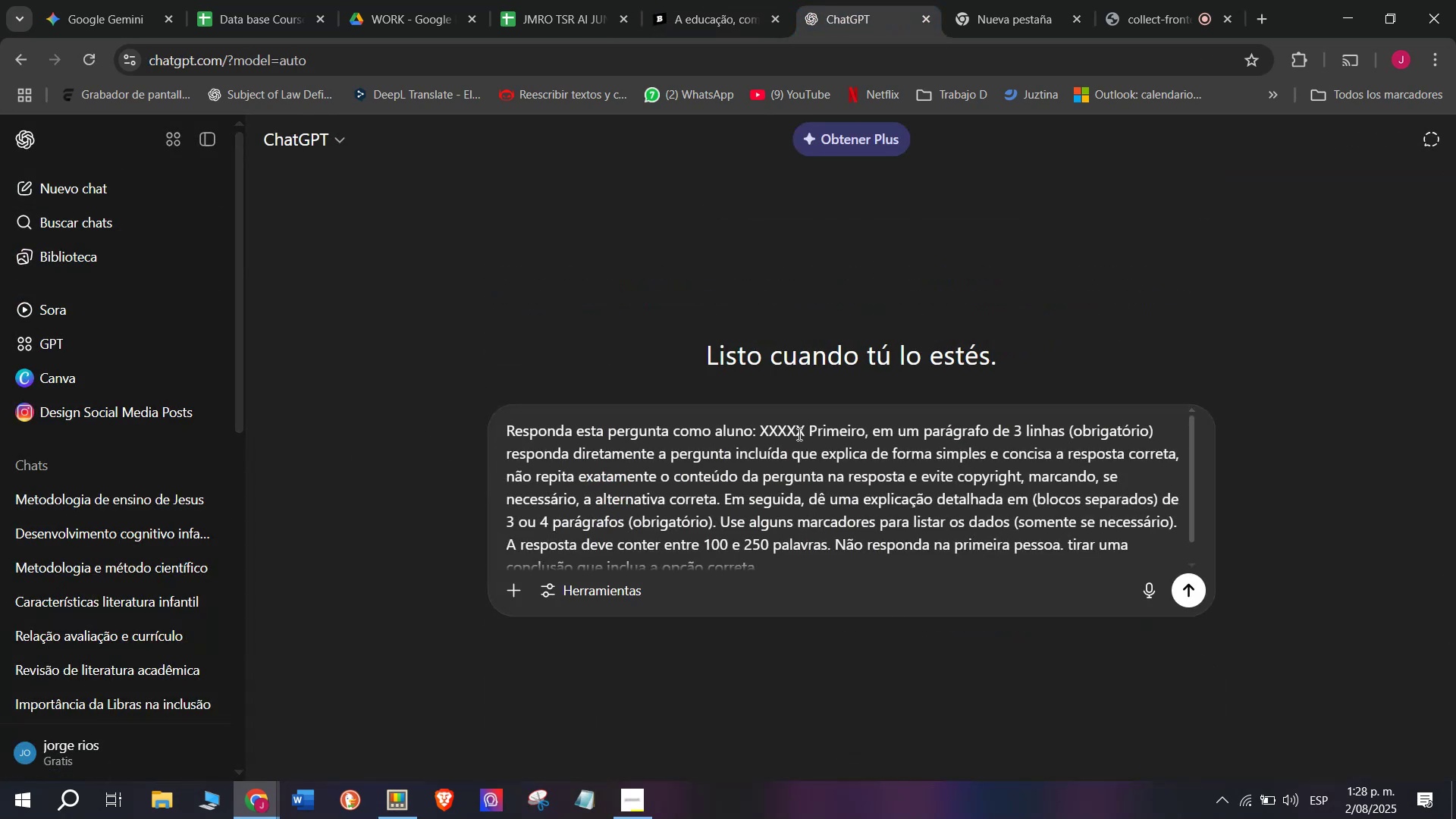 
left_click_drag(start_coordinate=[808, 431], to_coordinate=[761, 430])
 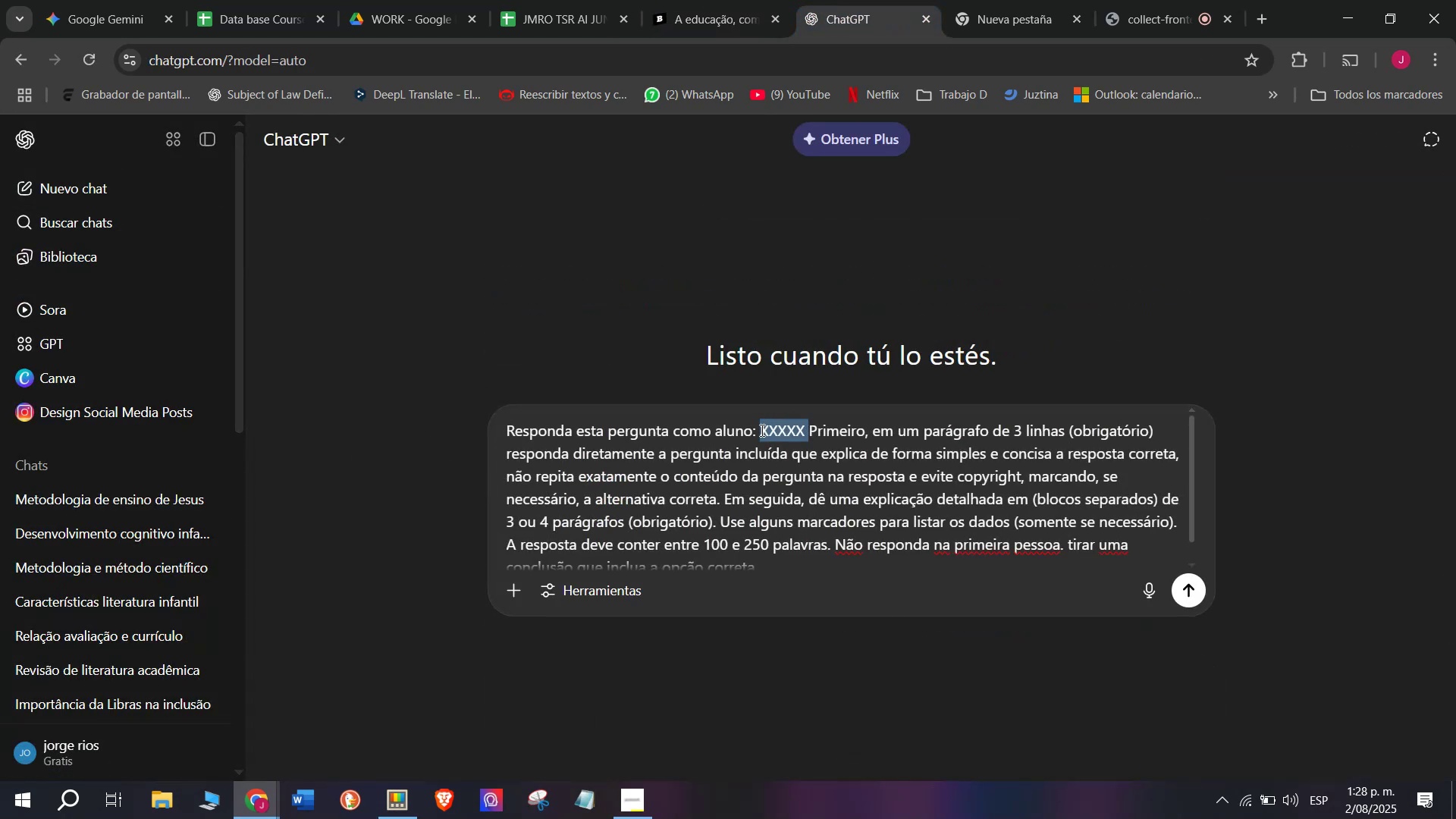 
key(Meta+V)
 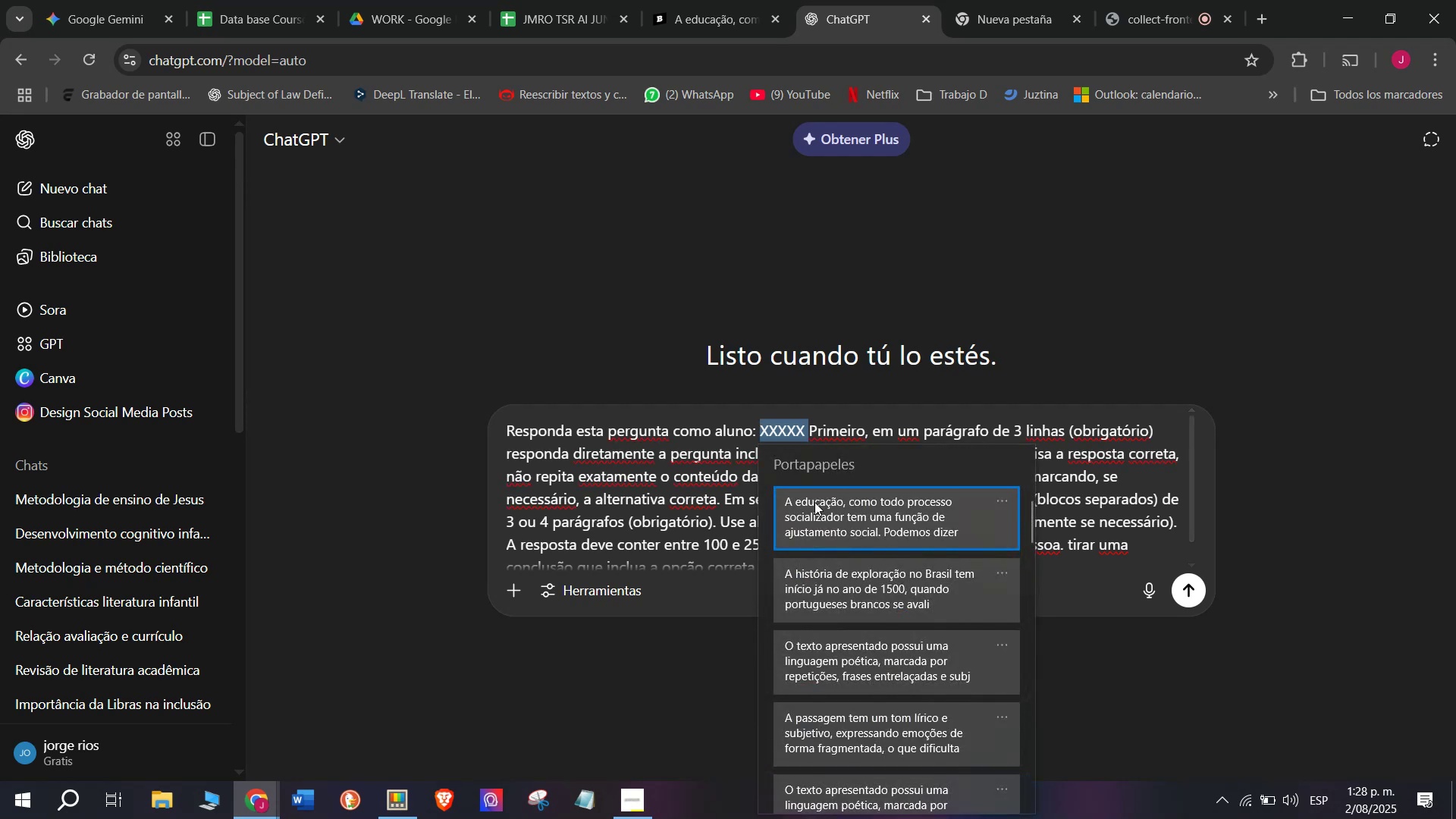 
left_click([821, 521])
 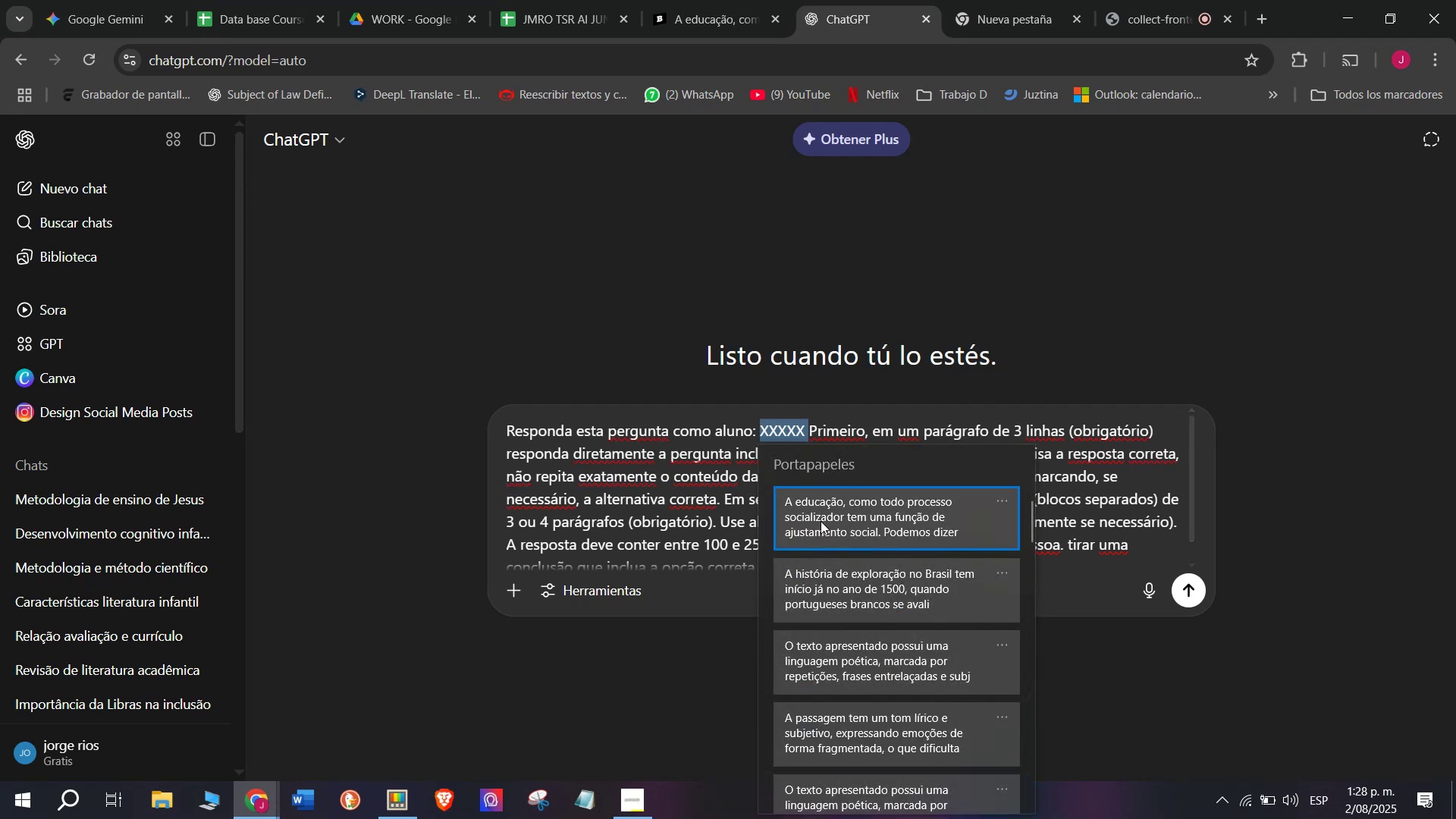 
key(Control+ControlLeft)
 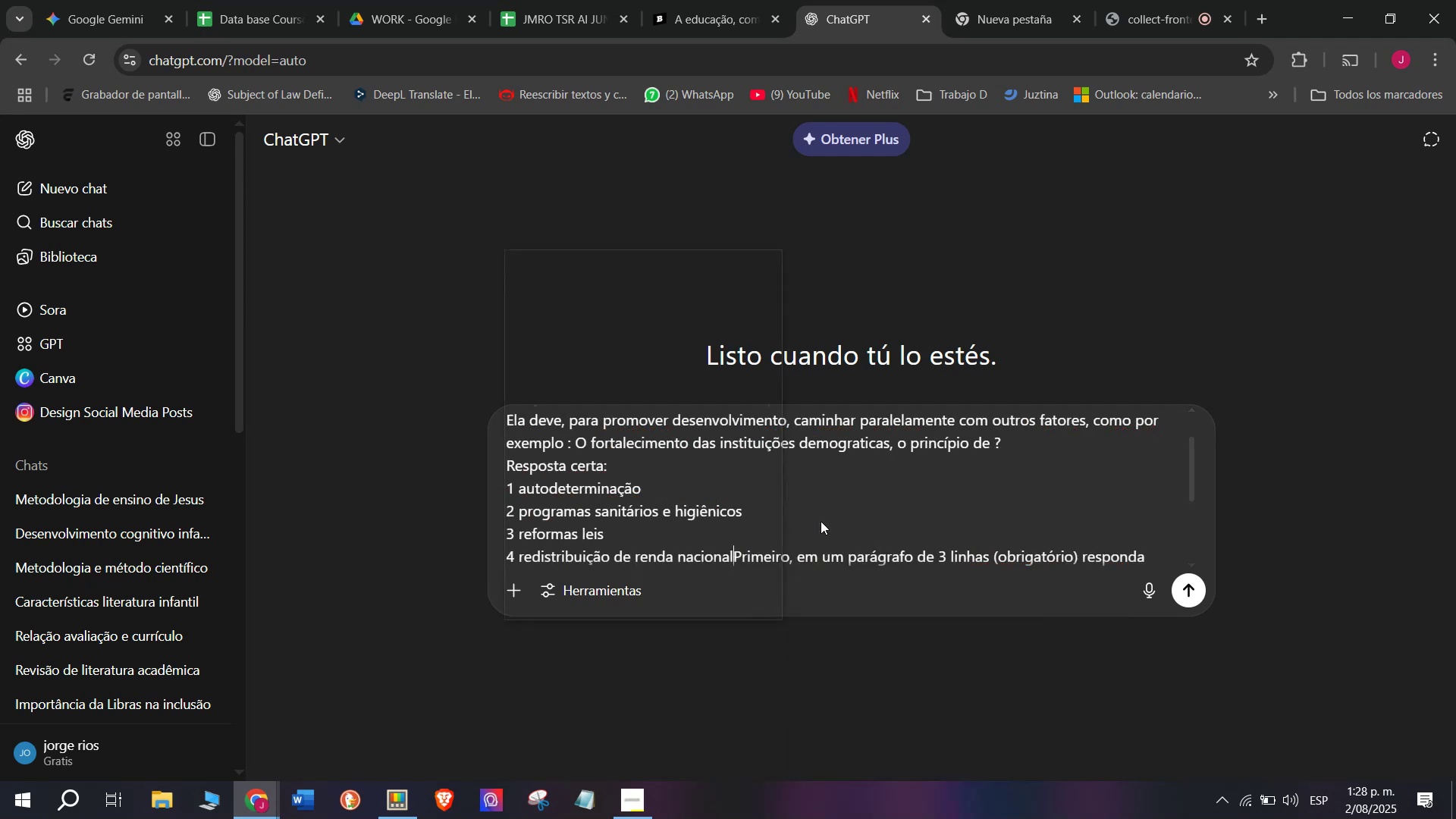 
key(Control+V)
 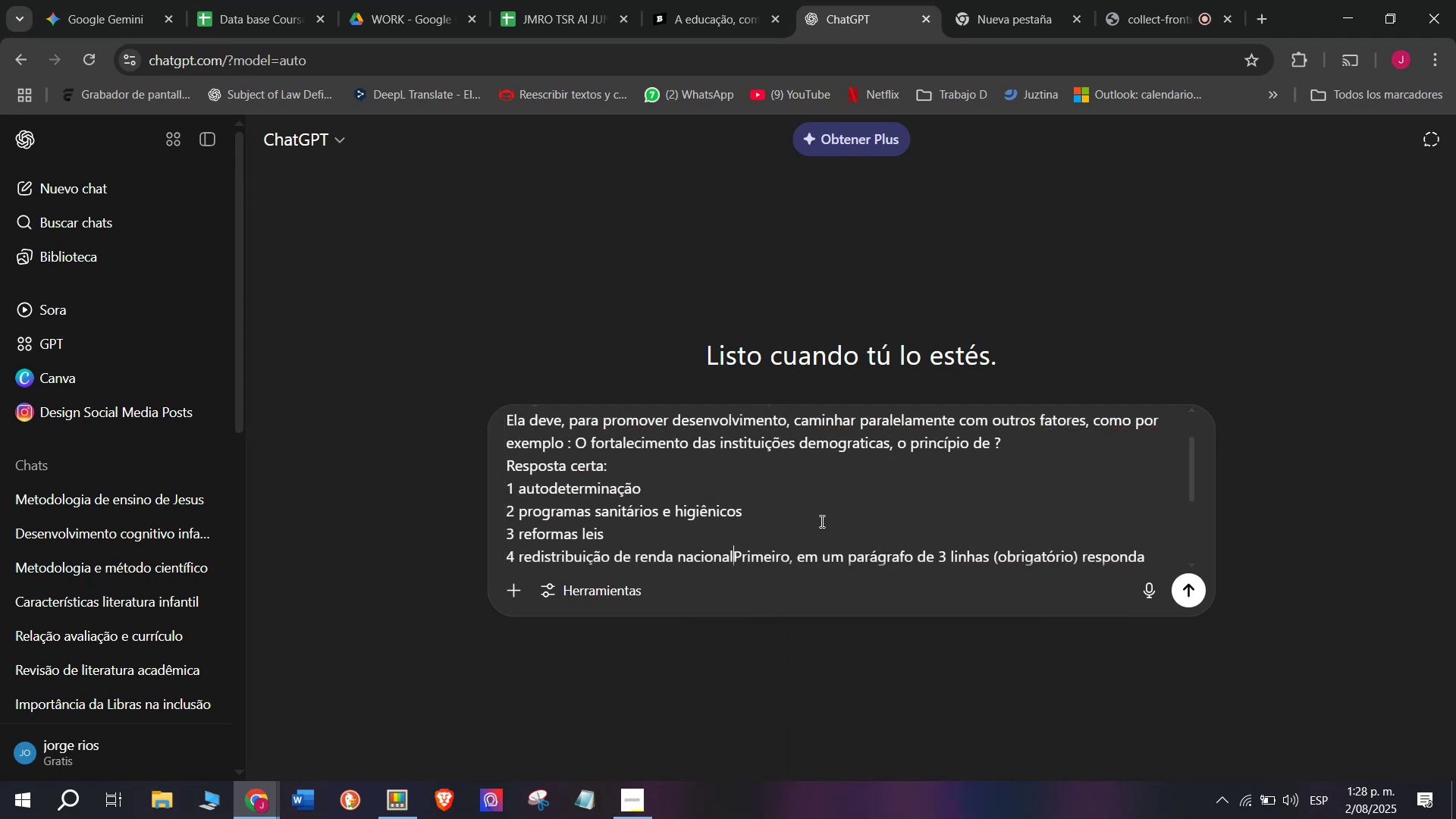 
key(Enter)
 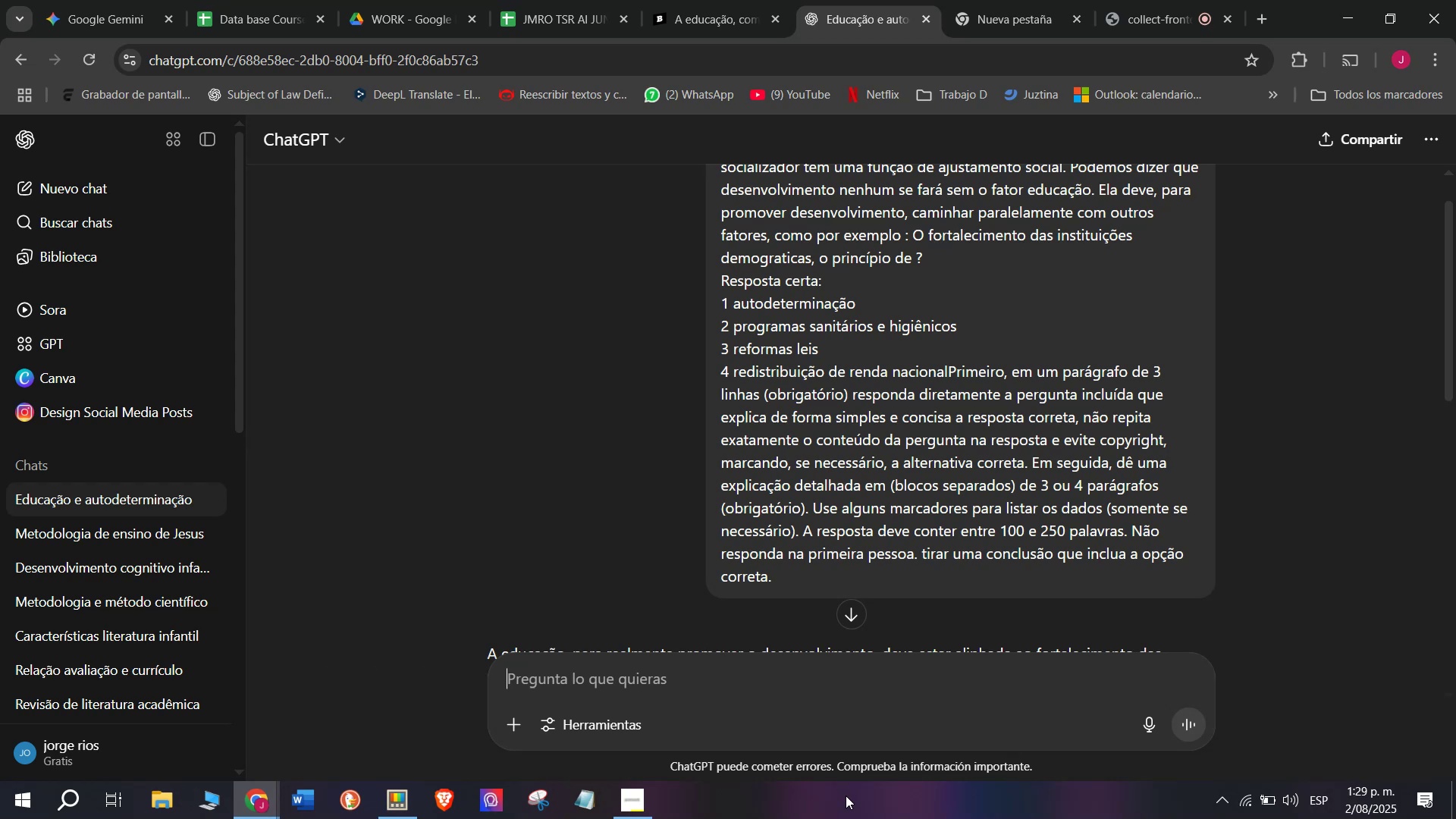 
wait(46.91)
 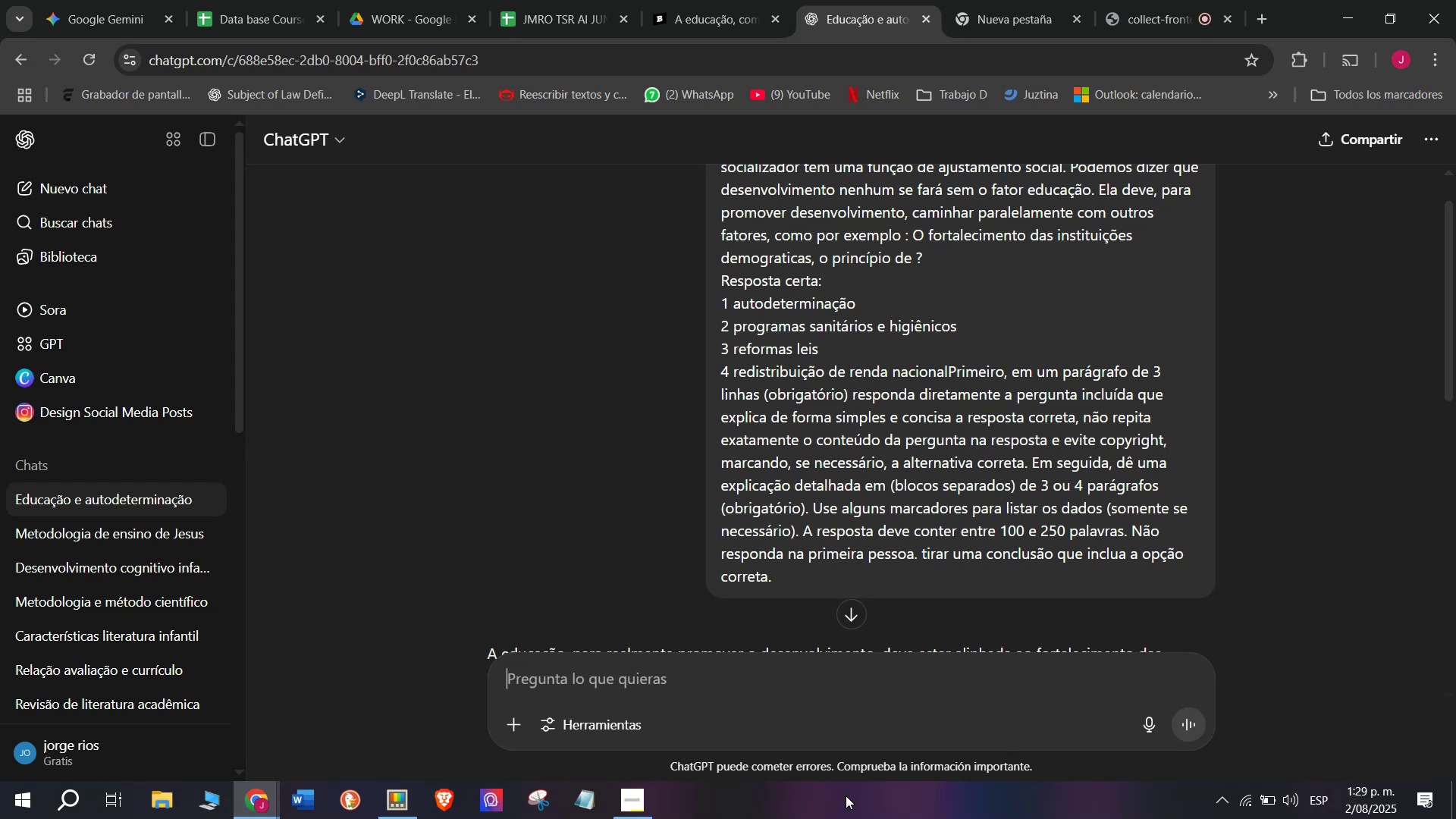 
scroll: coordinate [776, 505], scroll_direction: down, amount: 1.0
 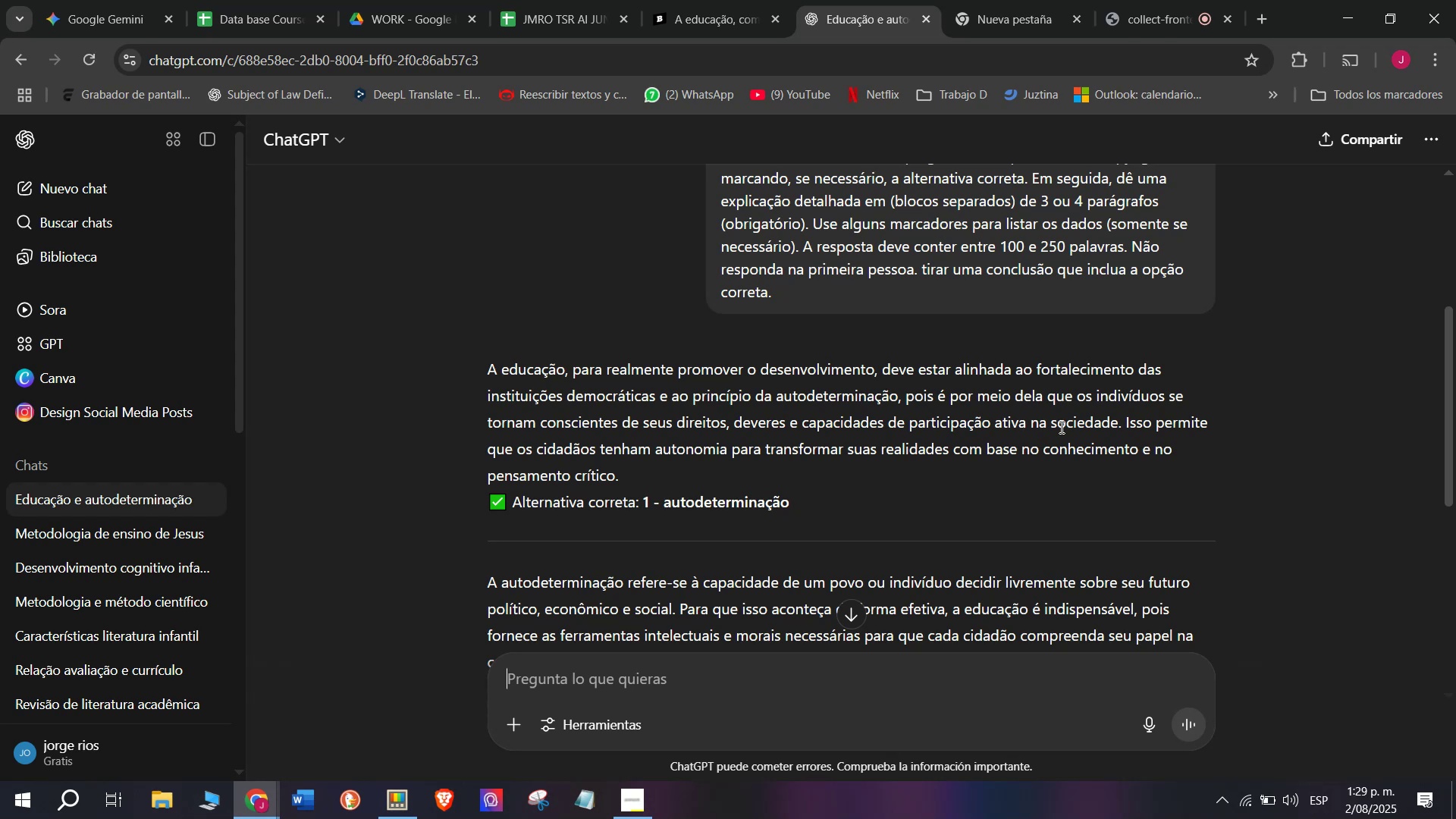 
left_click_drag(start_coordinate=[1122, 423], to_coordinate=[491, 368])
 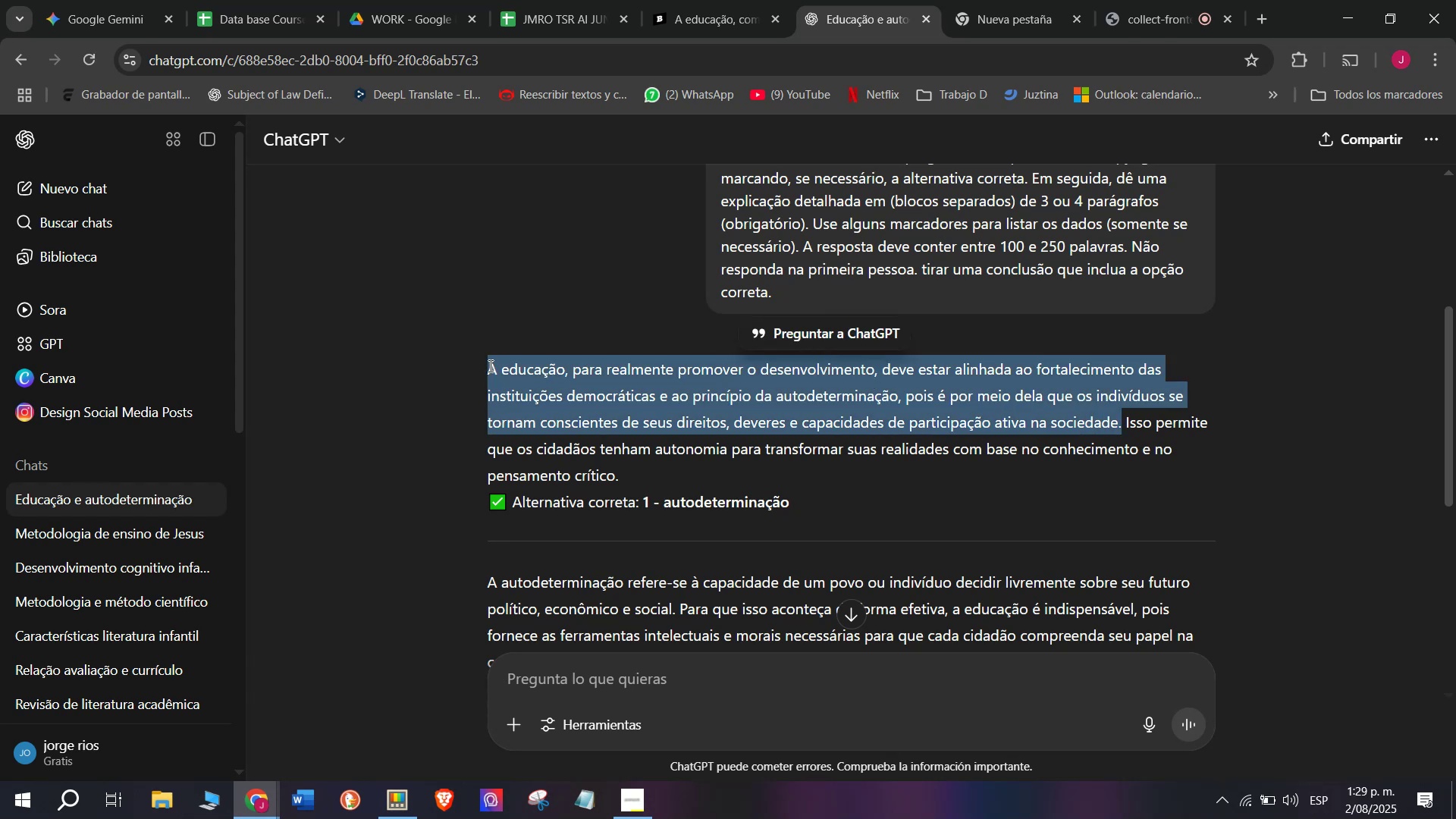 
key(Control+ControlLeft)
 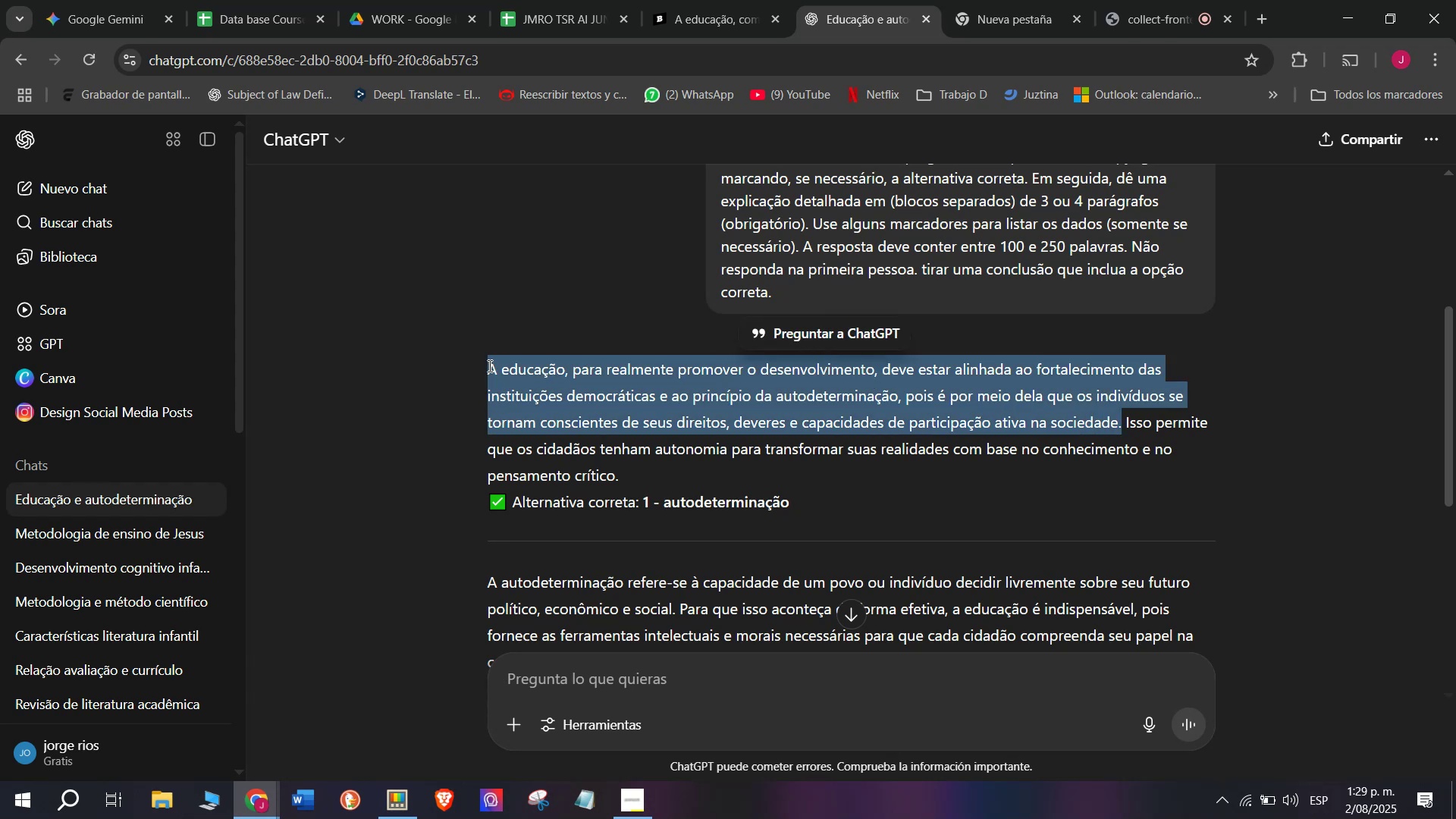 
key(Control+C)
 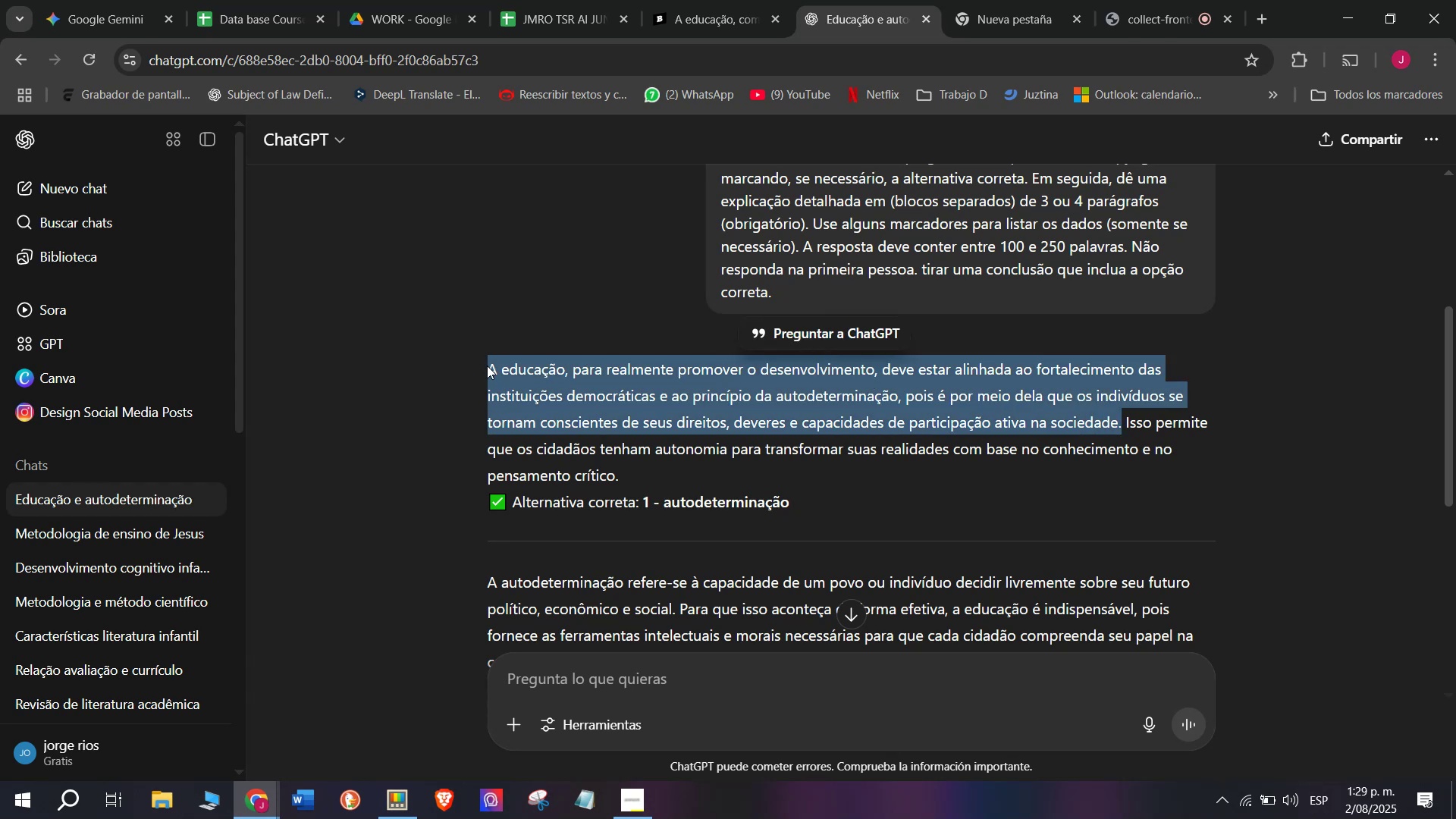 
key(Control+ControlLeft)
 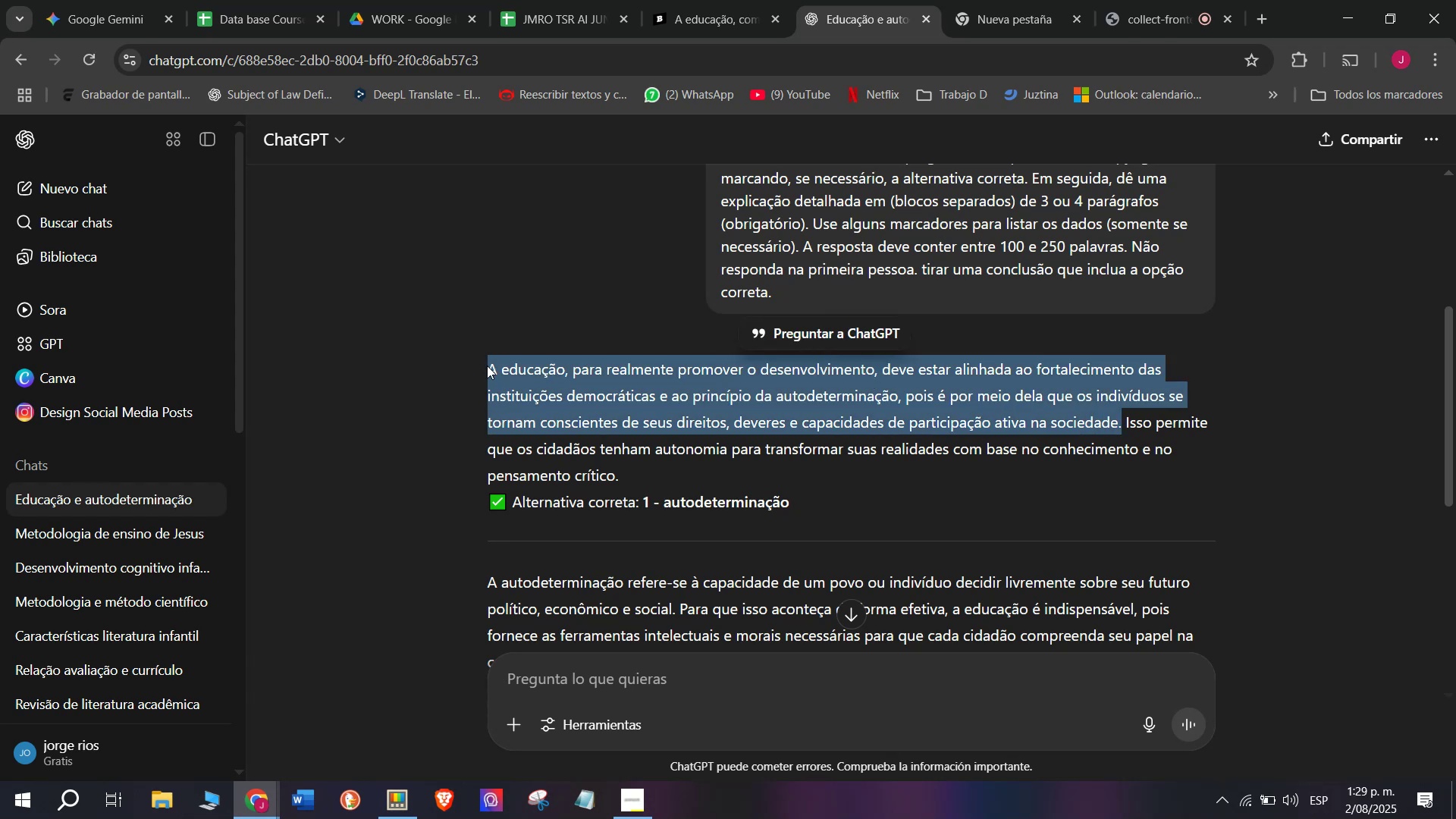 
key(Control+C)
 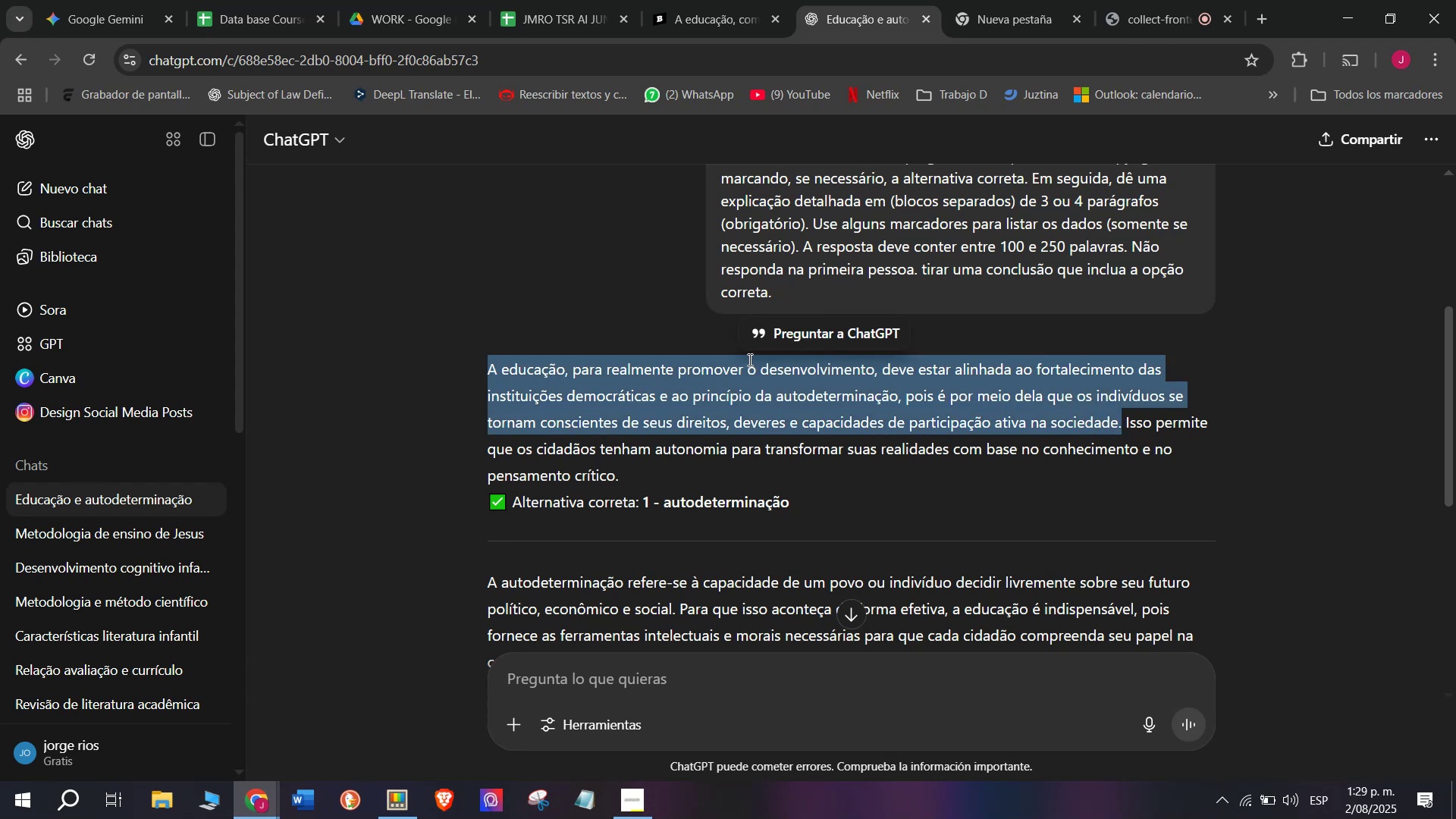 
scroll: coordinate [748, 358], scroll_direction: down, amount: 1.0
 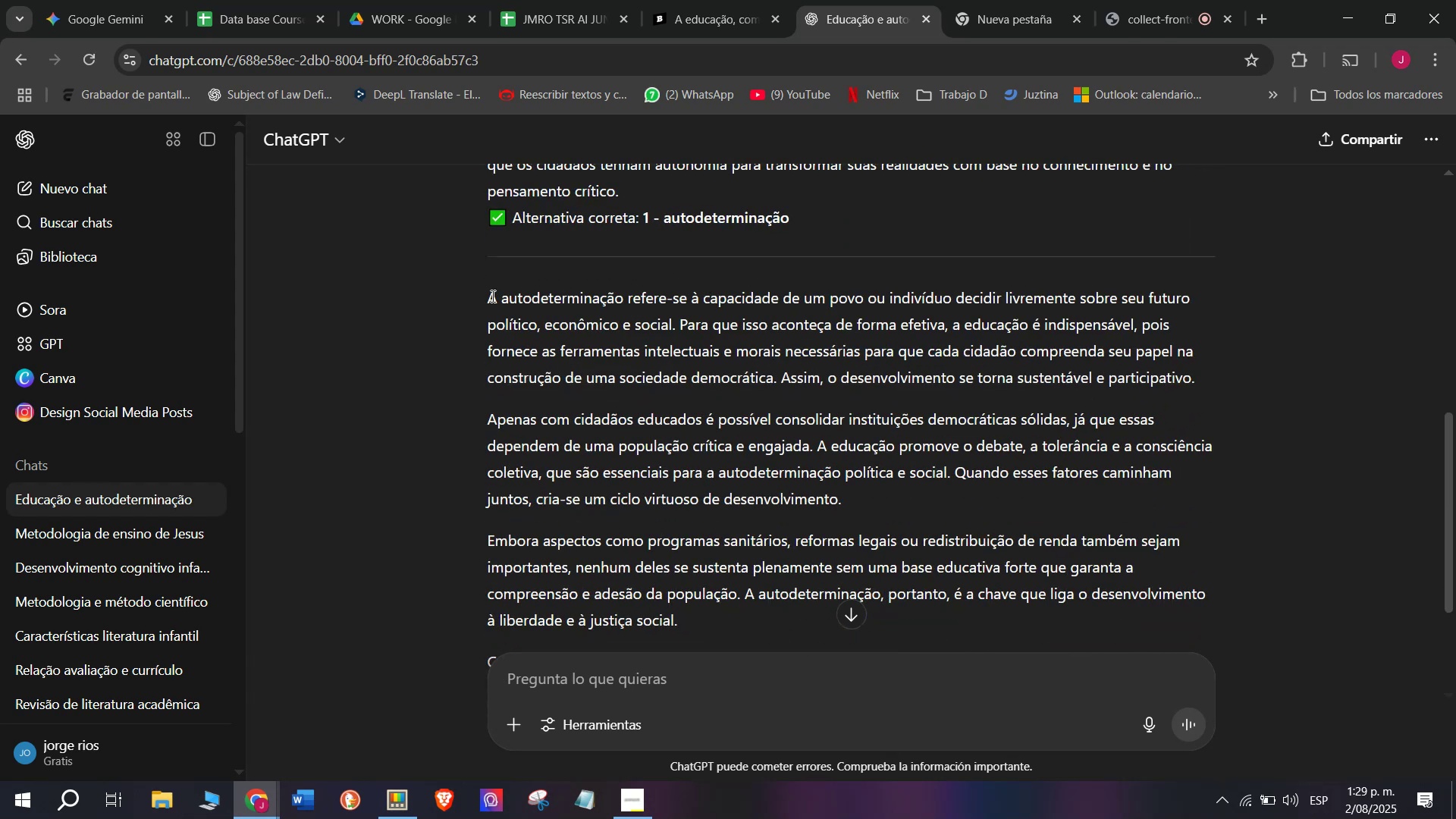 
left_click_drag(start_coordinate=[472, 300], to_coordinate=[832, 608])
 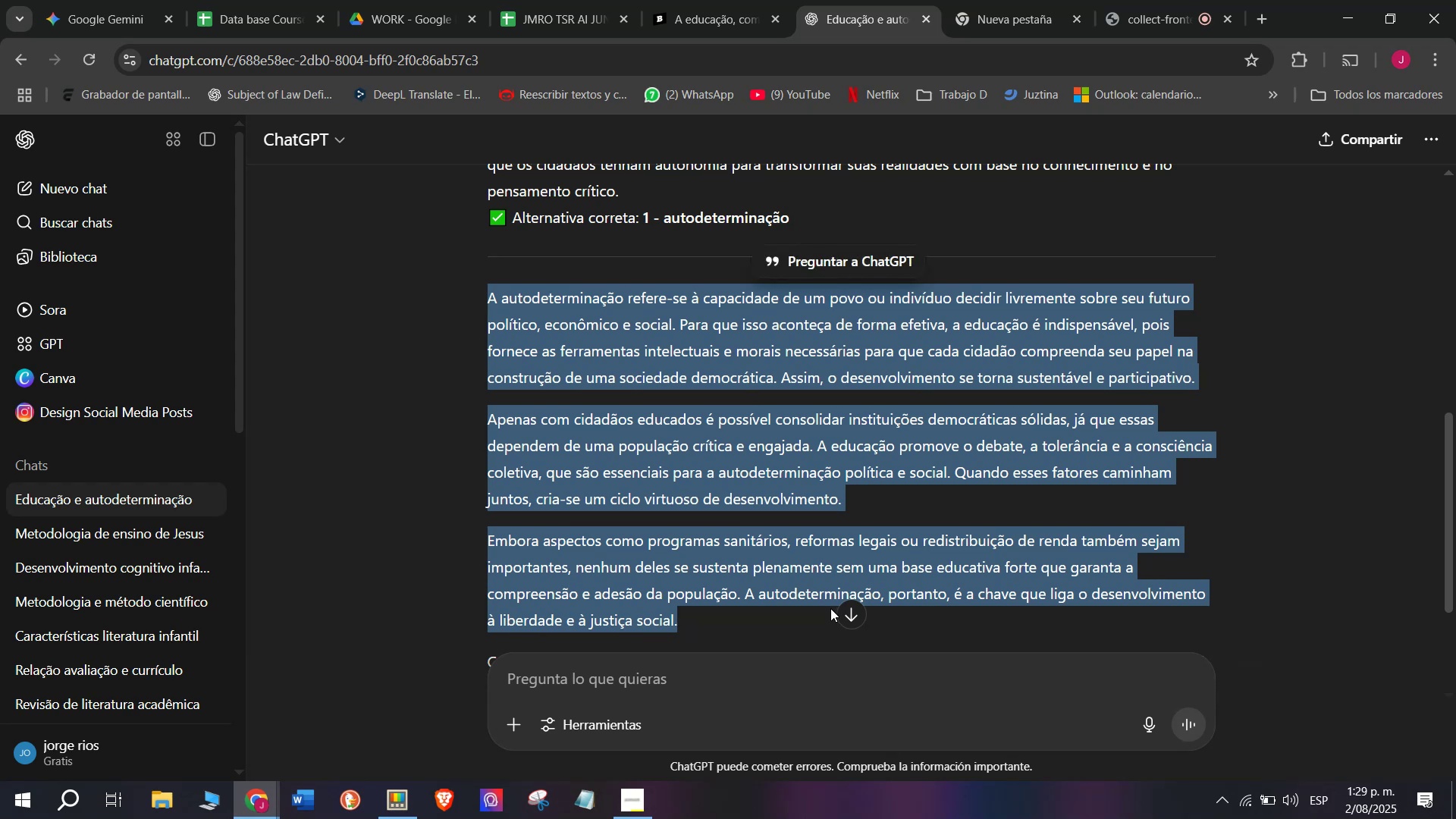 
key(Control+C)
 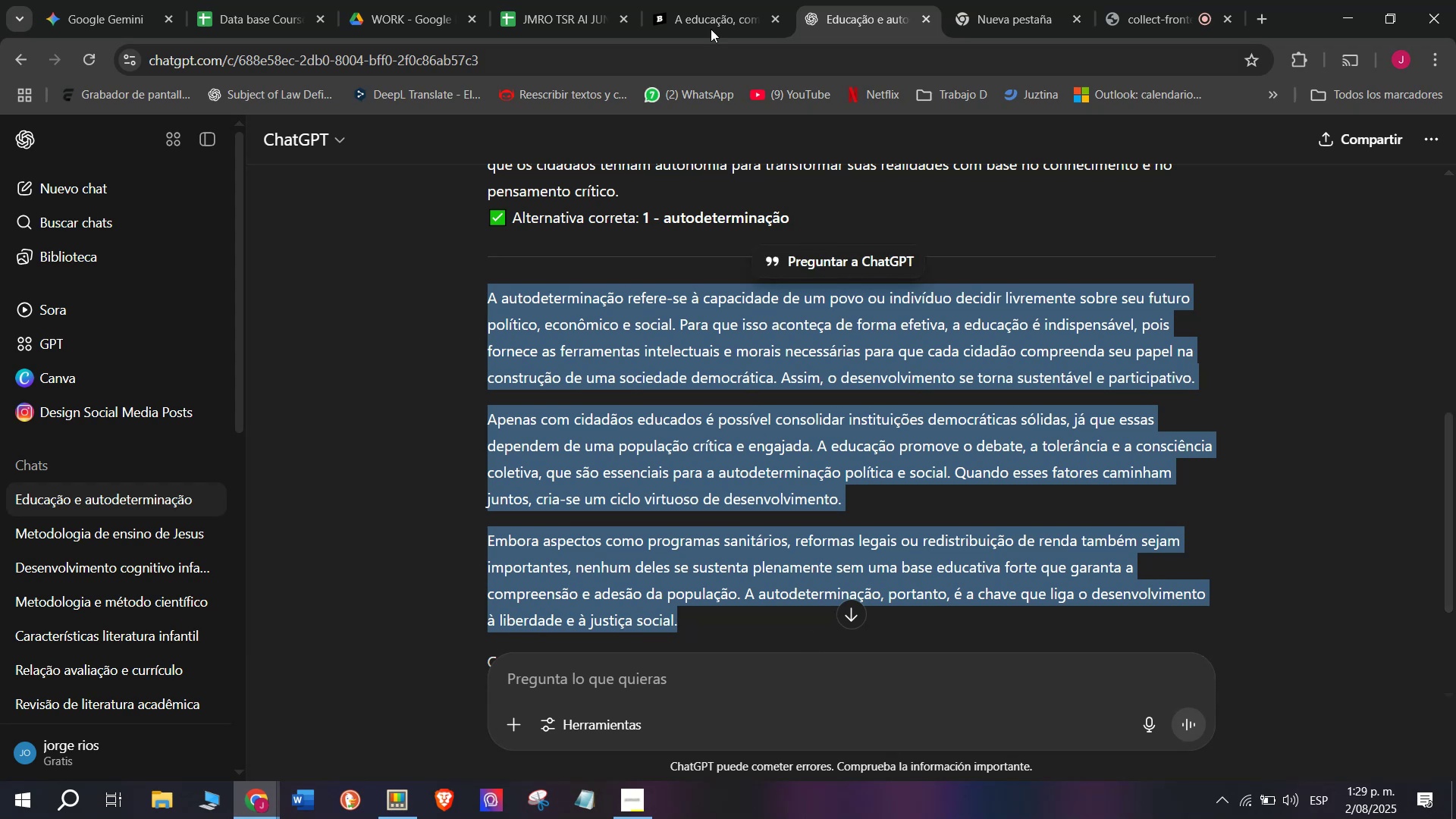 
left_click([719, 0])
 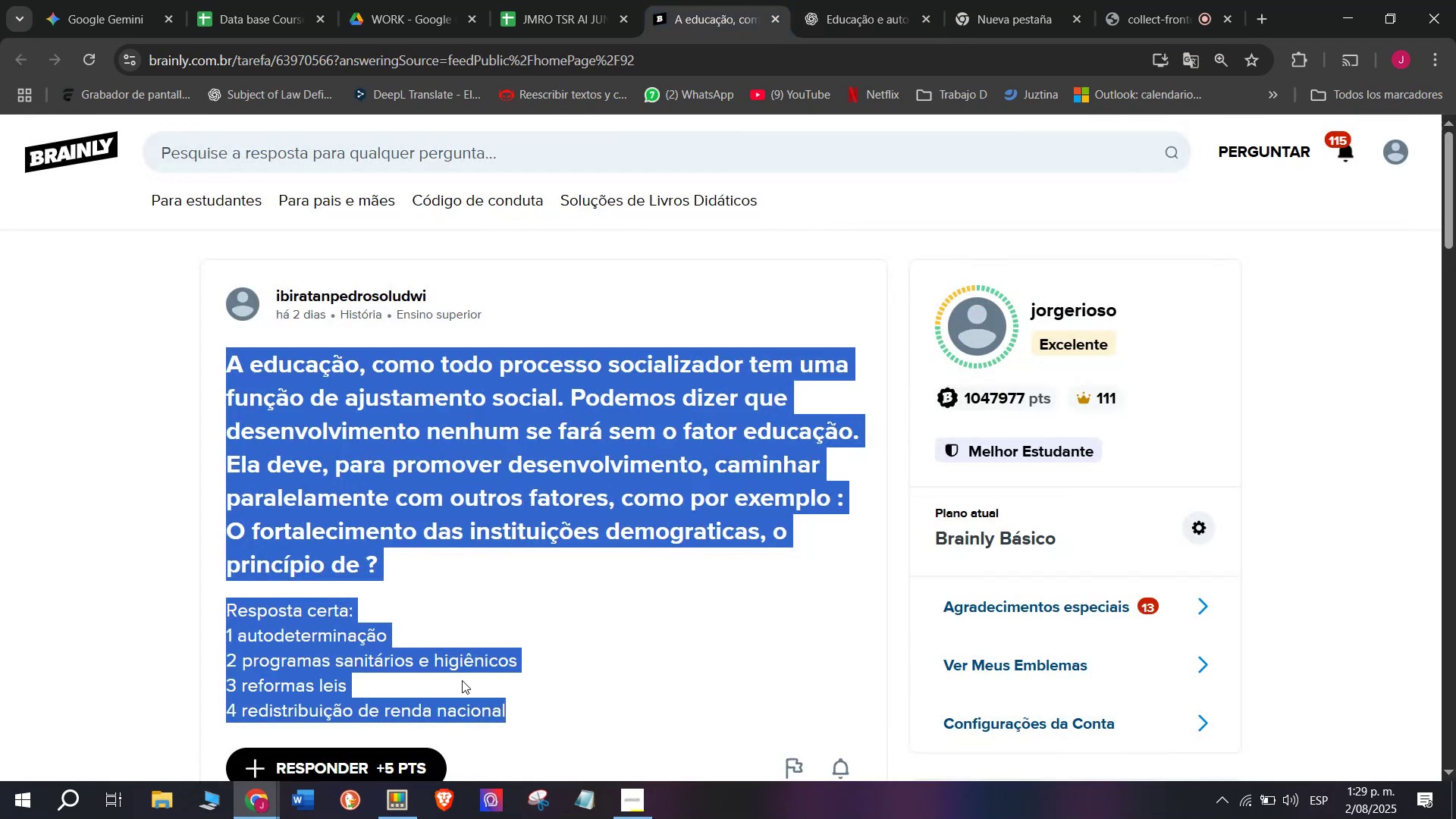 
scroll: coordinate [479, 643], scroll_direction: down, amount: 1.0
 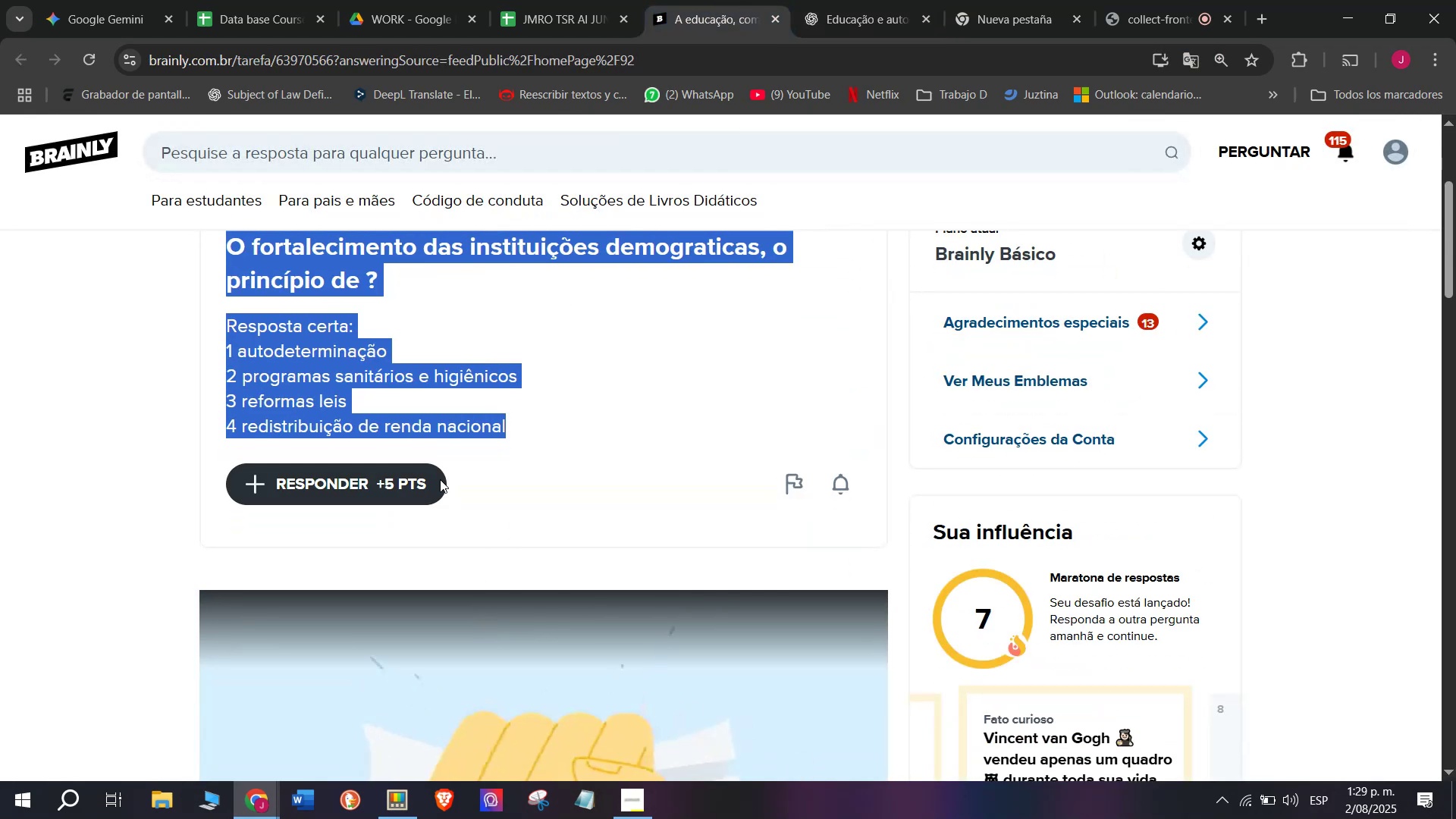 
left_click([398, 472])
 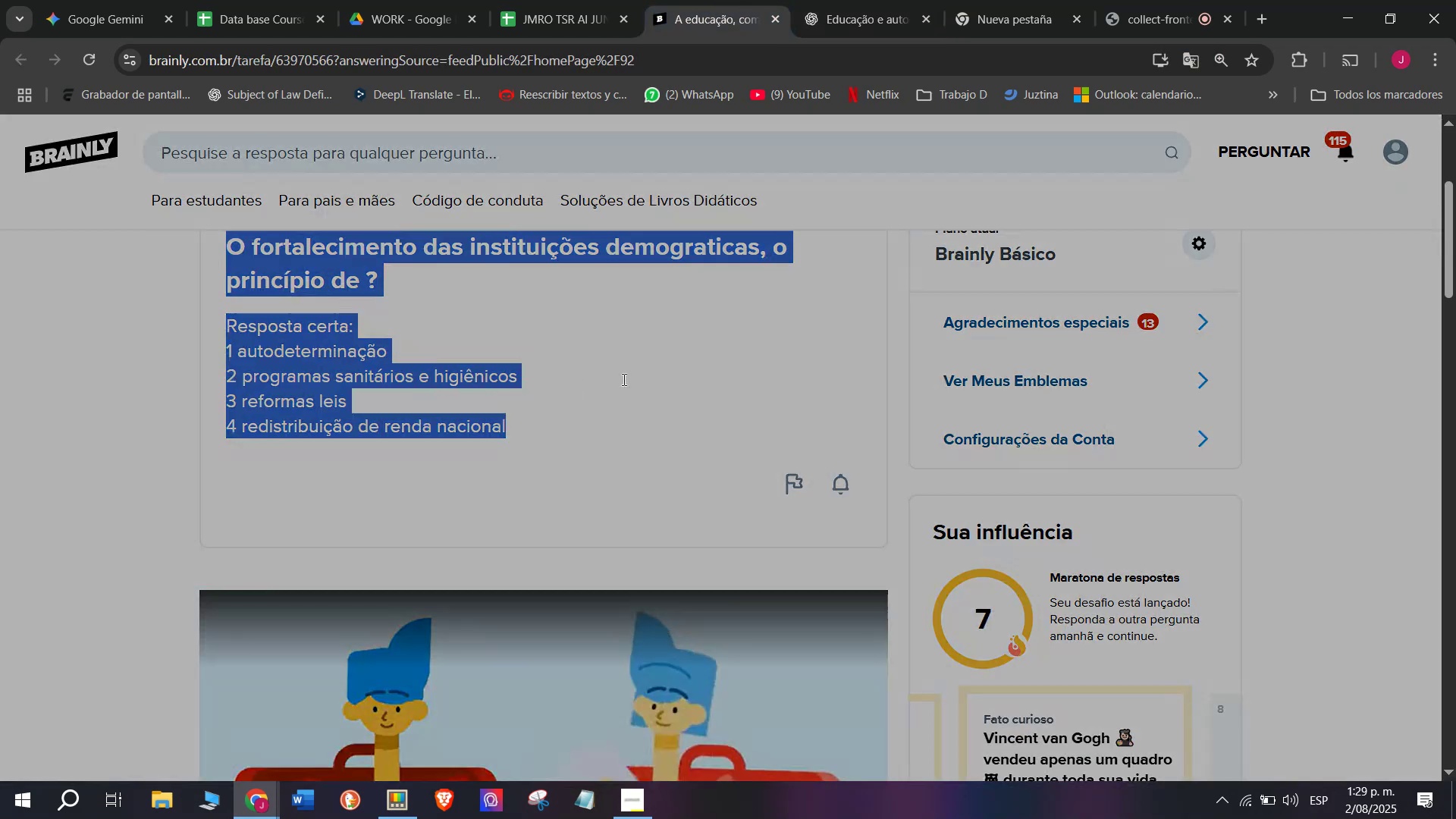 
left_click_drag(start_coordinate=[708, 389], to_coordinate=[564, 237])
 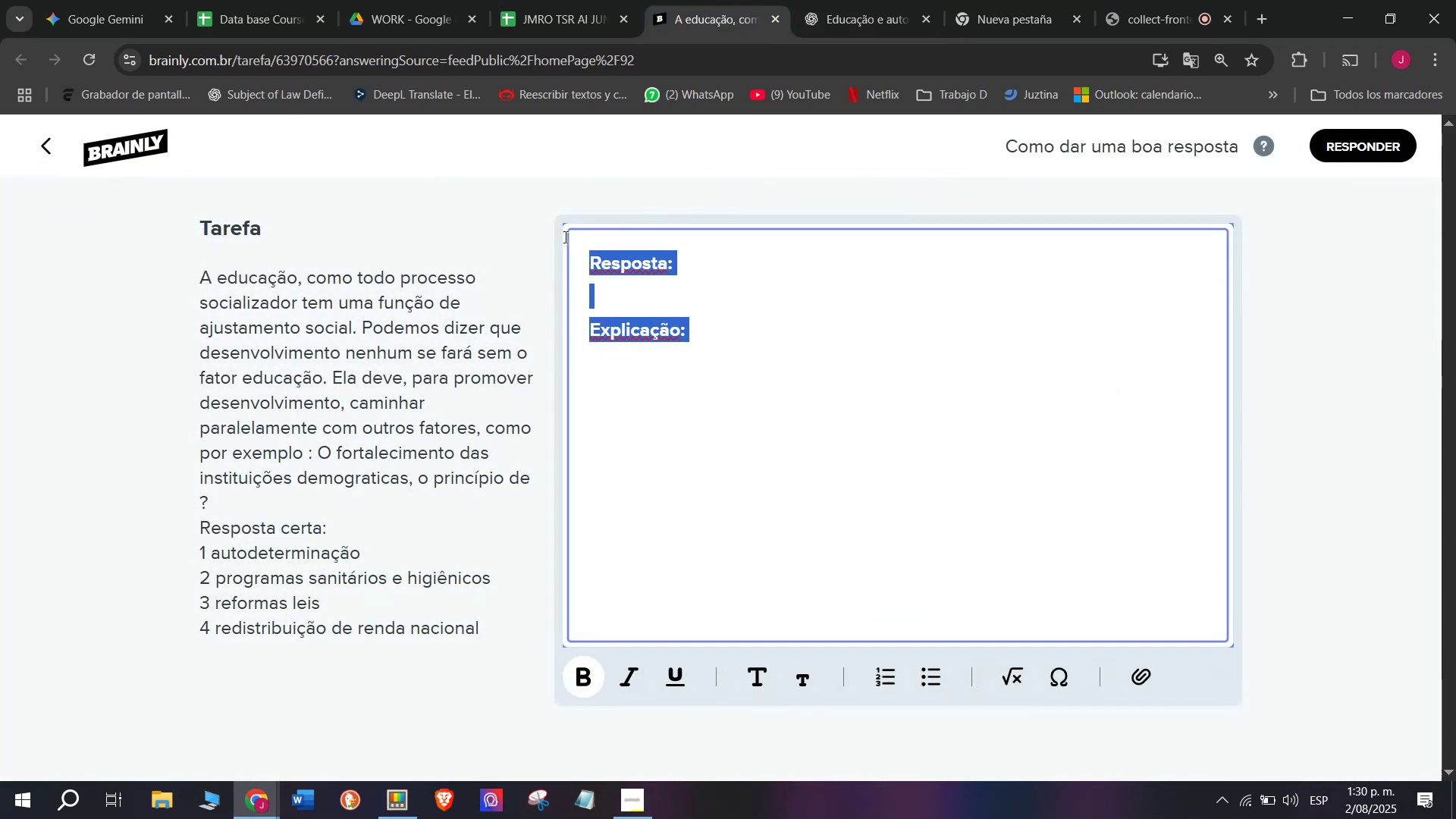 
key(Meta+MetaLeft)
 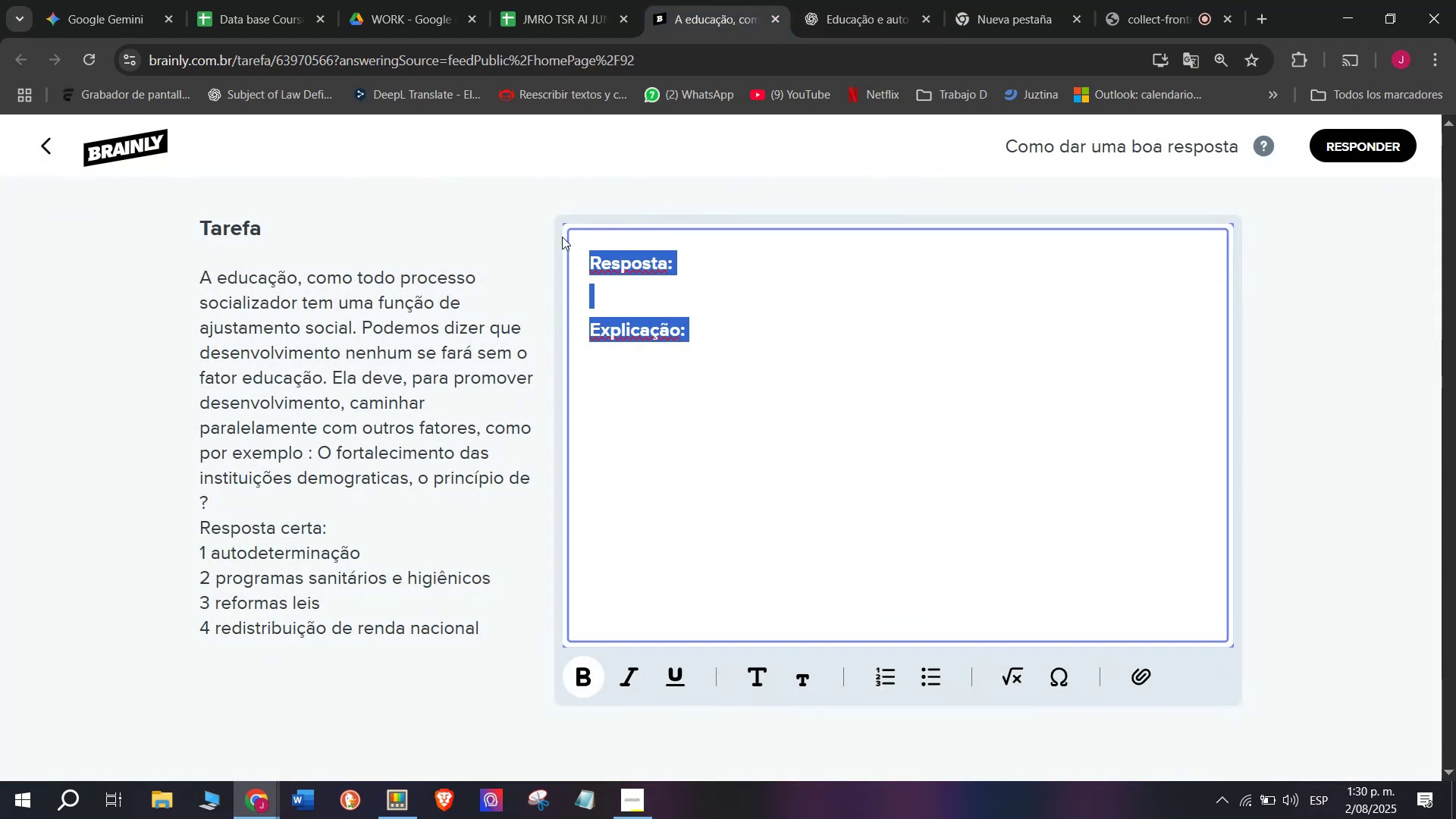 
key(Meta+V)
 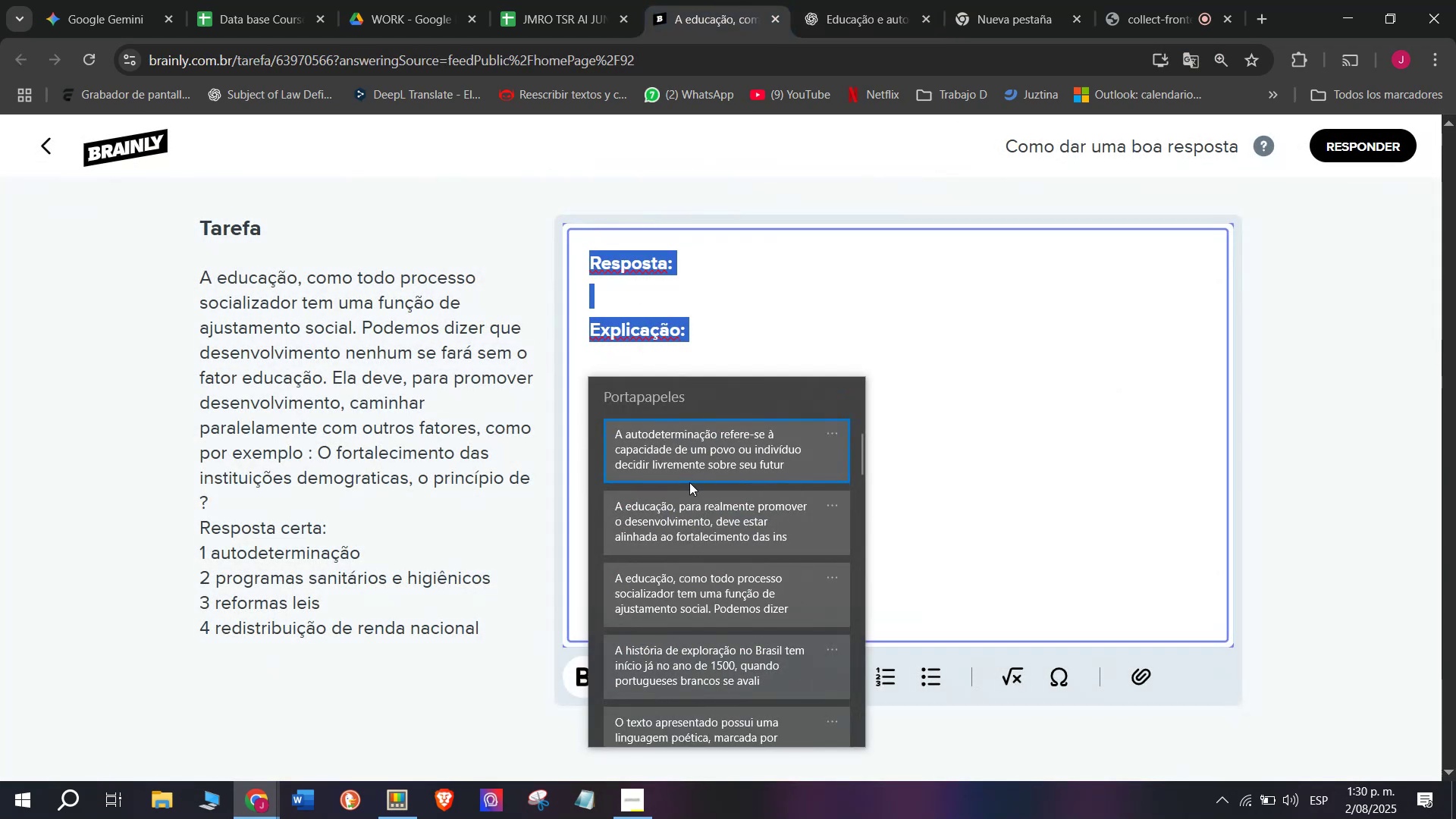 
left_click([681, 503])
 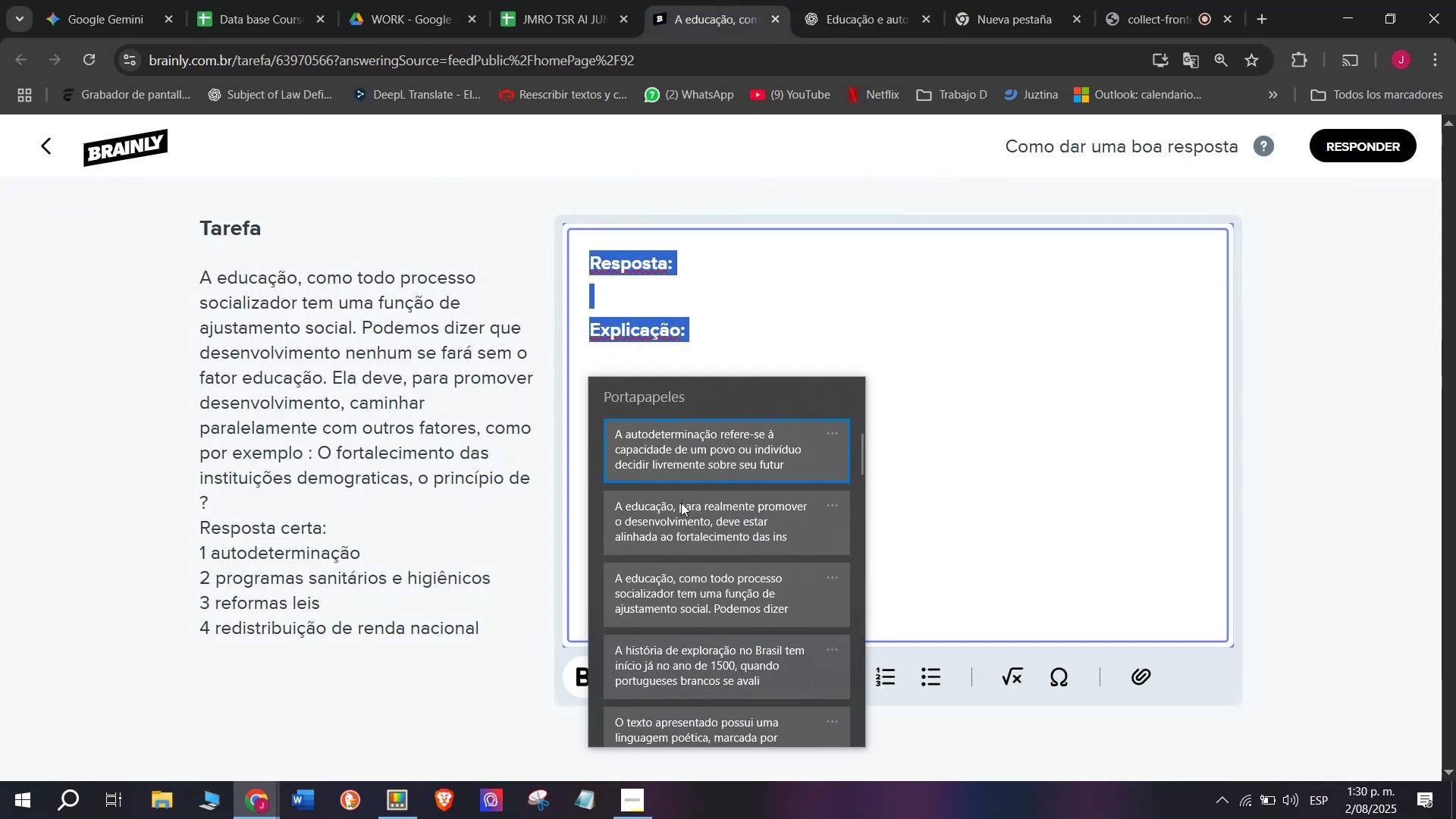 
key(Control+ControlLeft)
 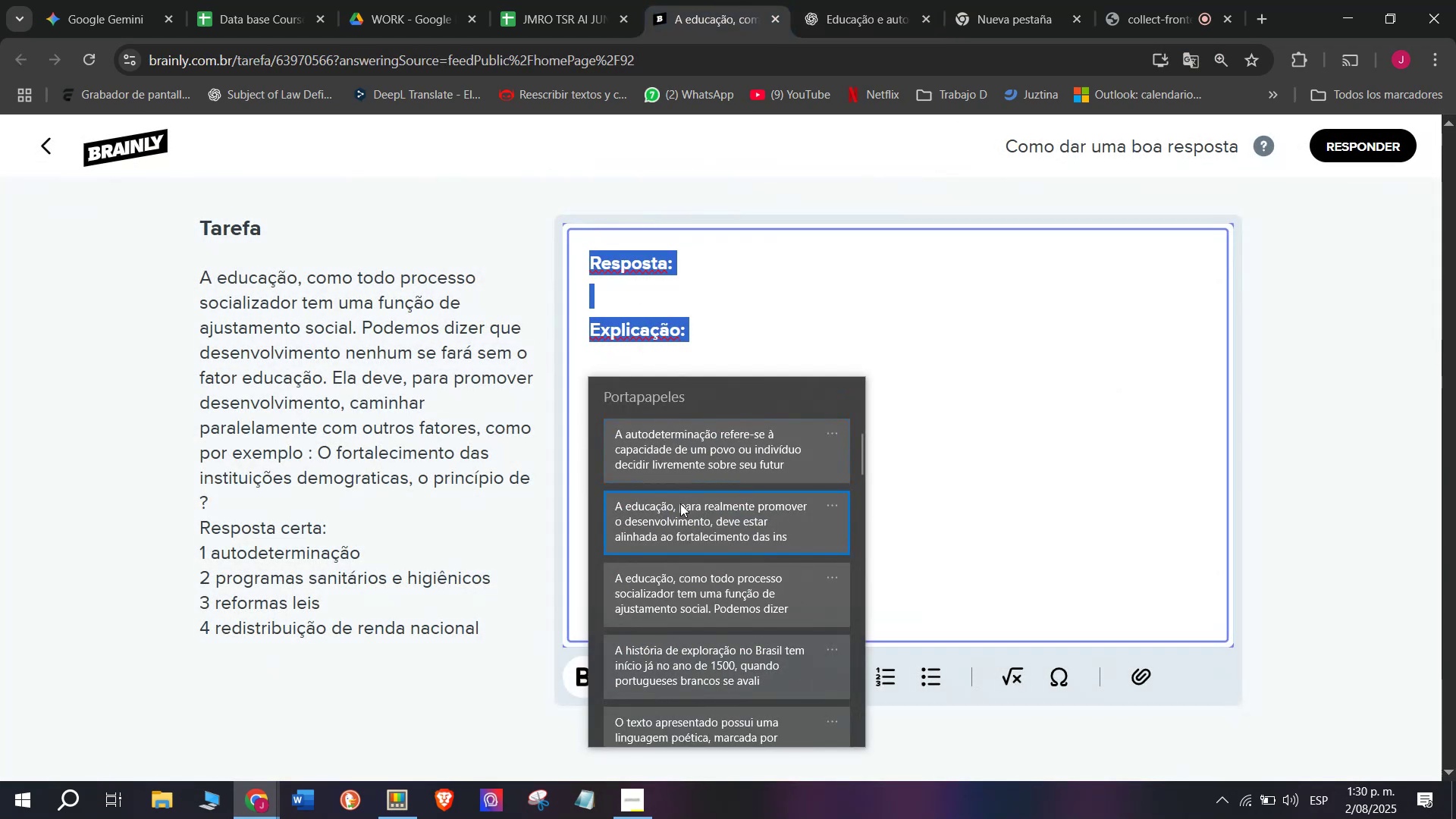 
hold_key(key=V, duration=1.6)
 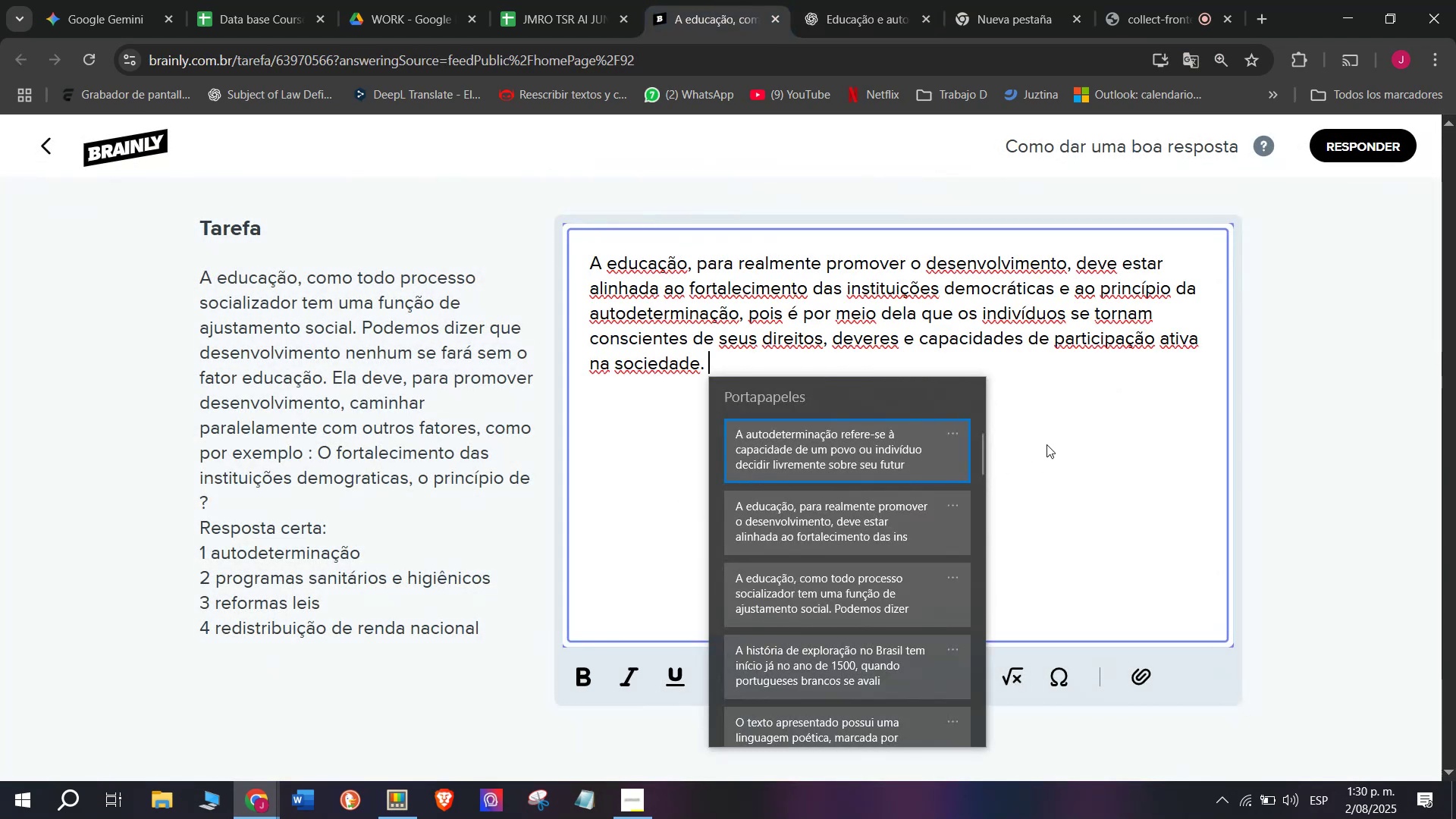 
key(Space)
 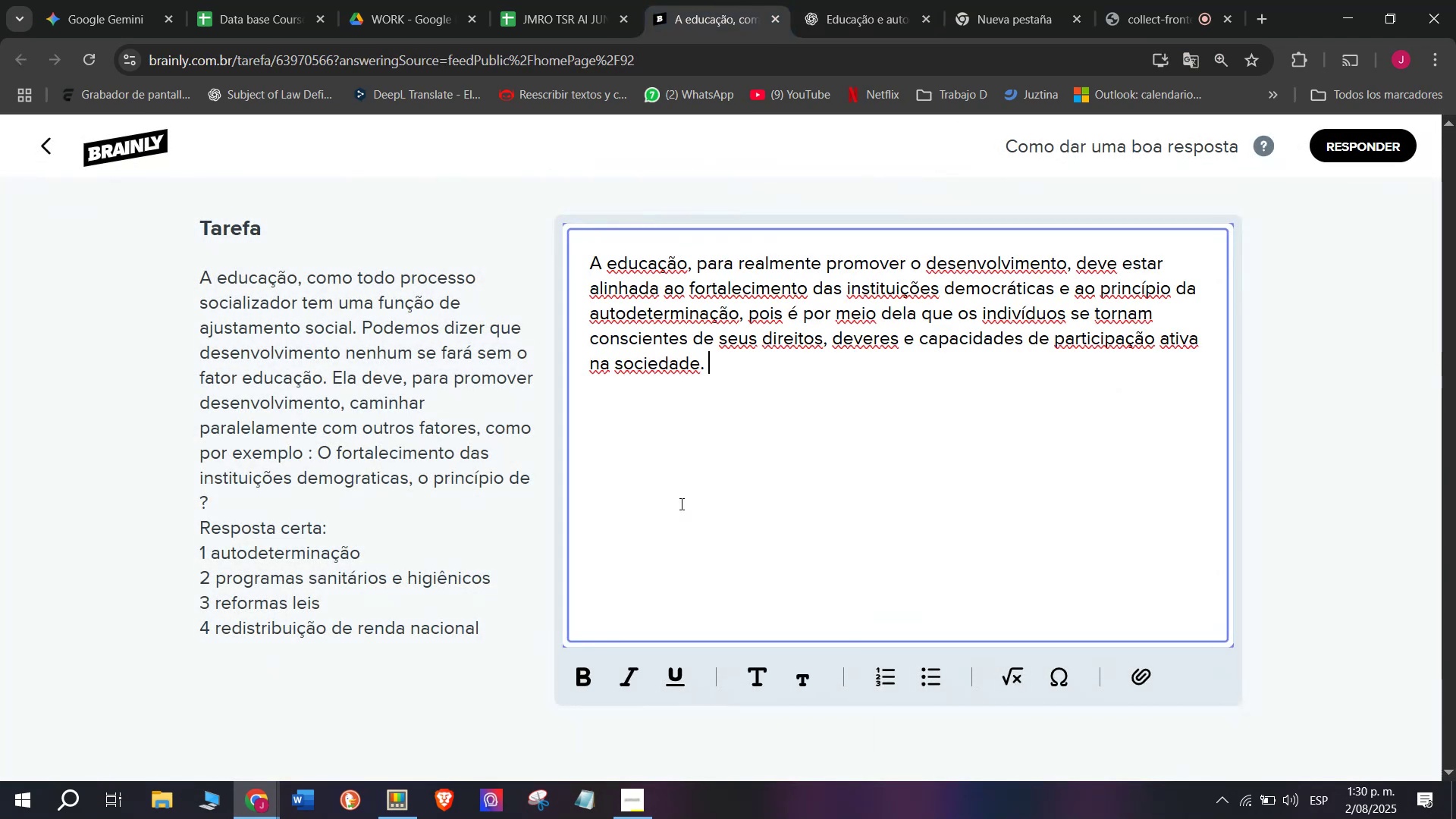 
hold_key(key=MetaLeft, duration=0.33)
 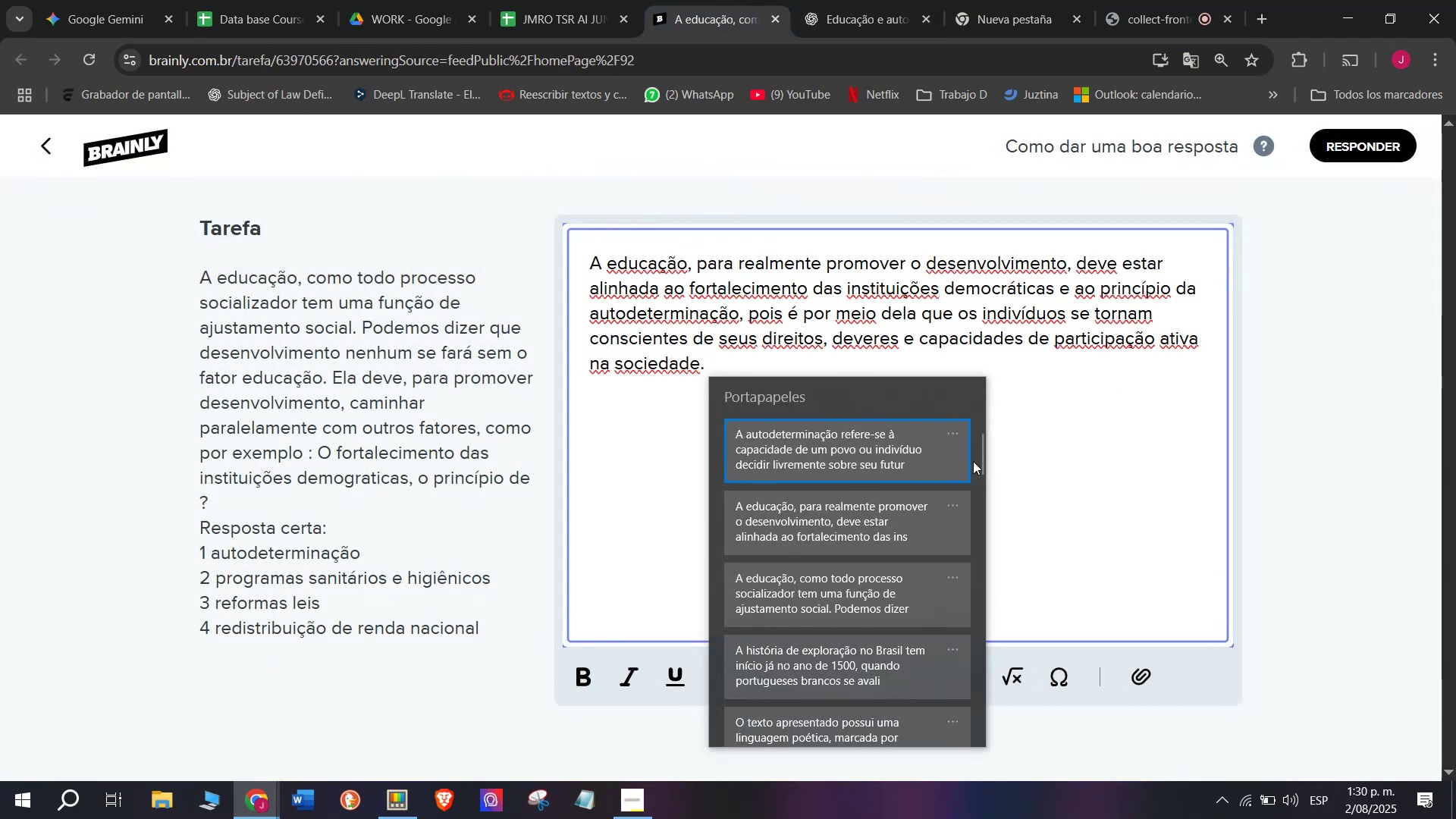 
left_click_drag(start_coordinate=[977, 463], to_coordinate=[927, 755])
 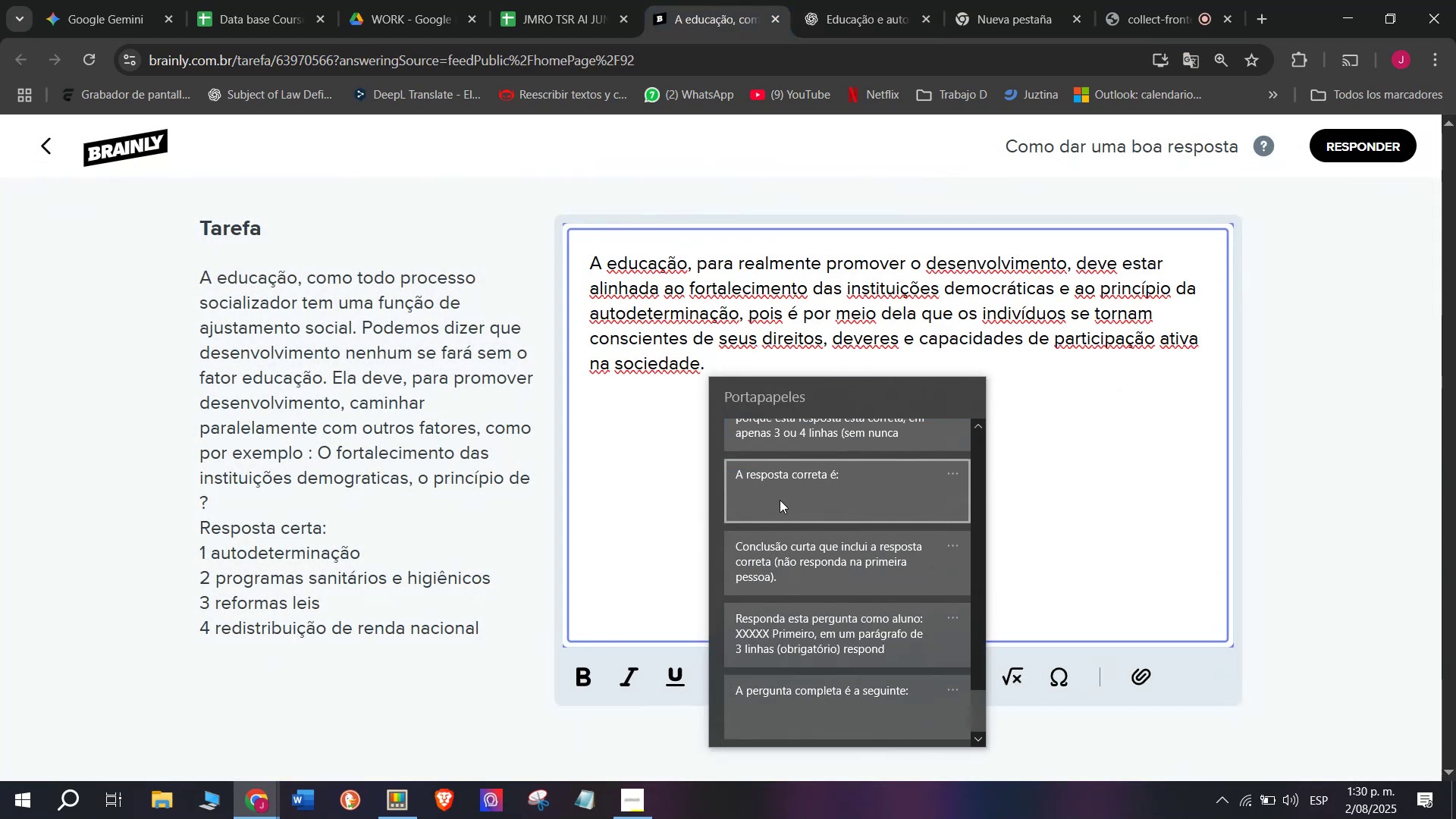 
left_click([780, 489])
 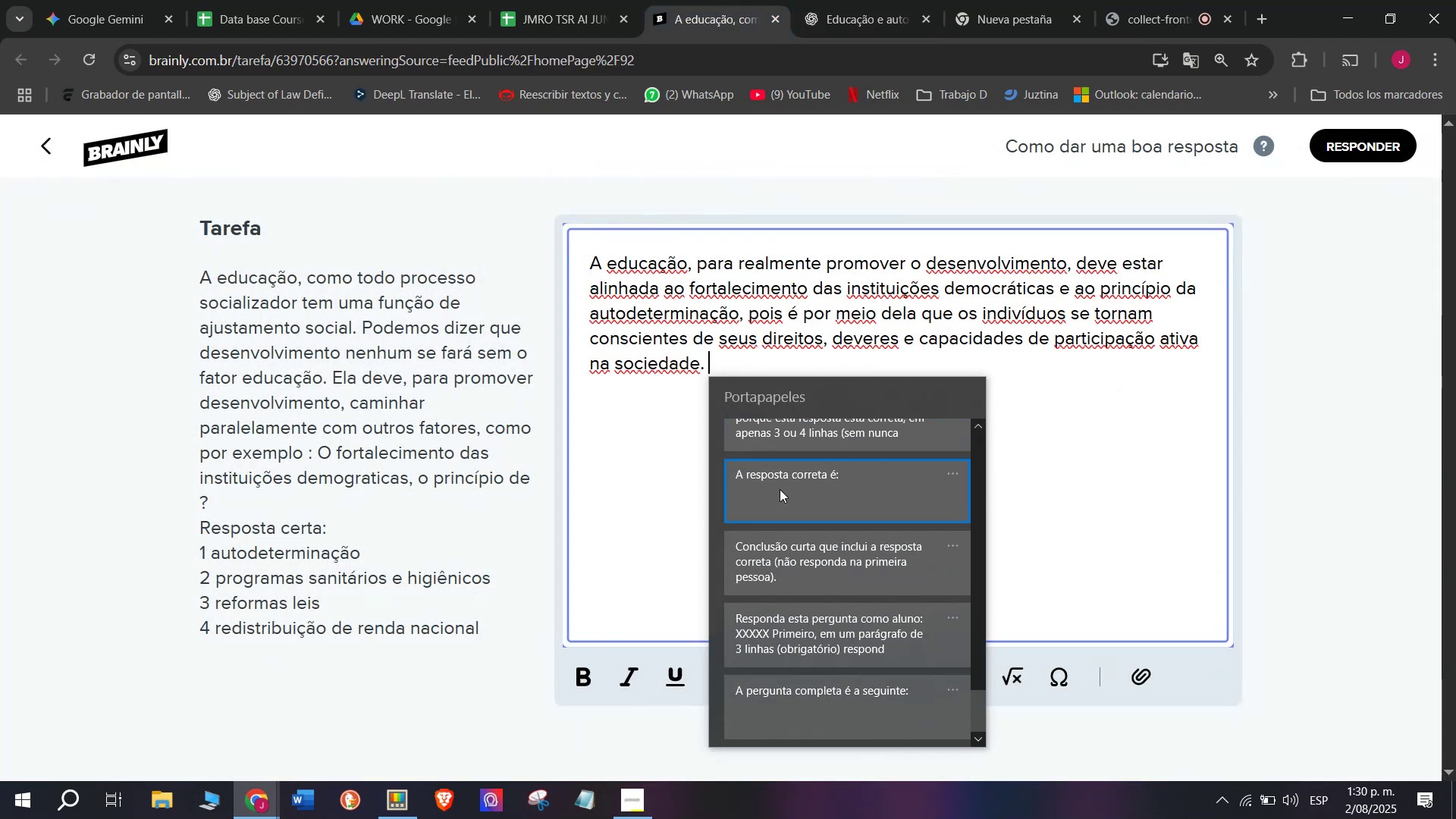 
key(Control+ControlLeft)
 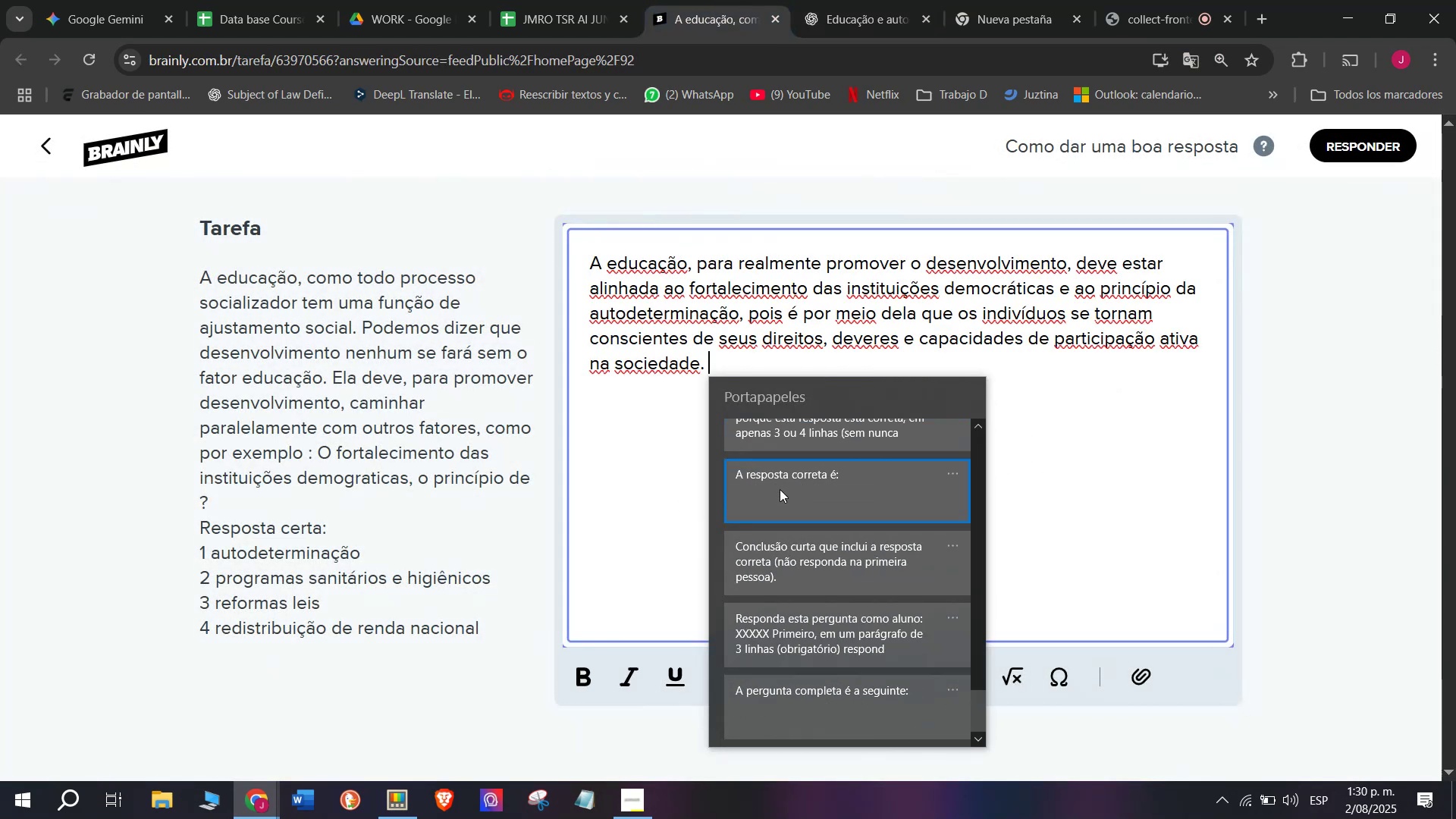 
key(Control+V)
 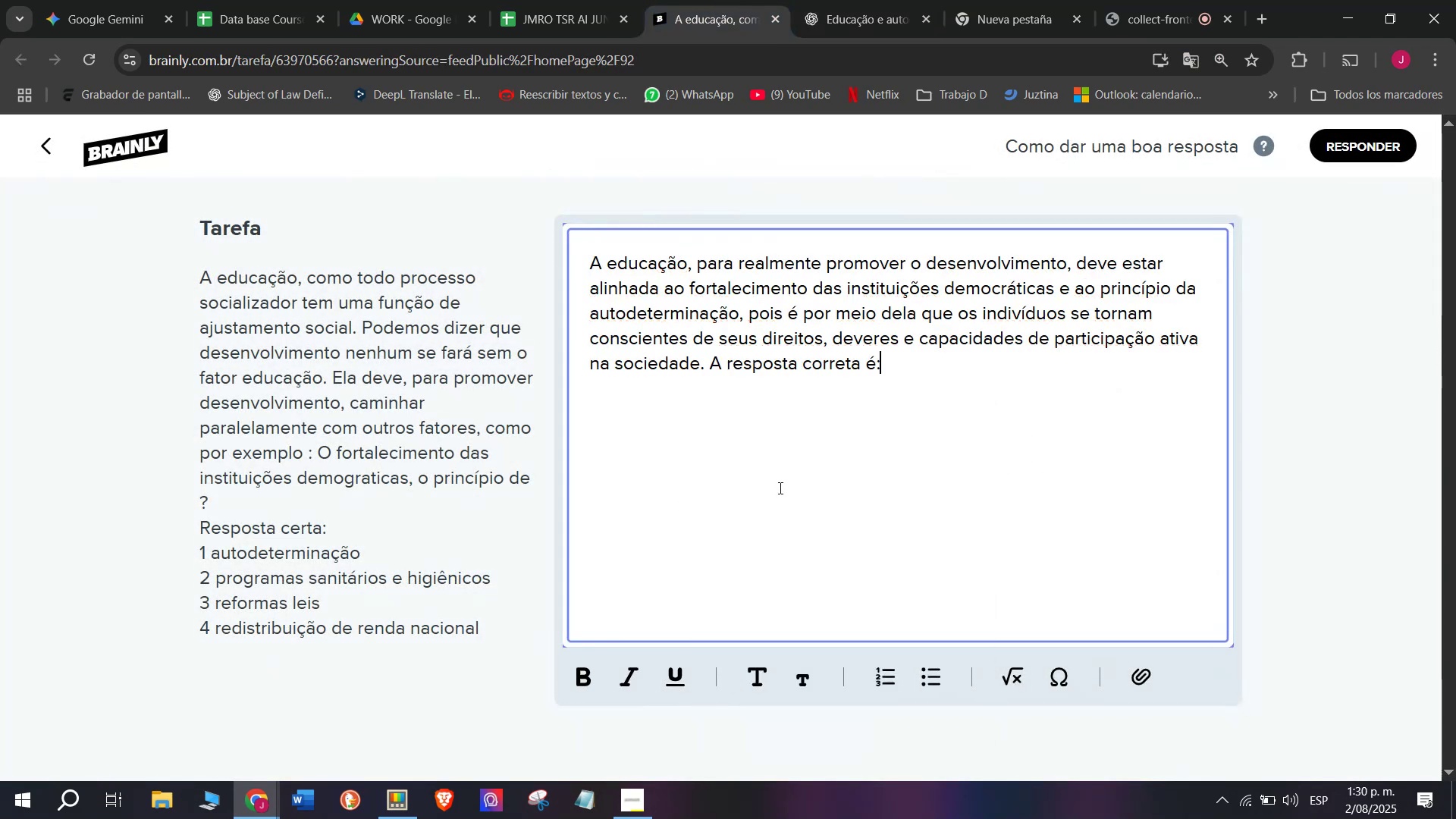 
key(Space)
 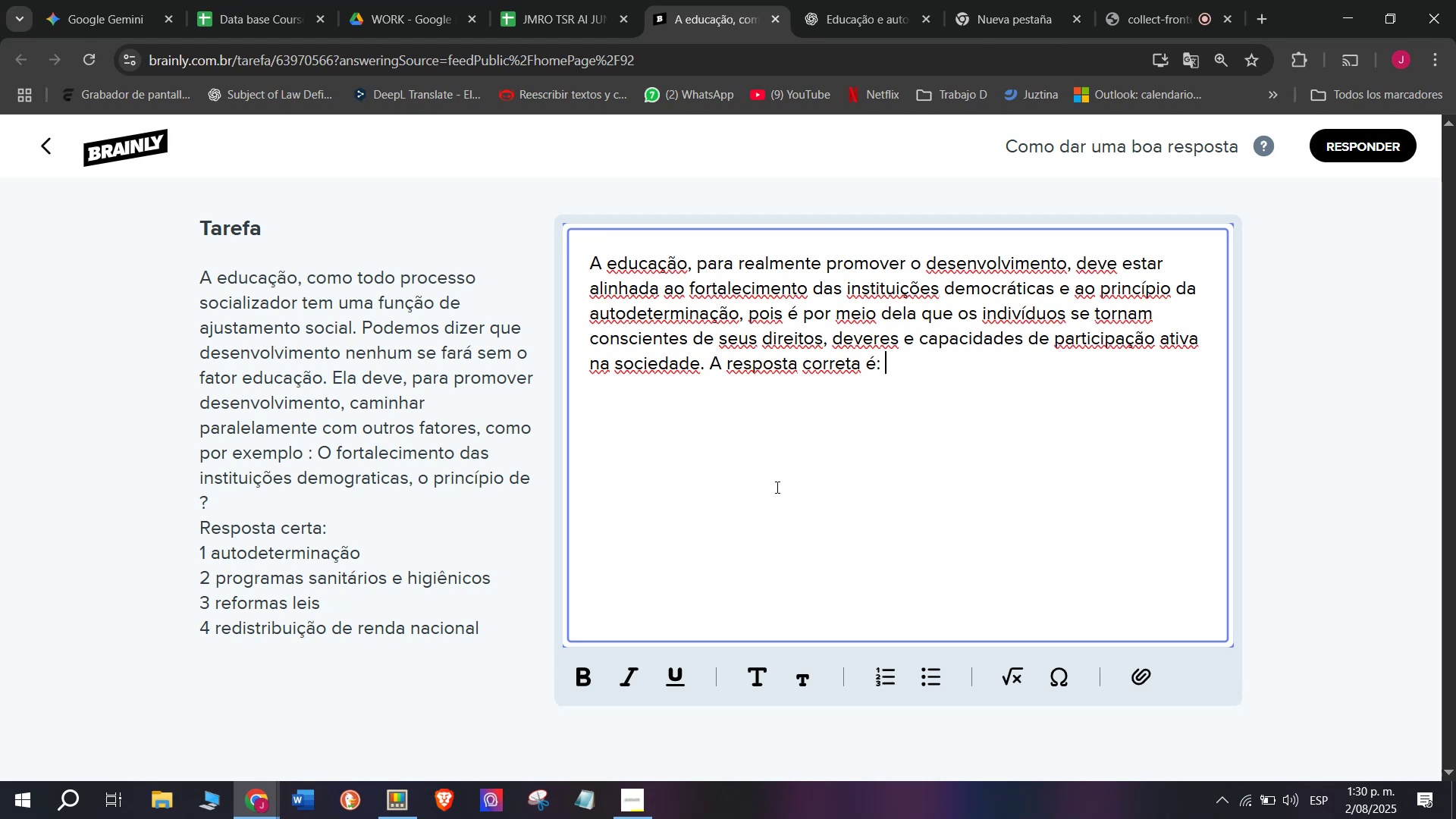 
key(1)
 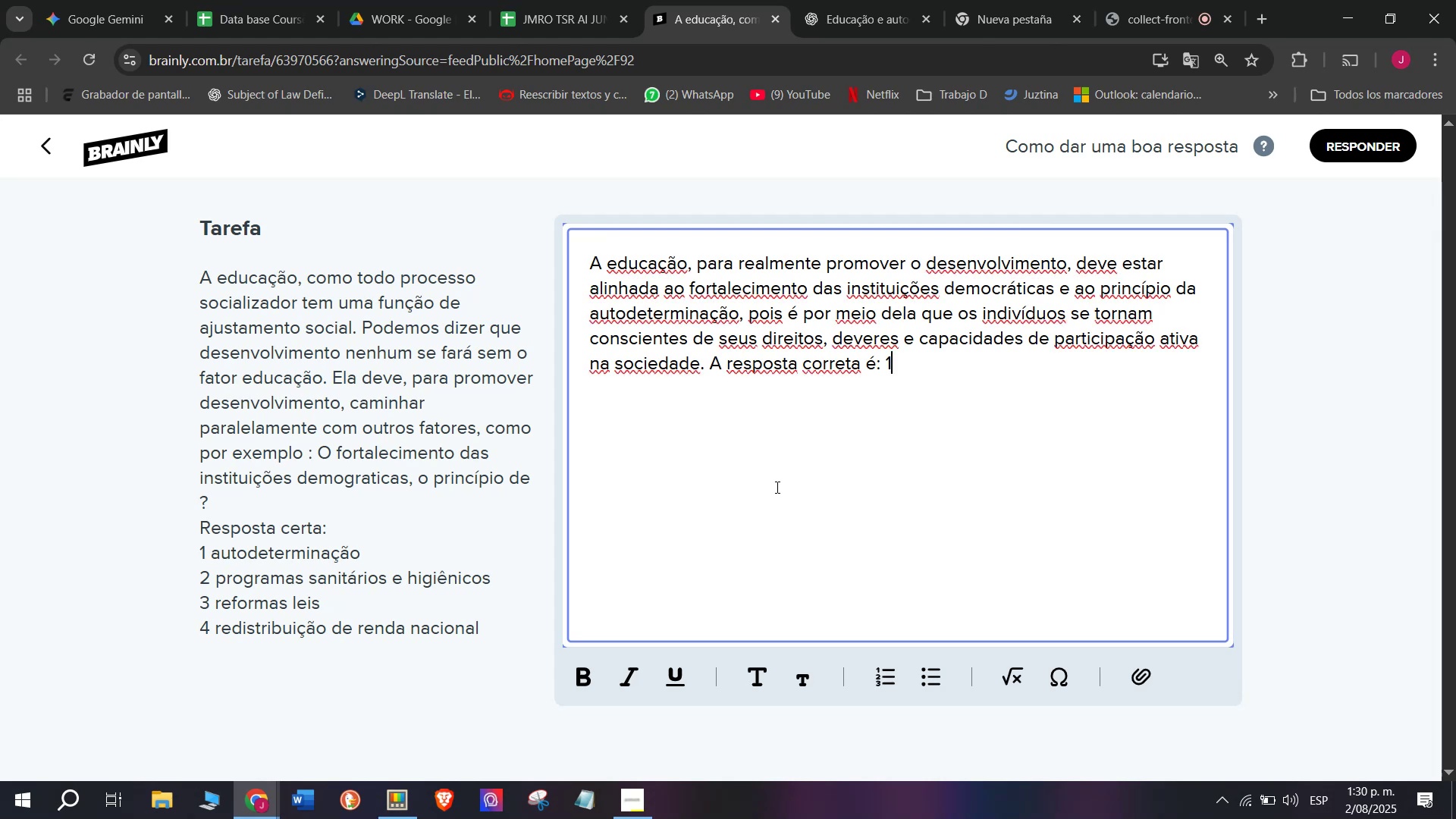 
key(Period)
 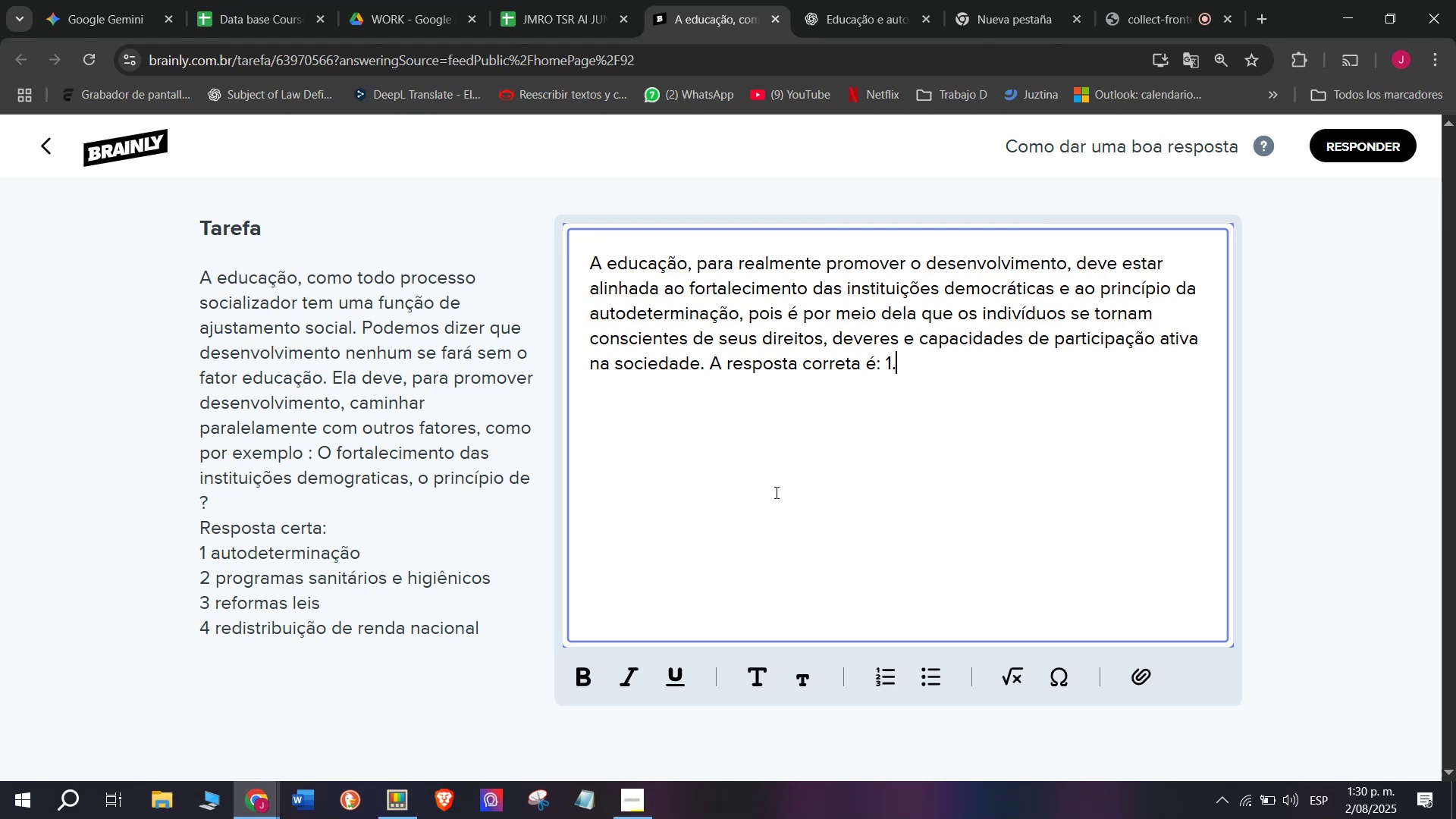 
key(Enter)
 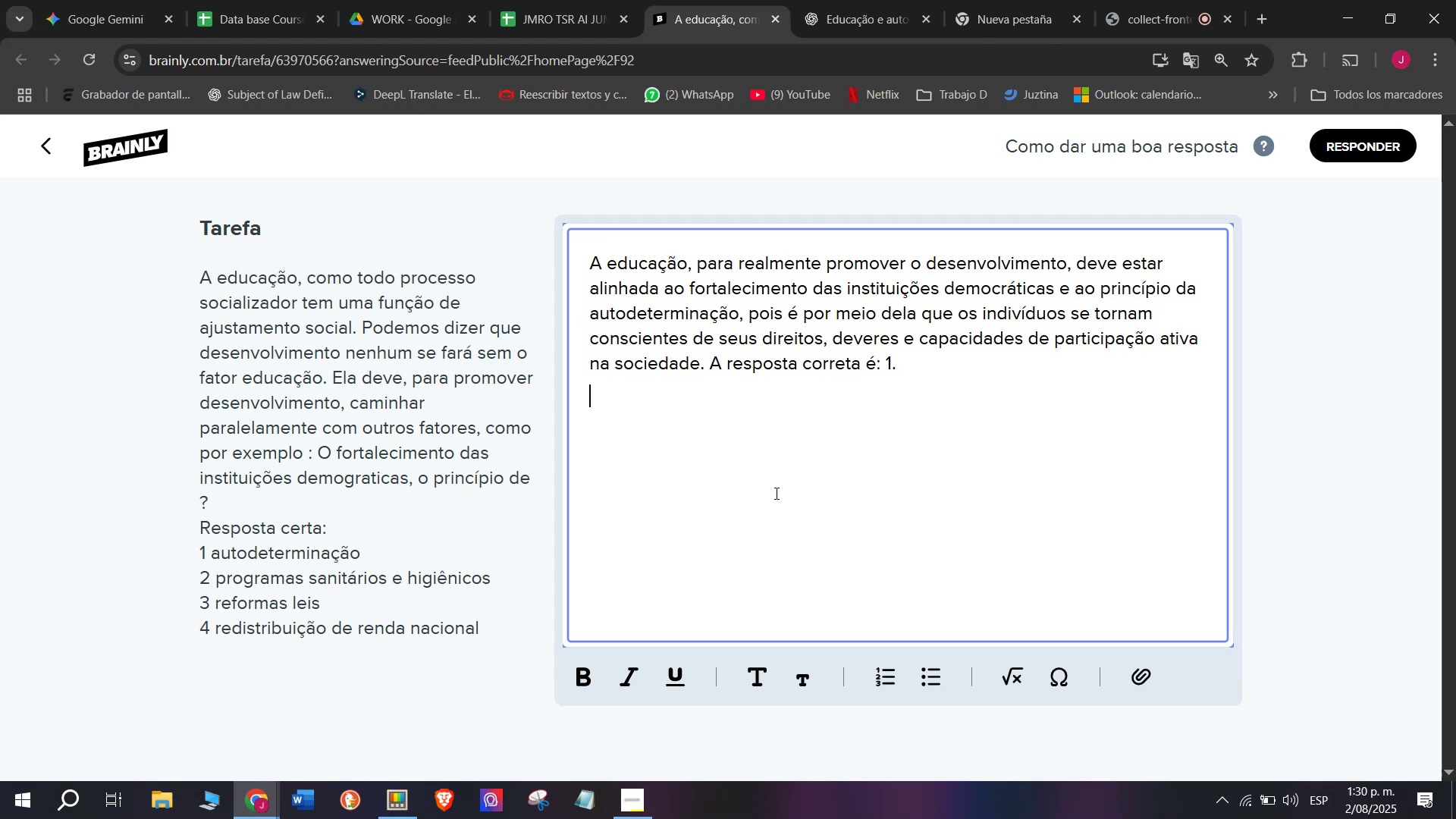 
key(Enter)
 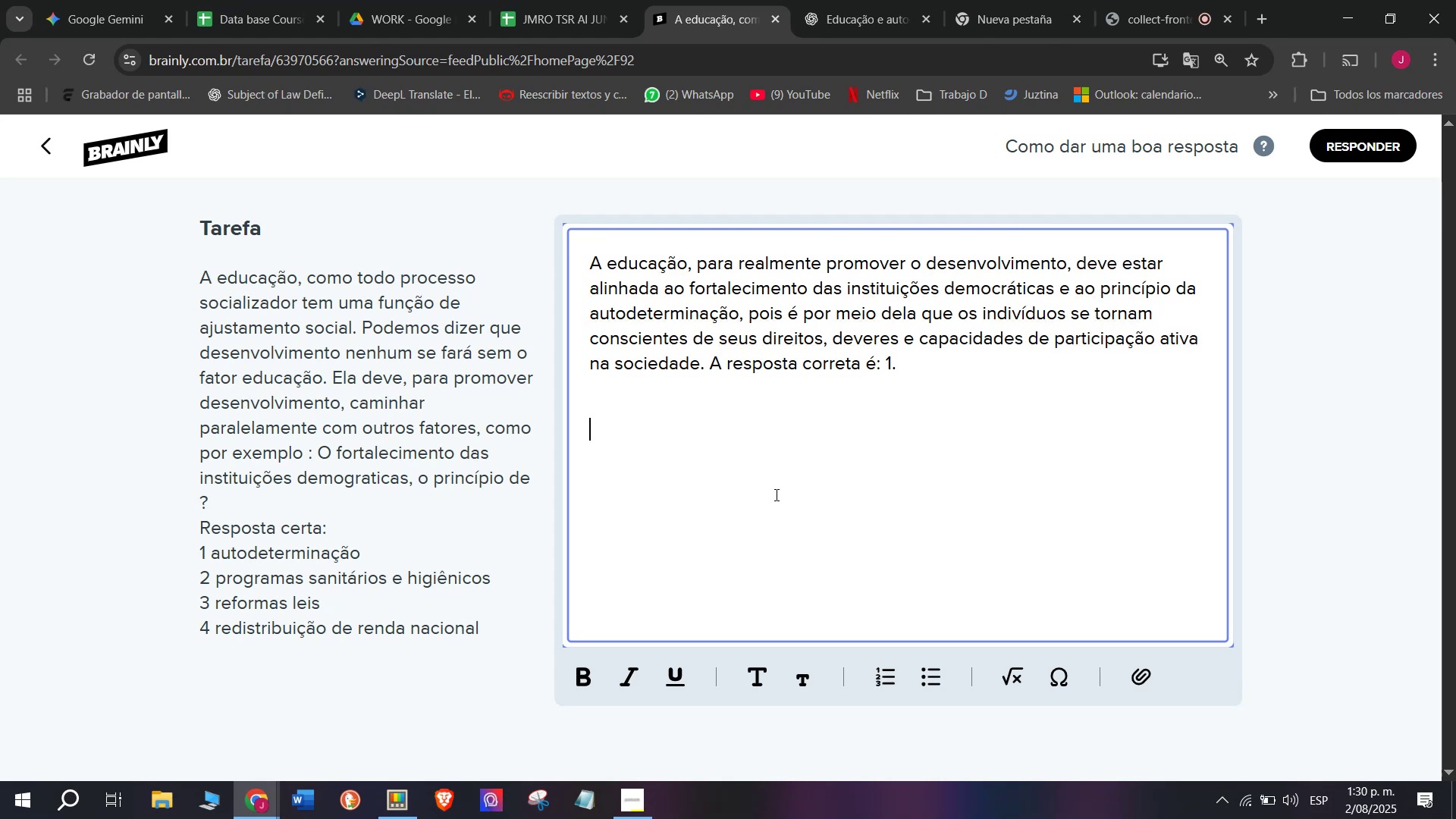 
key(Meta+V)
 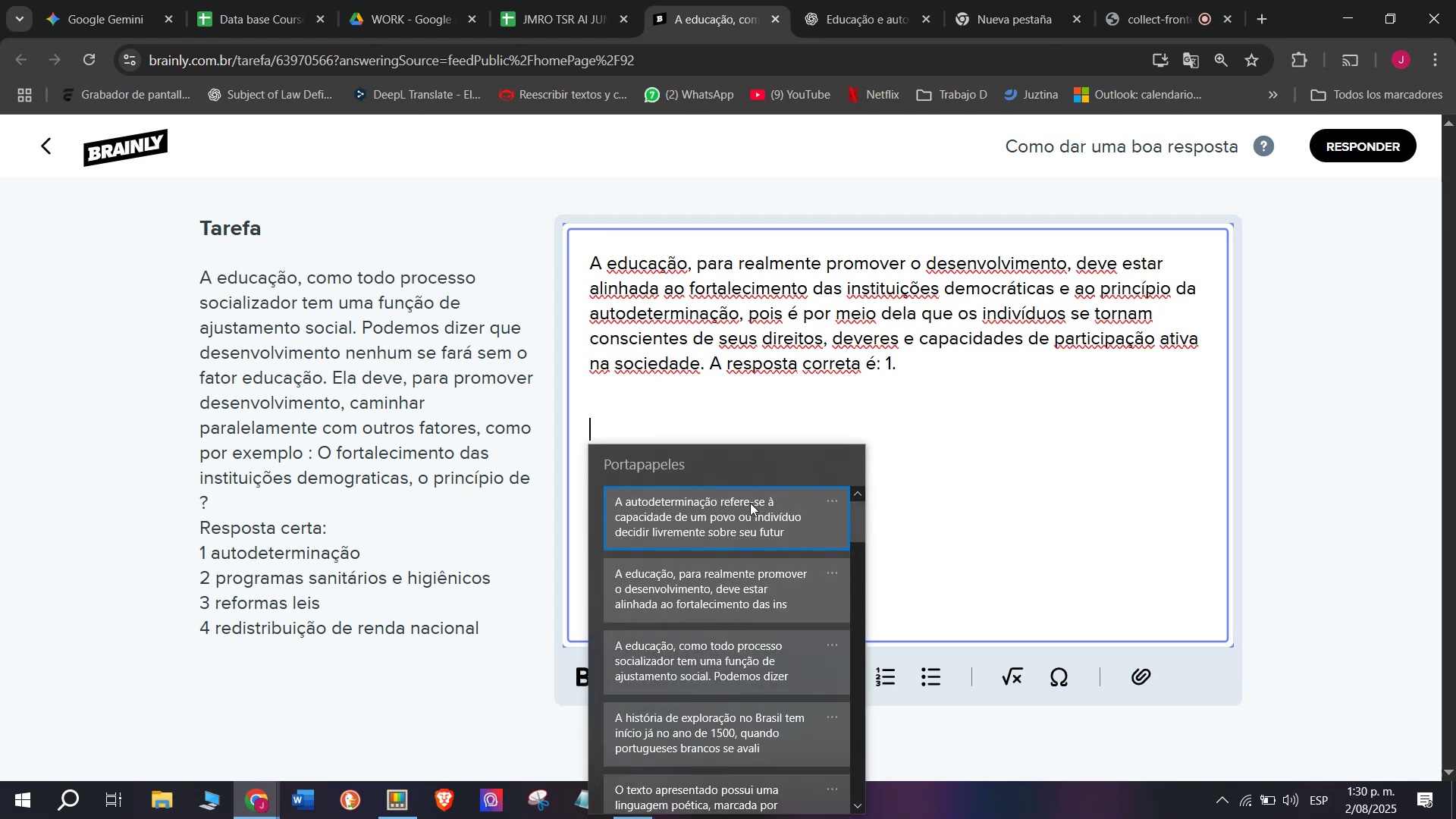 
left_click([745, 506])
 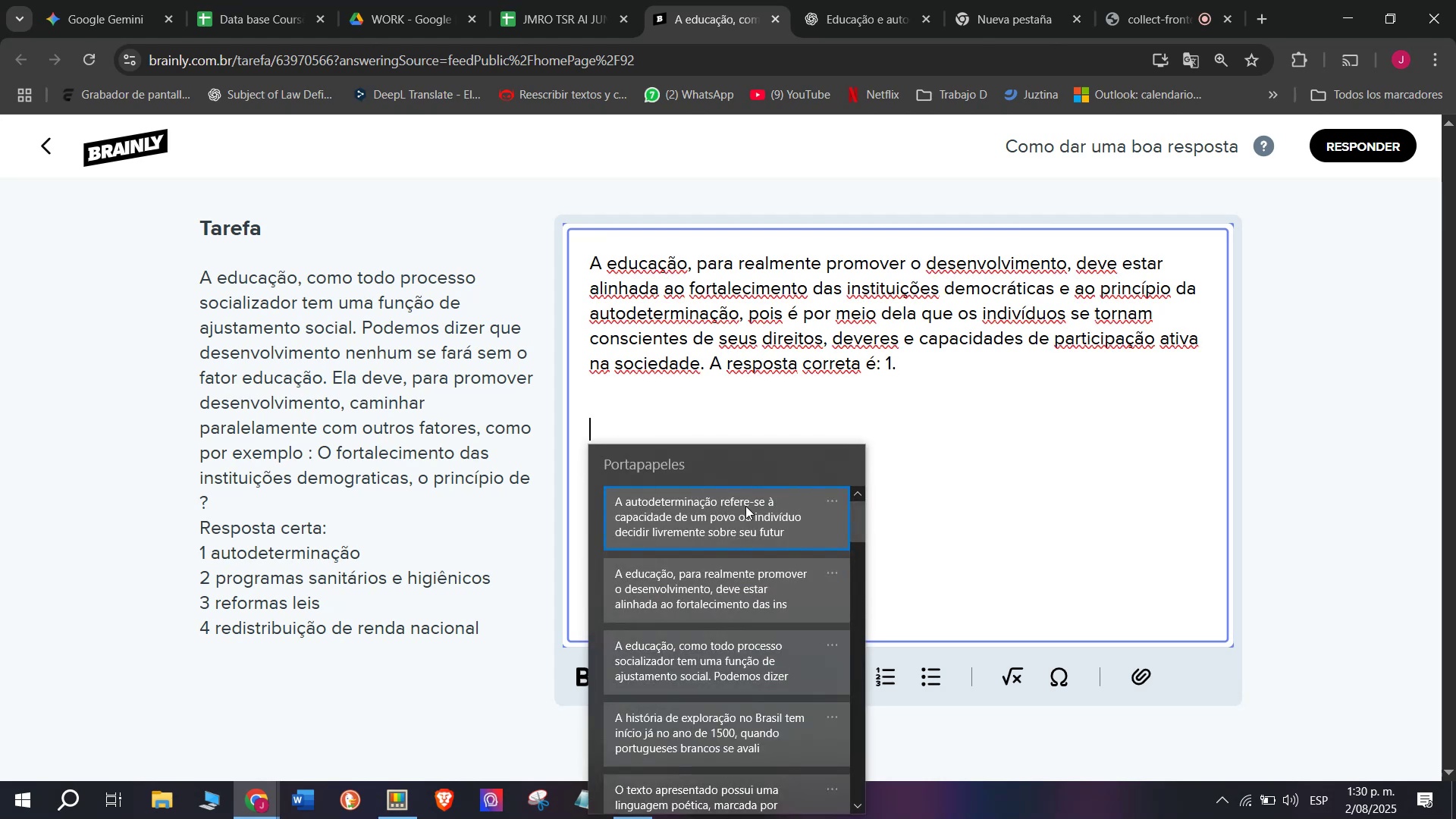 
key(Control+ControlLeft)
 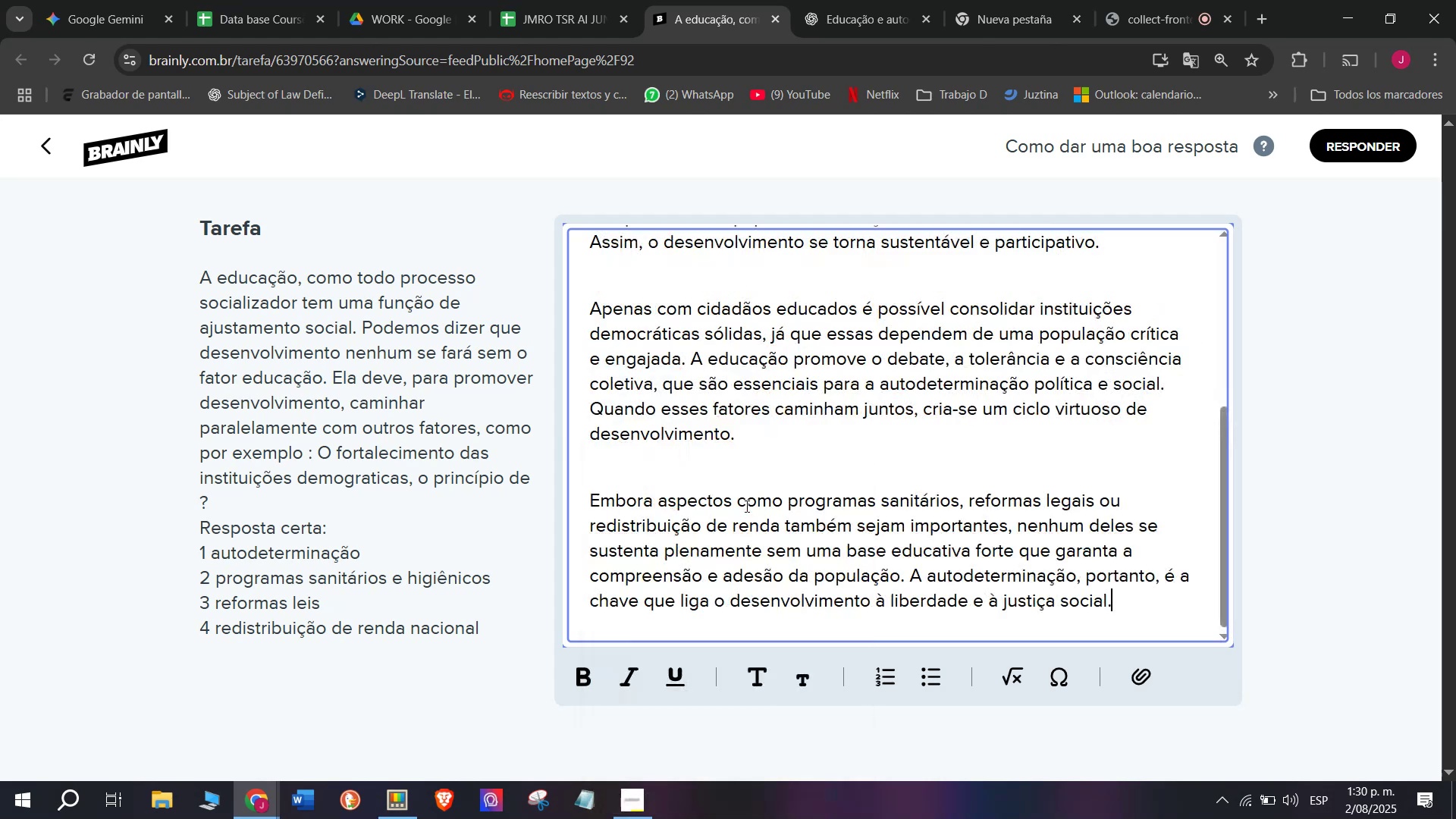 
key(Control+V)
 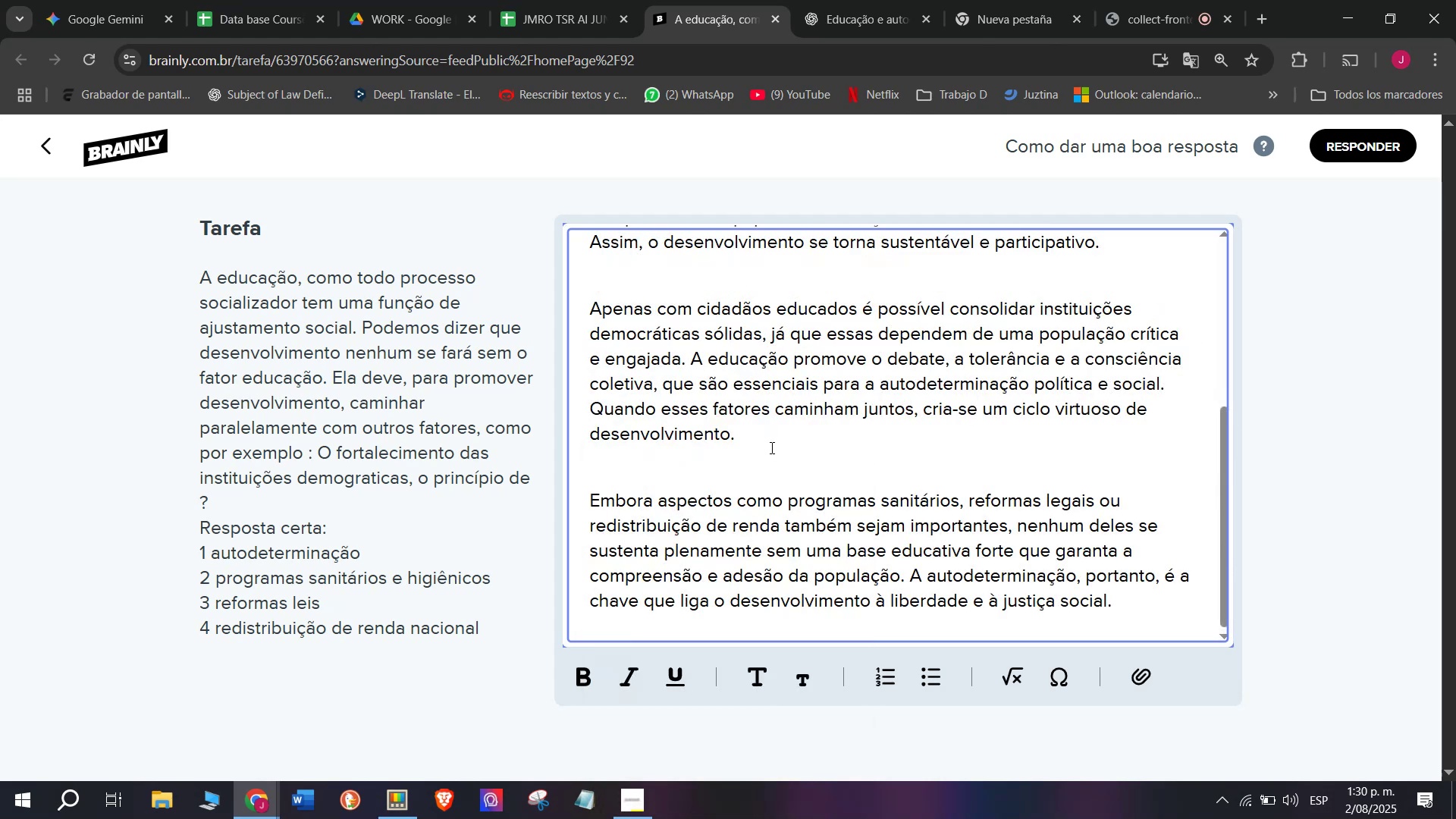 
scroll: coordinate [855, 505], scroll_direction: up, amount: 4.0
 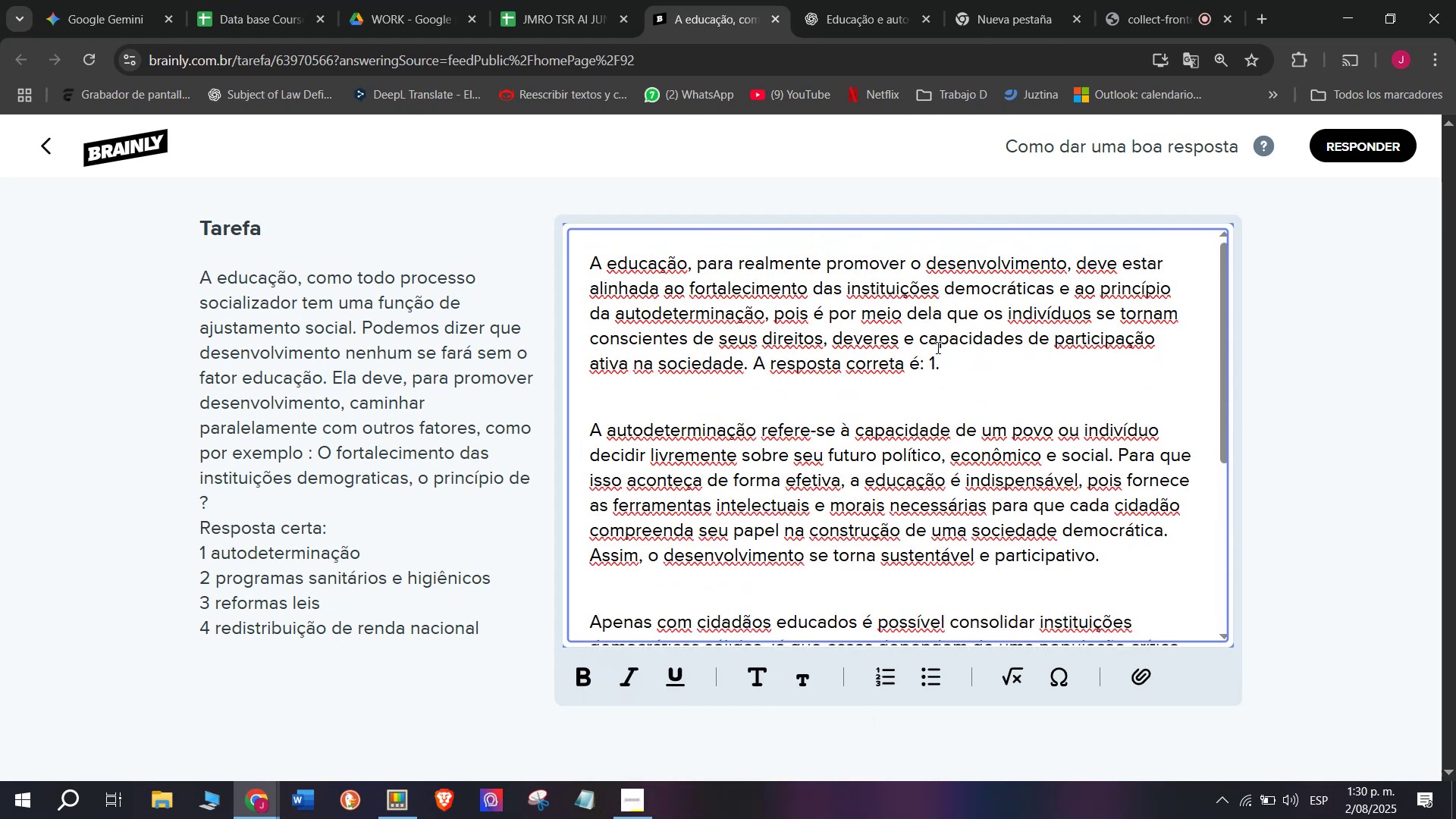 
left_click_drag(start_coordinate=[947, 358], to_coordinate=[752, 364])
 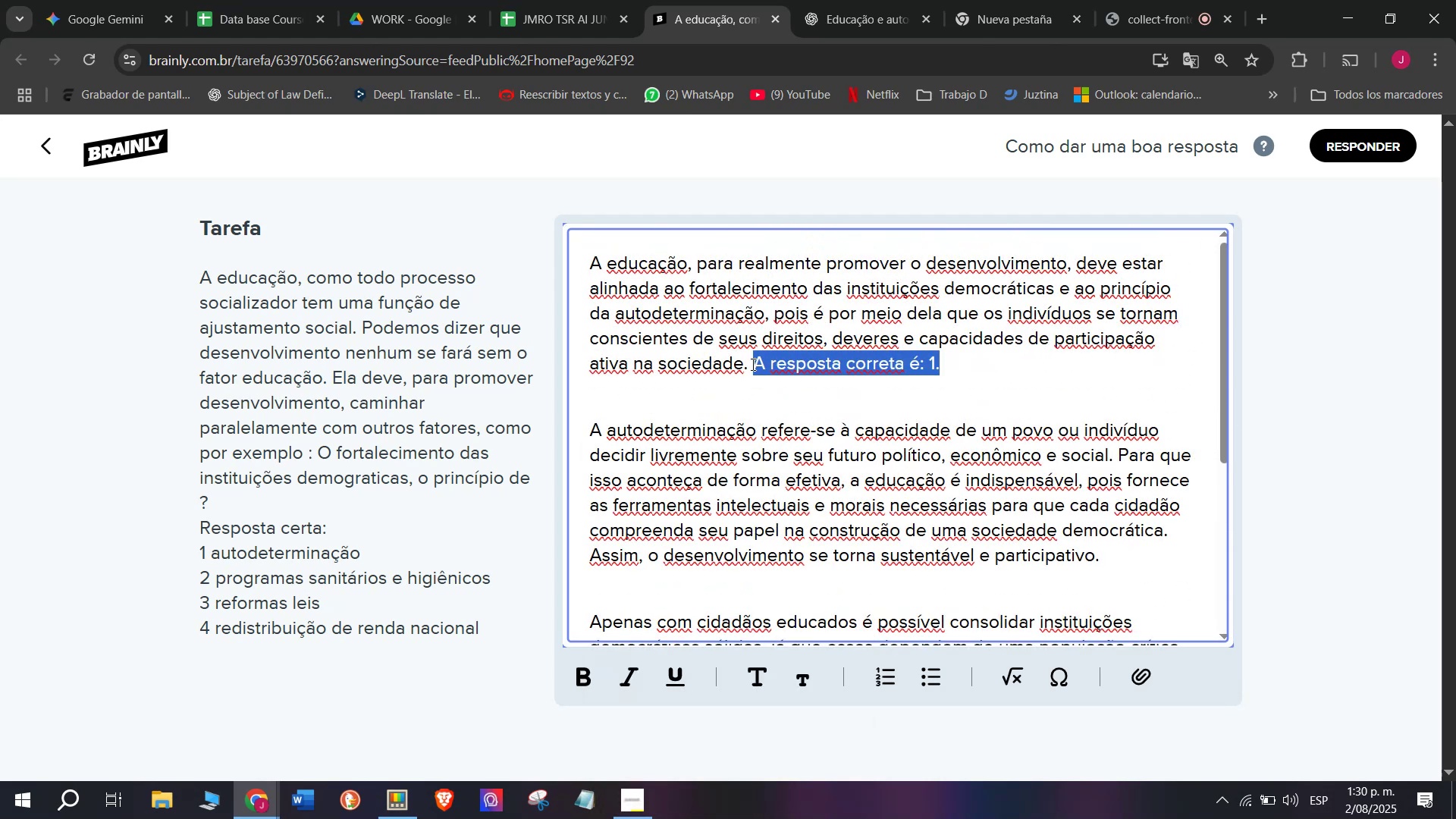 
key(Control+B)
 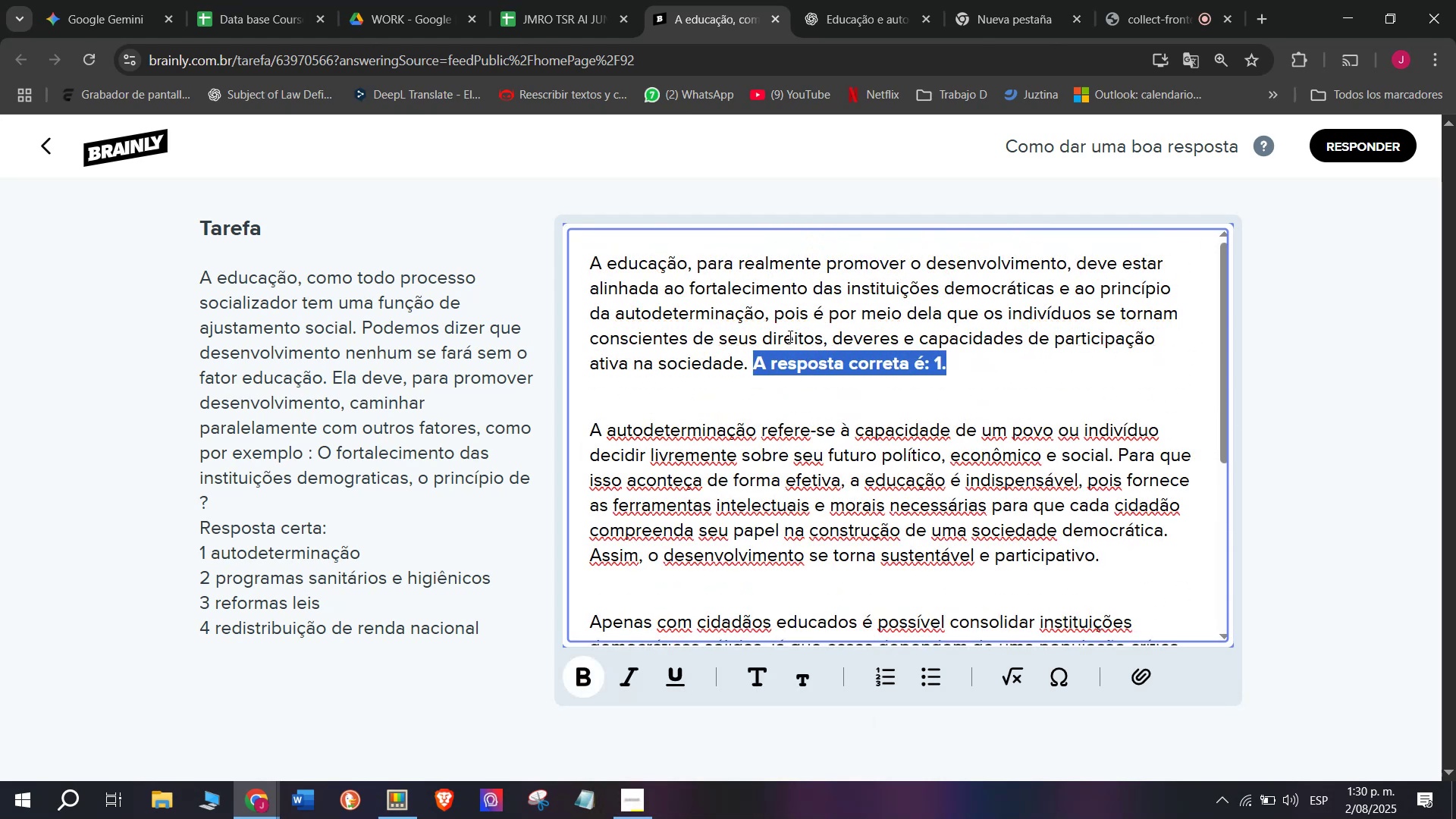 
scroll: coordinate [816, 385], scroll_direction: down, amount: 6.0
 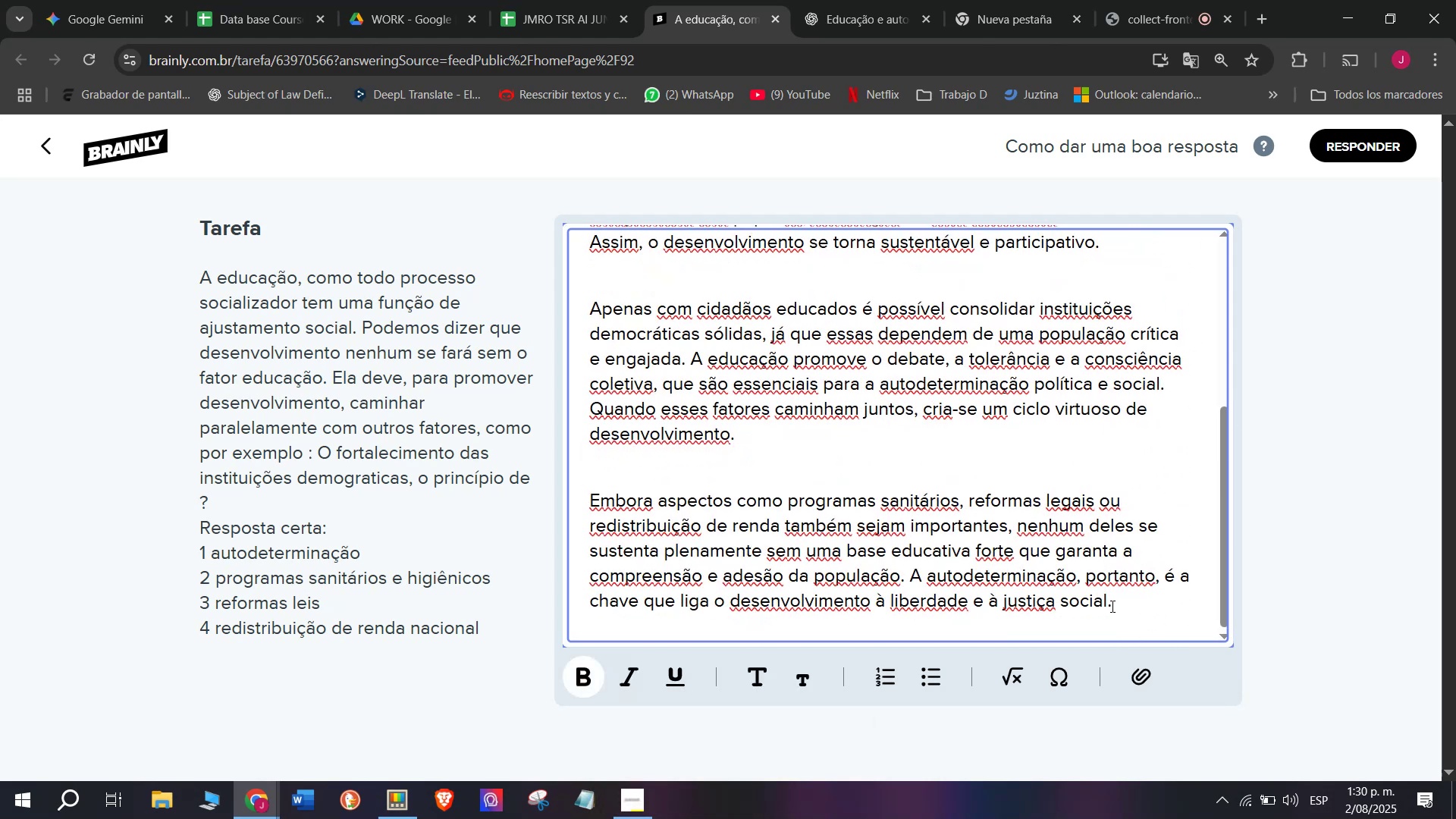 
left_click_drag(start_coordinate=[1120, 607], to_coordinate=[468, 184])
 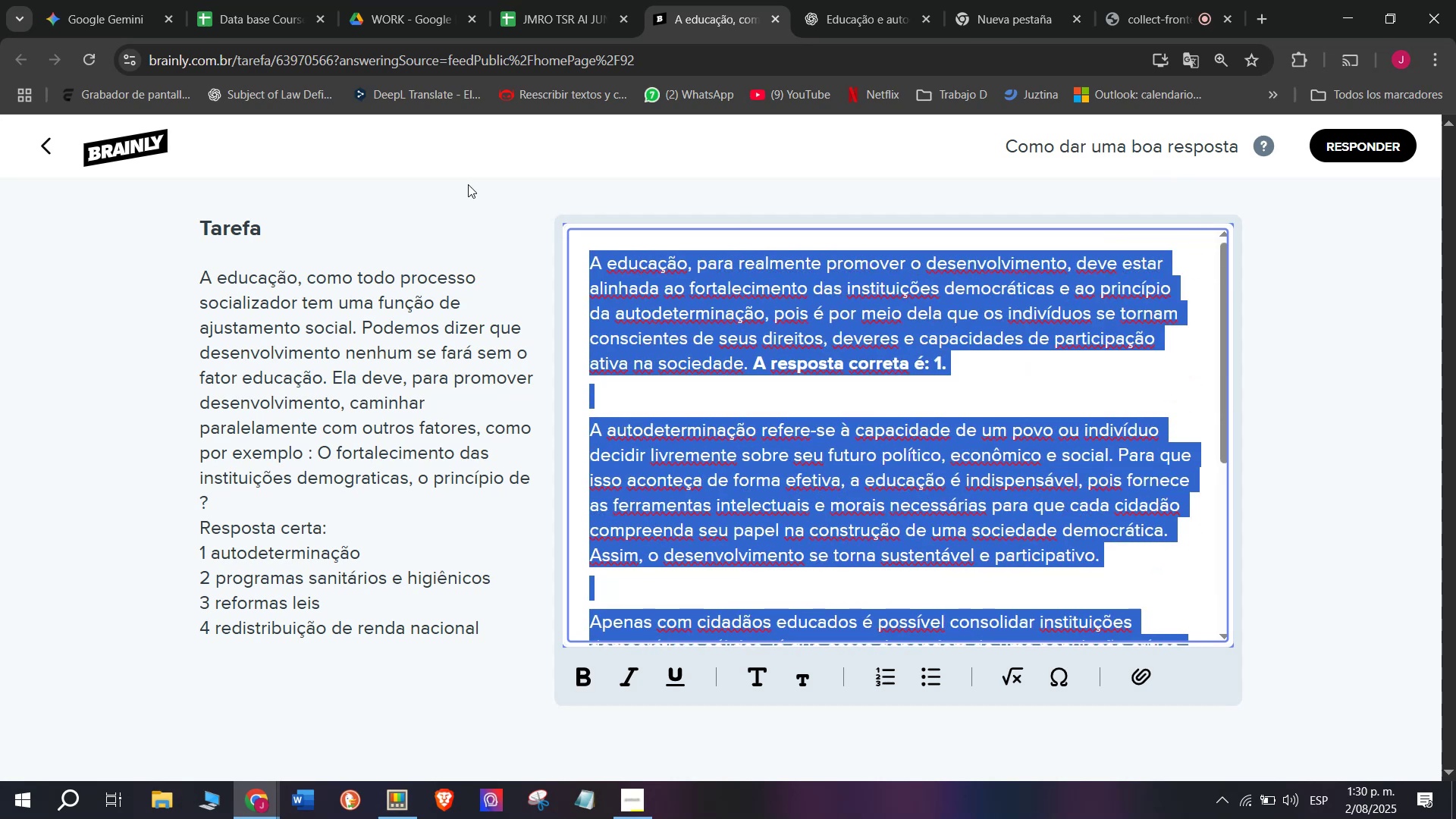 
key(Control+C)
 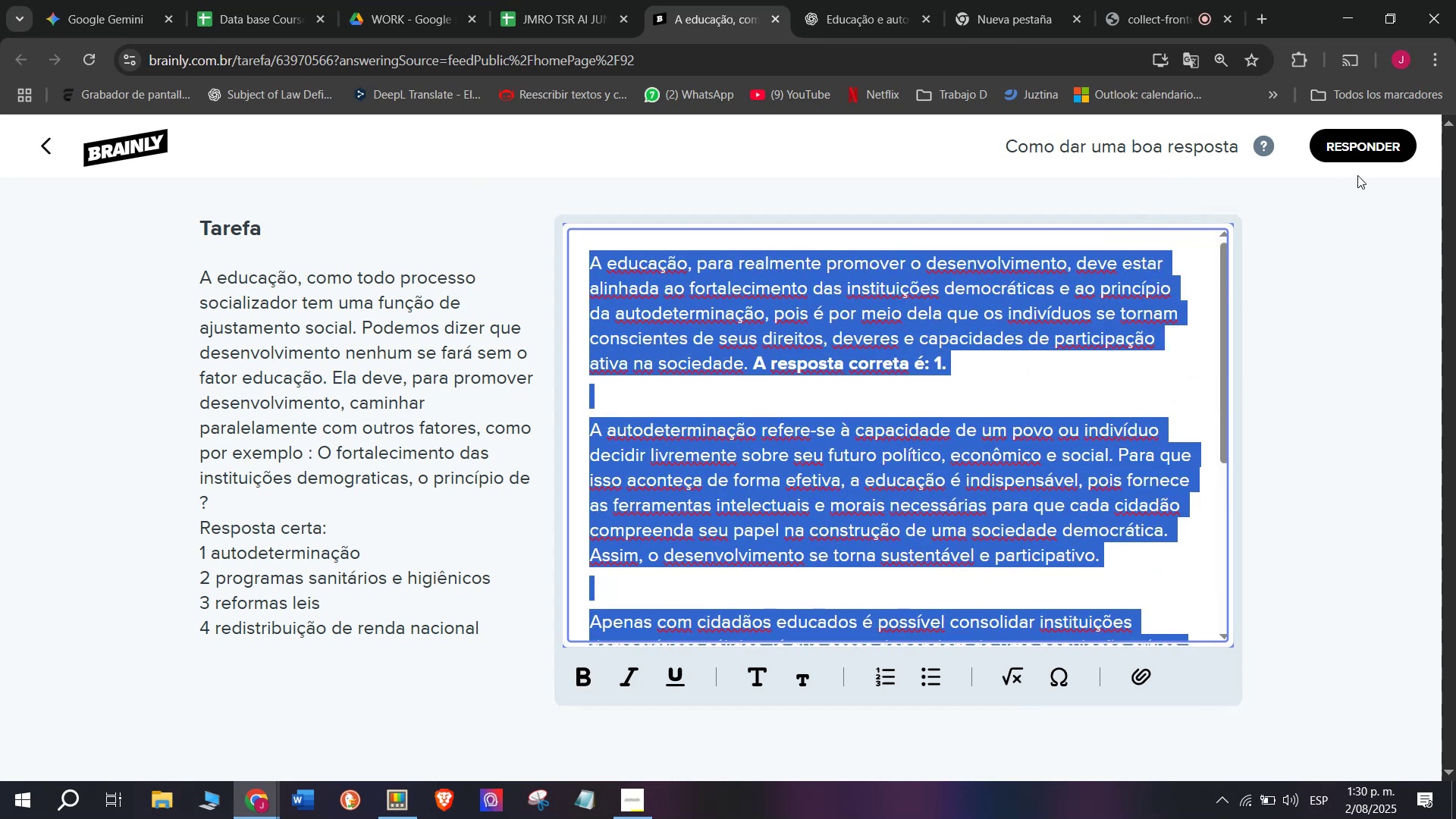 
left_click([1379, 154])
 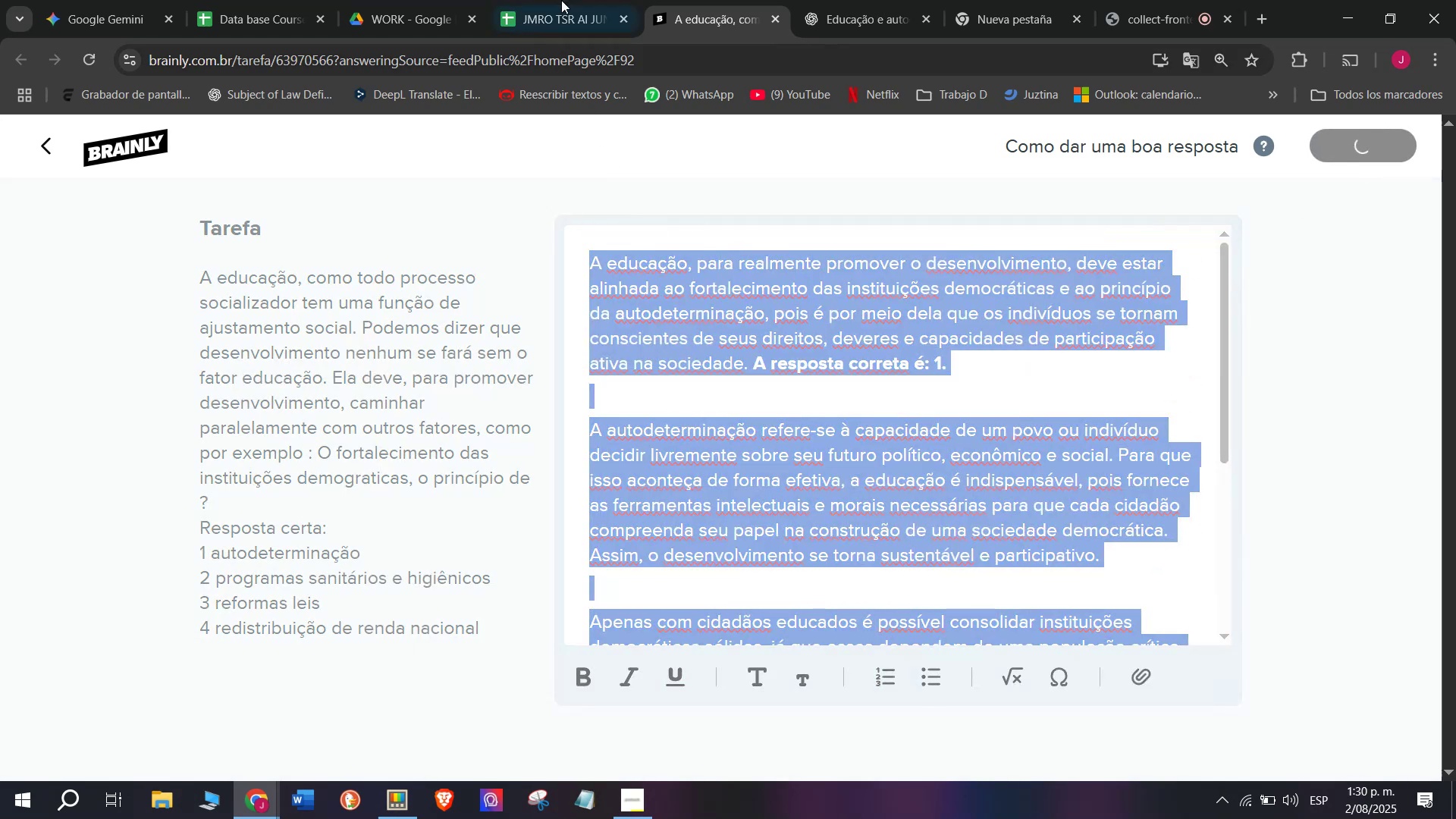 
left_click([564, 0])
 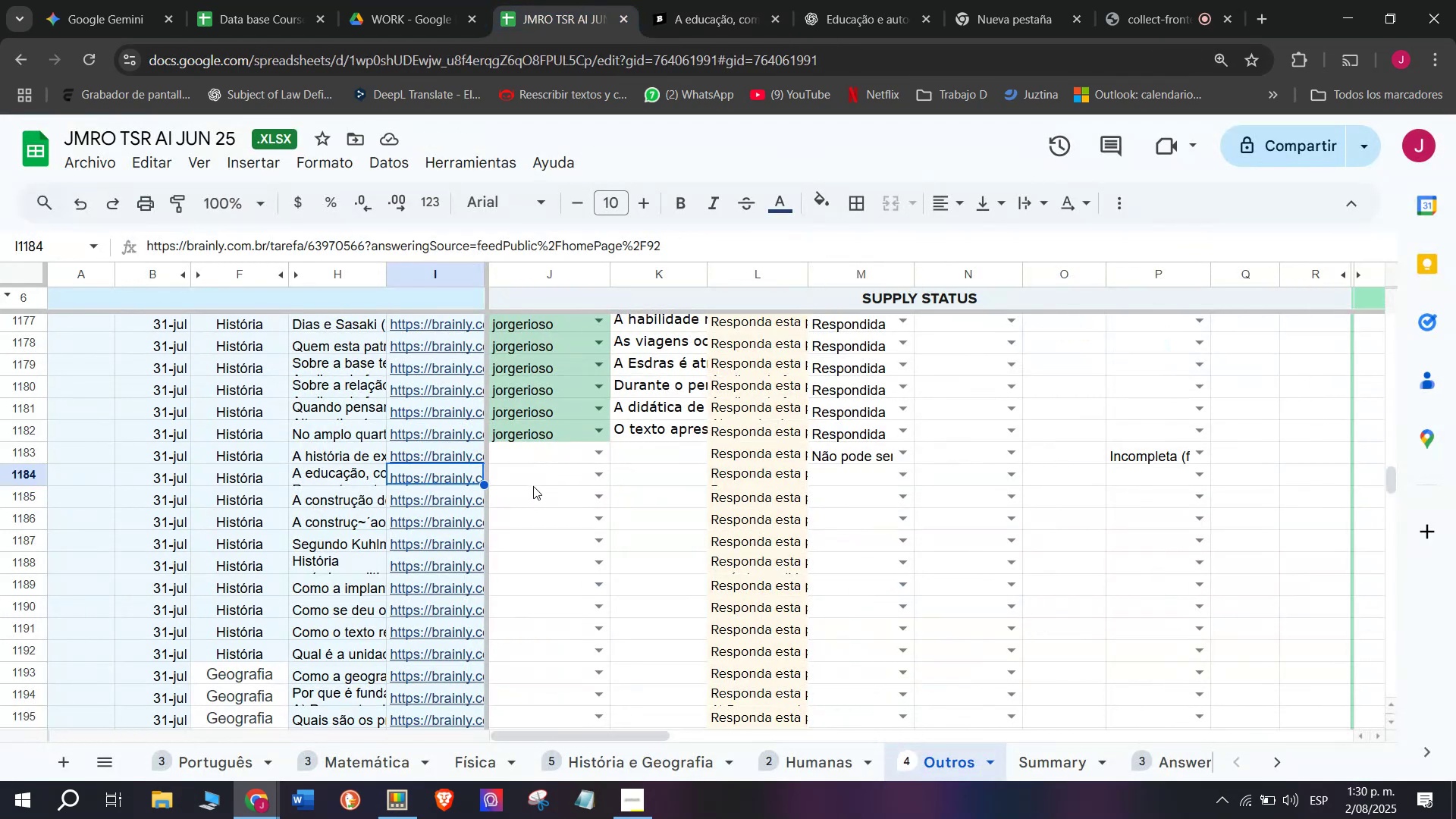 
left_click([533, 478])
 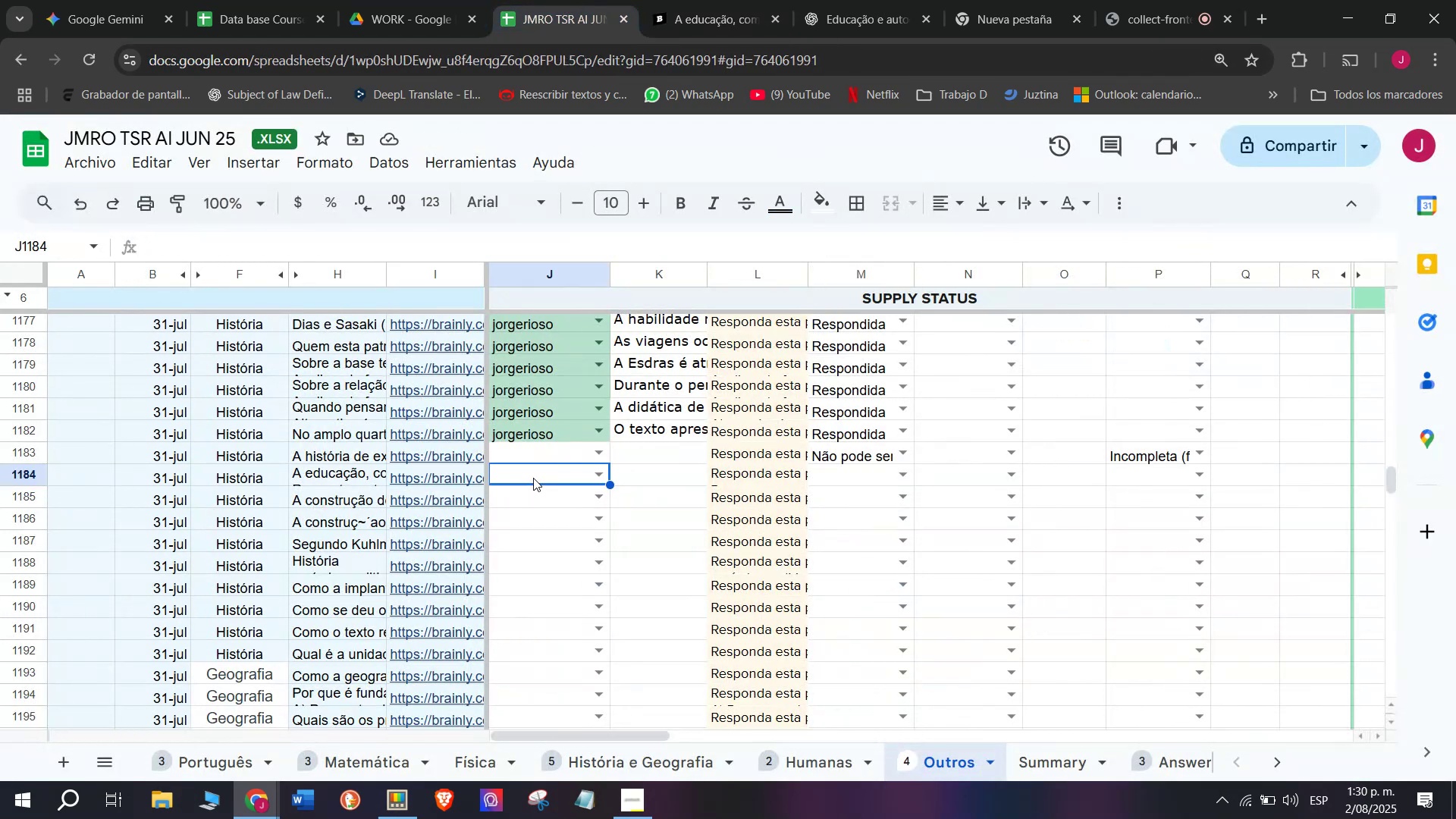 
key(J)
 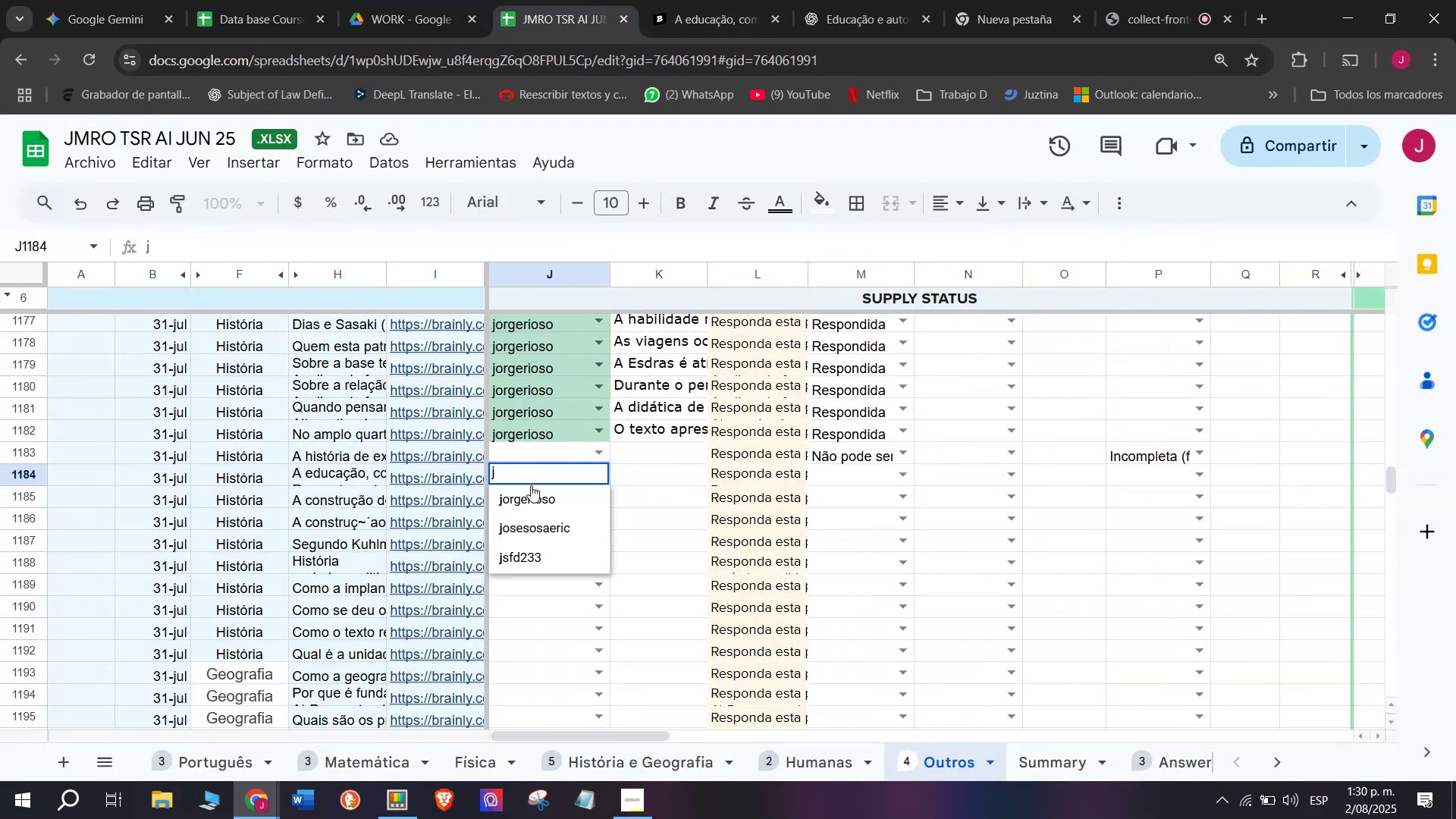 
left_click([531, 485])
 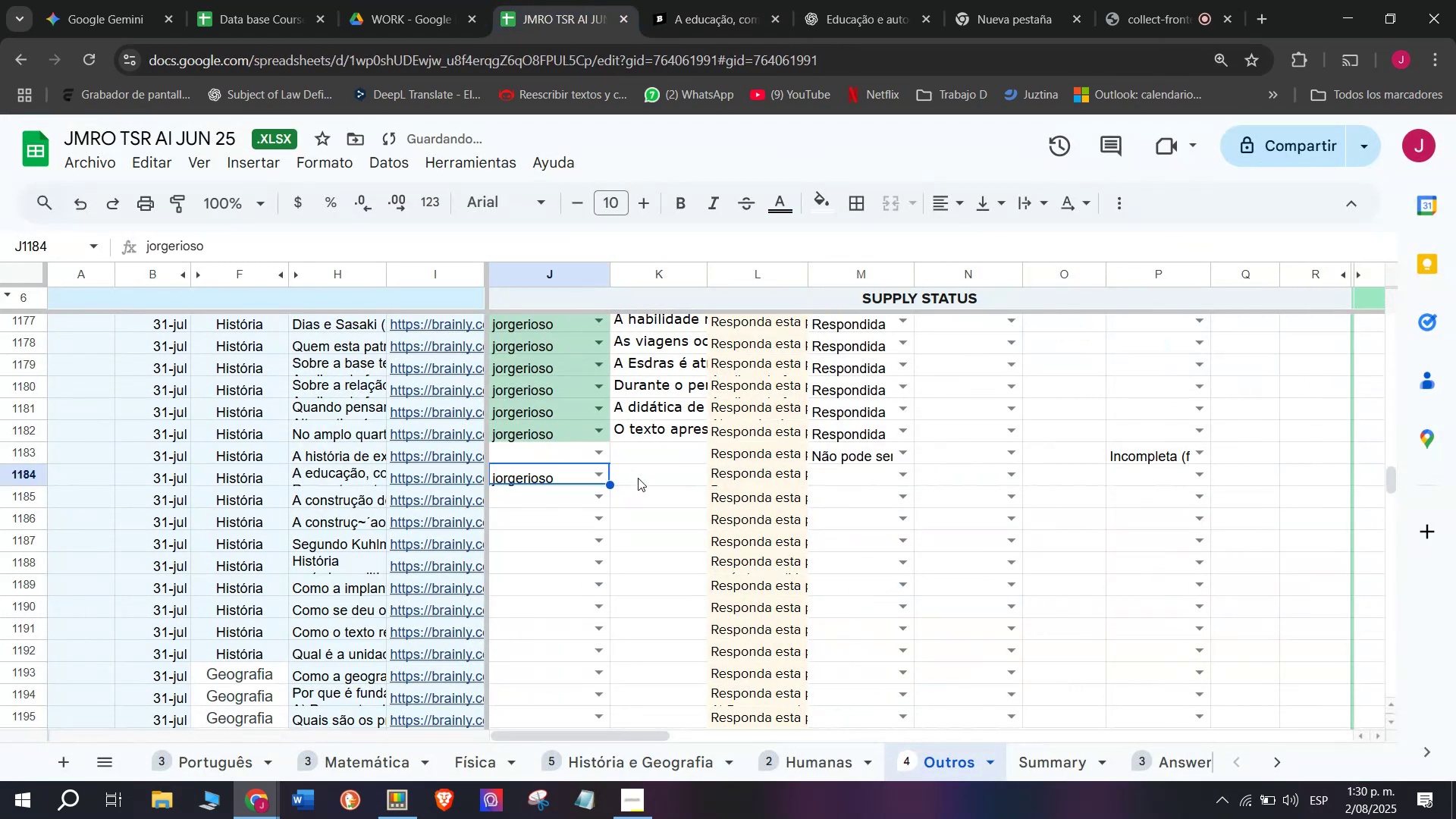 
double_click([638, 476])
 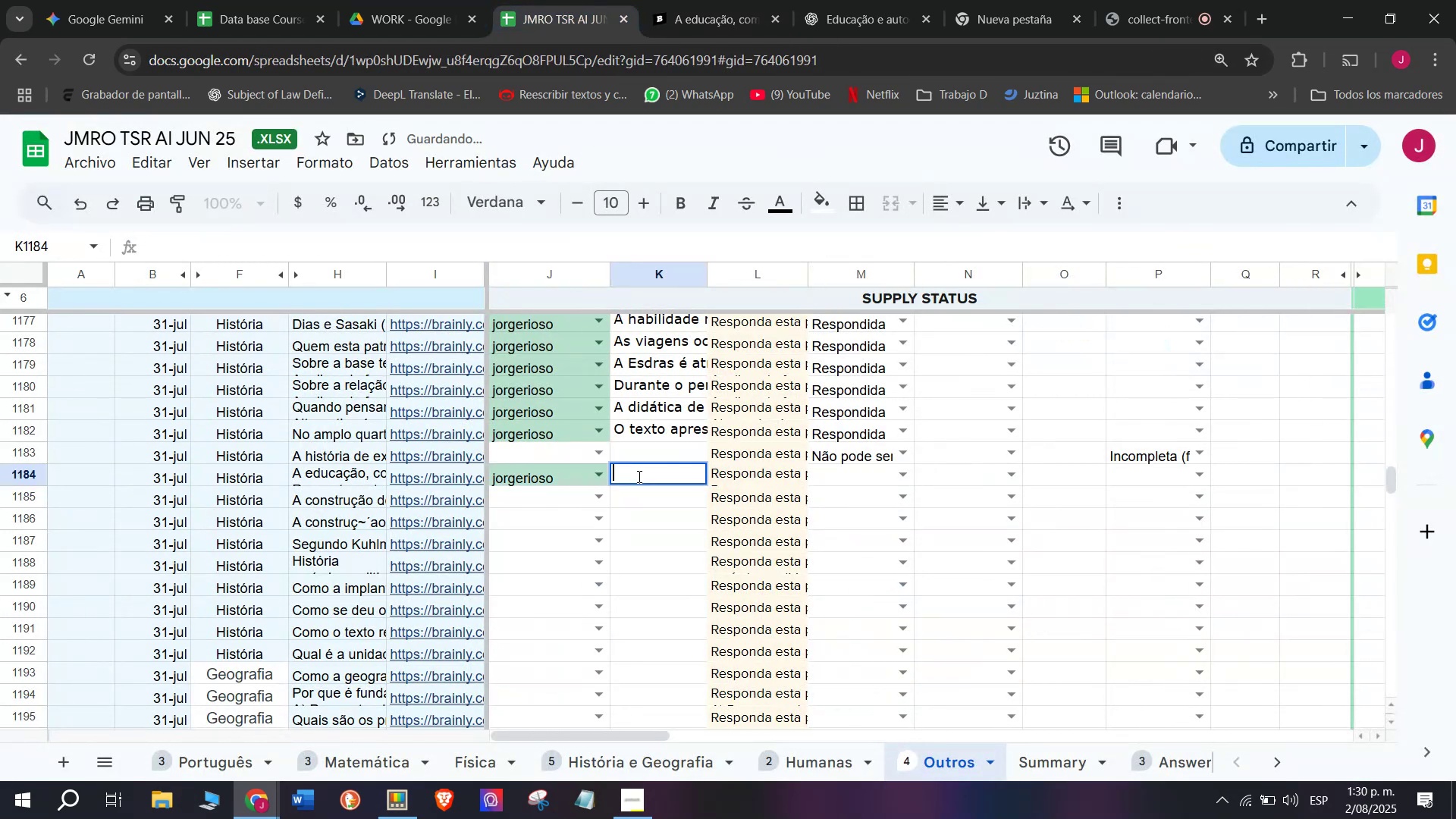 
key(Control+V)
 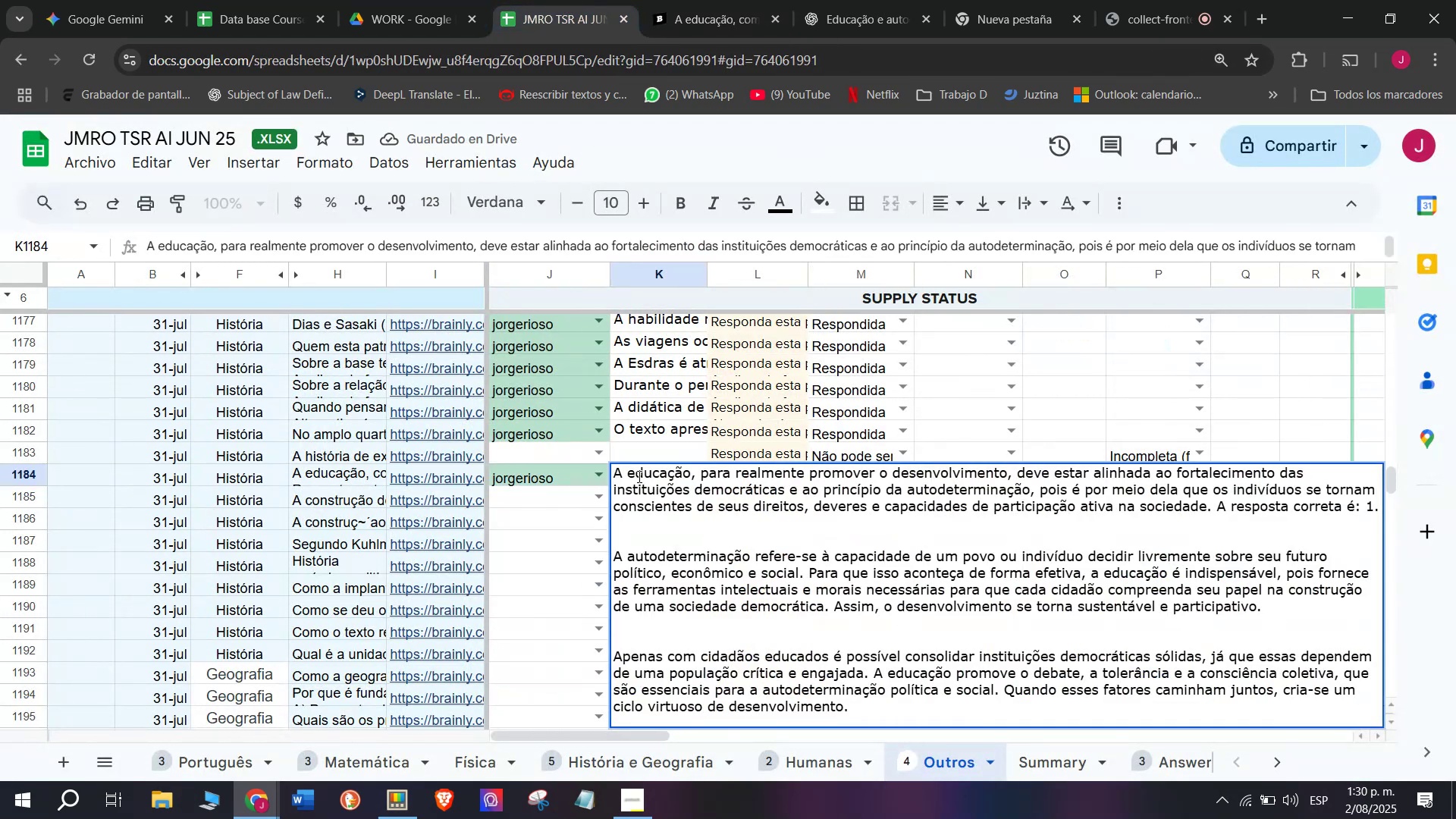 
key(Enter)
 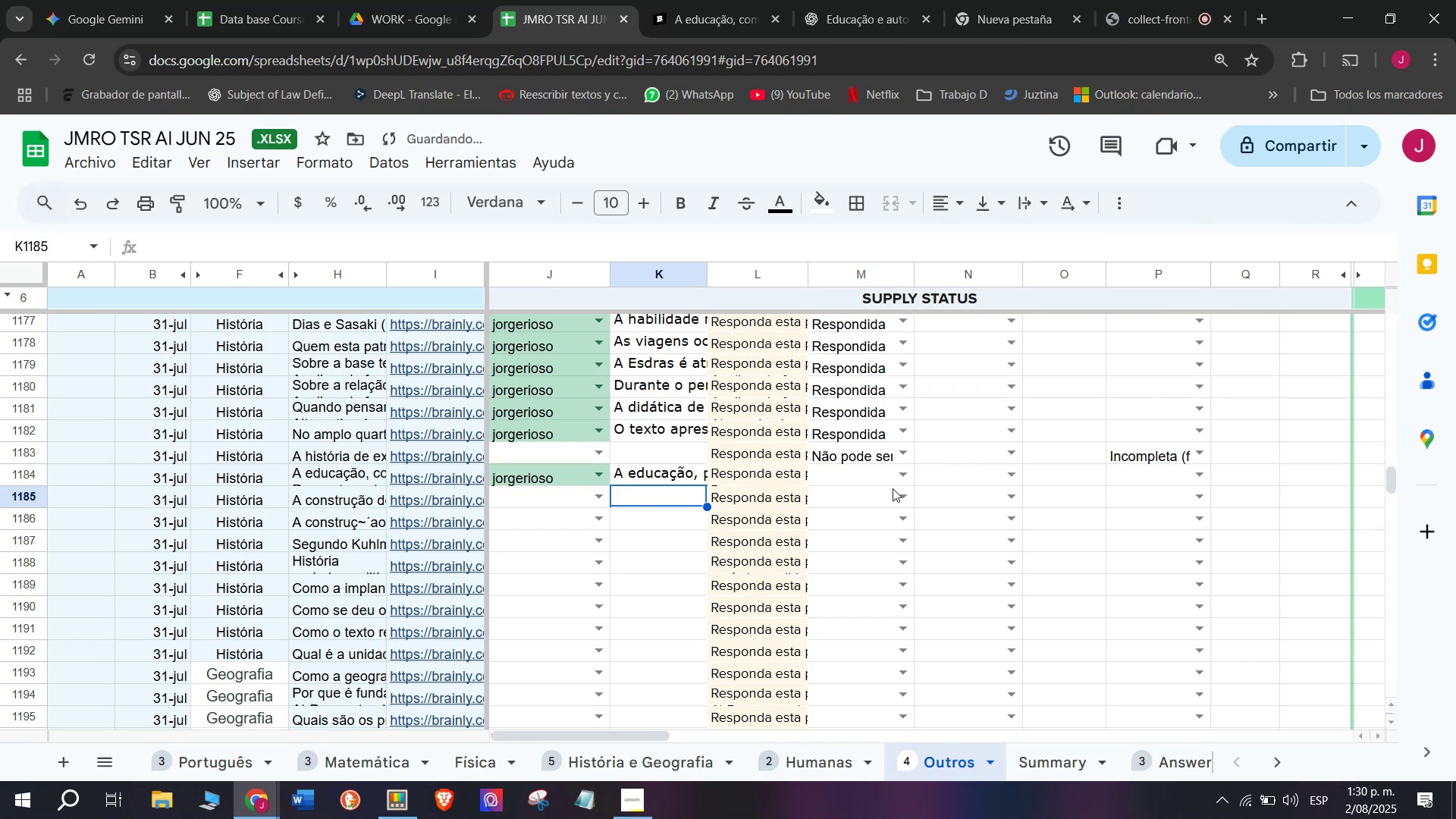 
left_click([899, 486])
 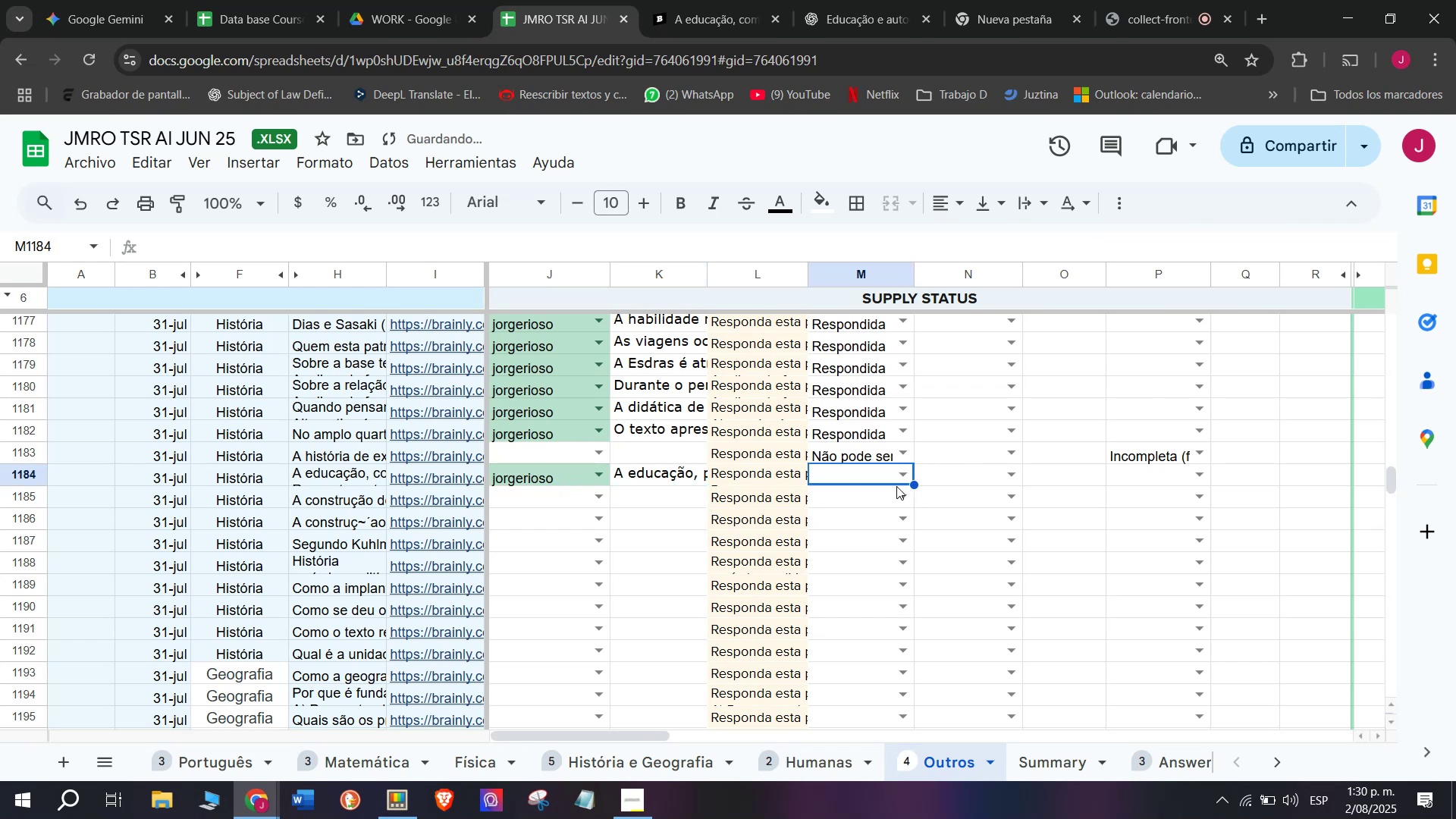 
left_click([897, 482])
 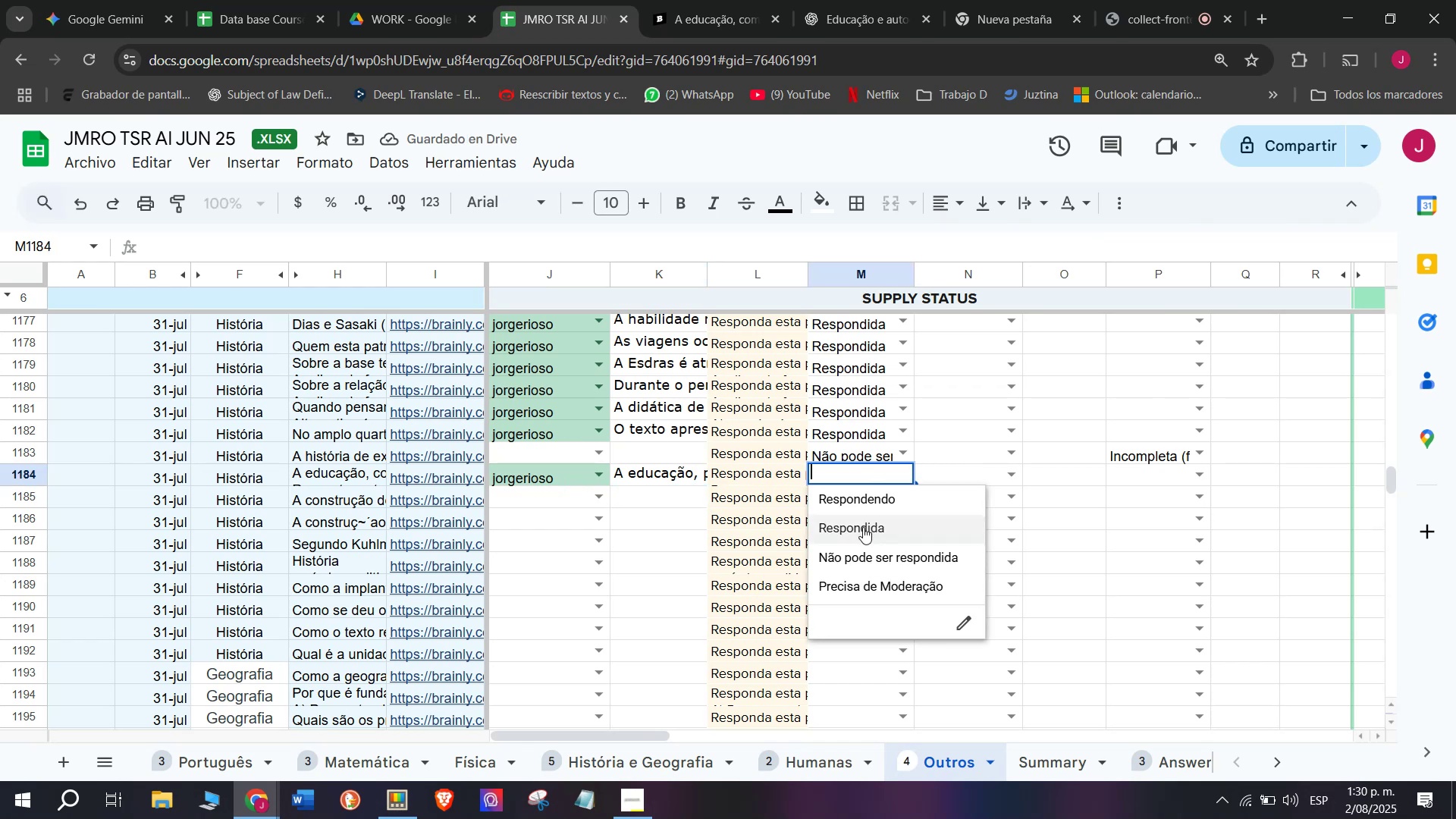 
left_click([861, 527])
 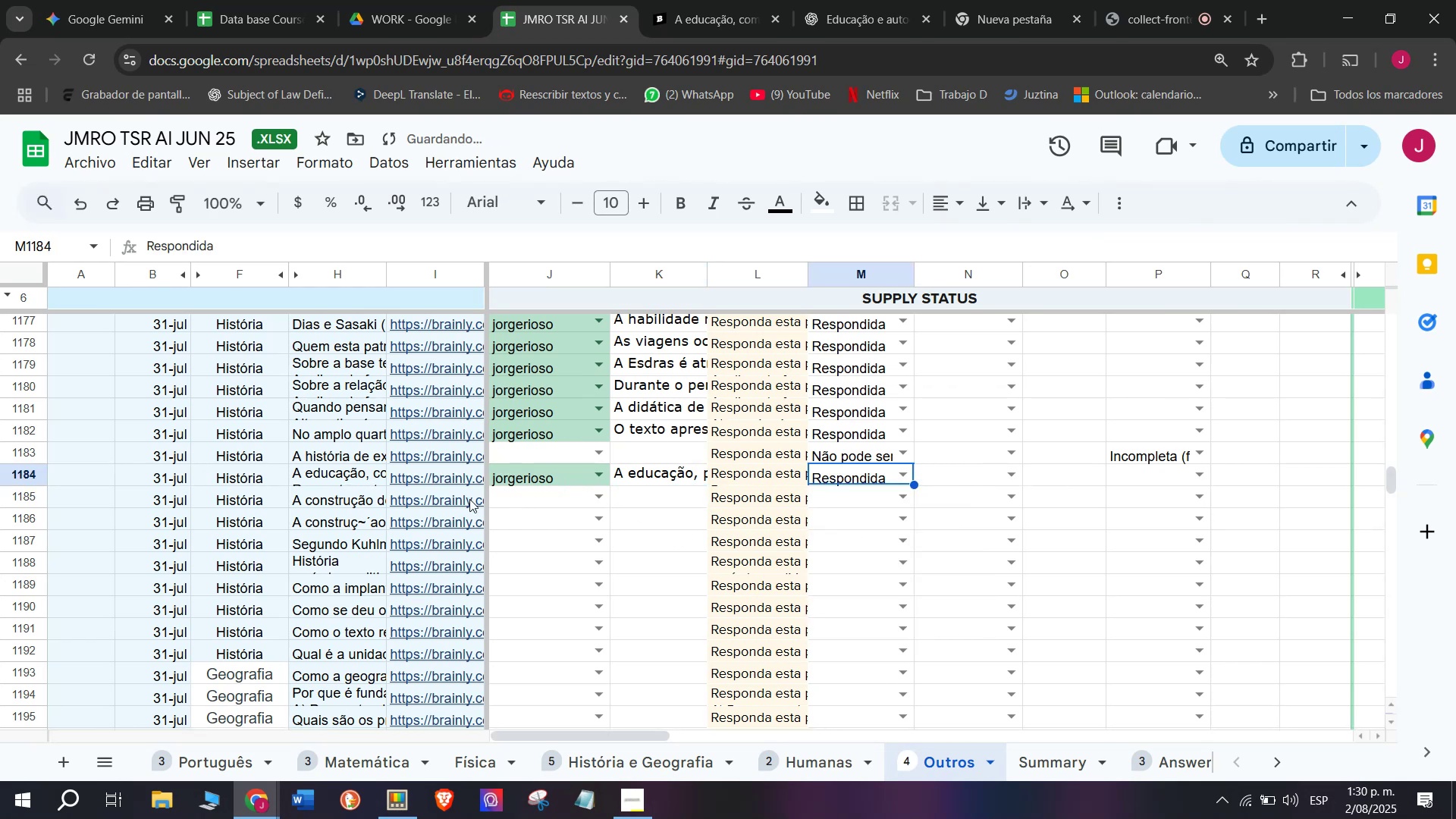 
left_click([460, 491])
 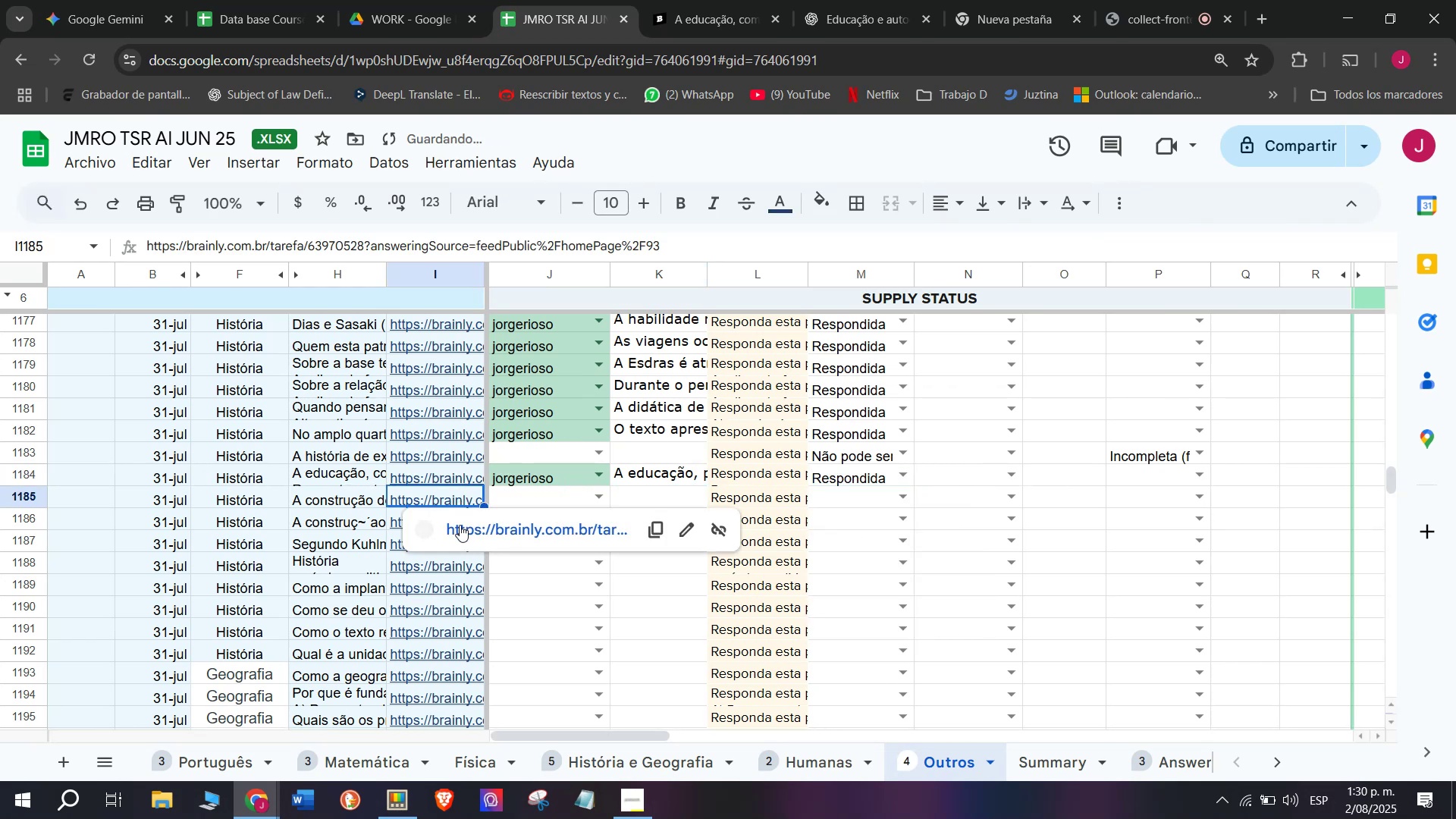 
left_click([460, 525])
 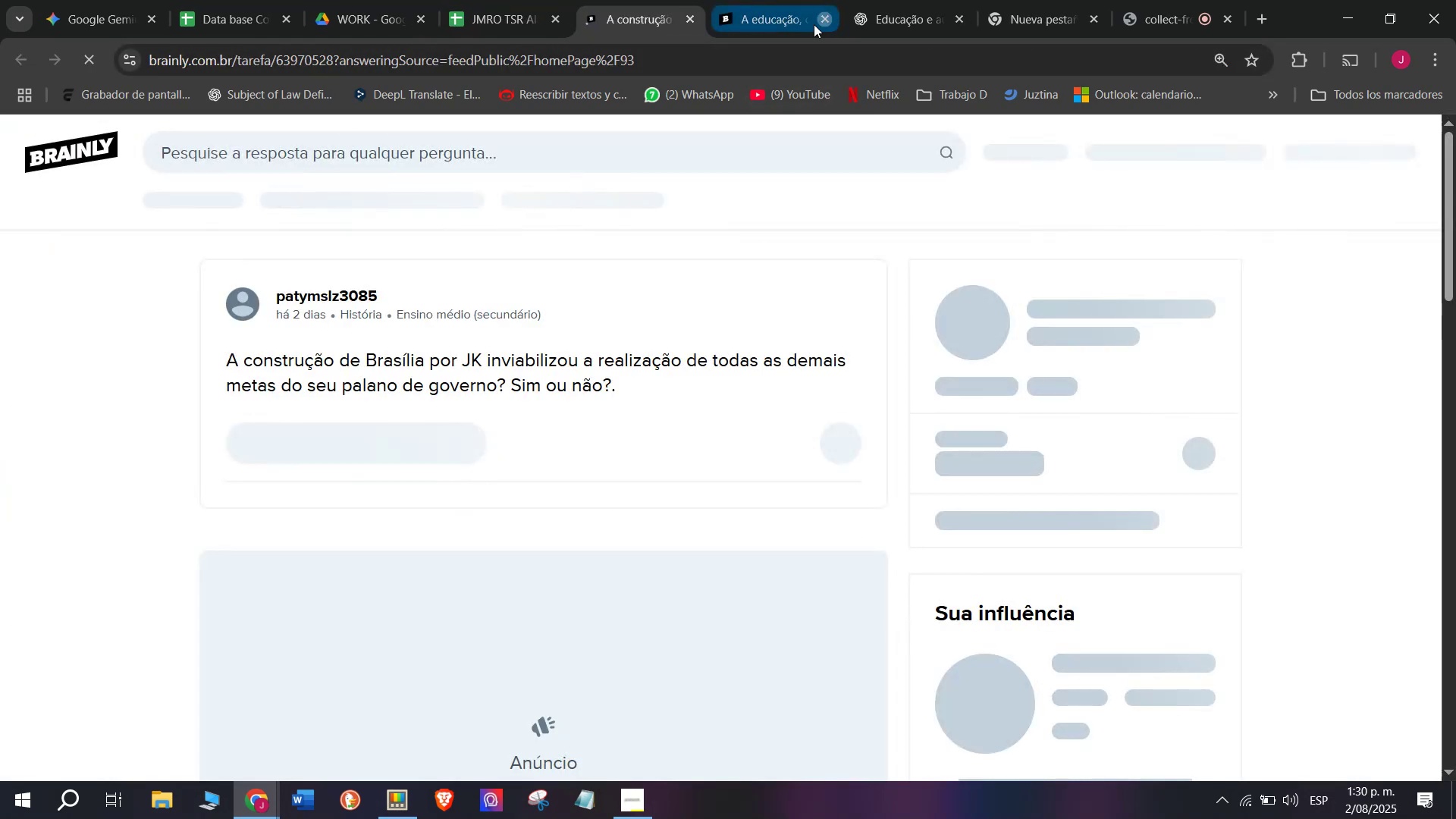 
left_click([605, 0])
 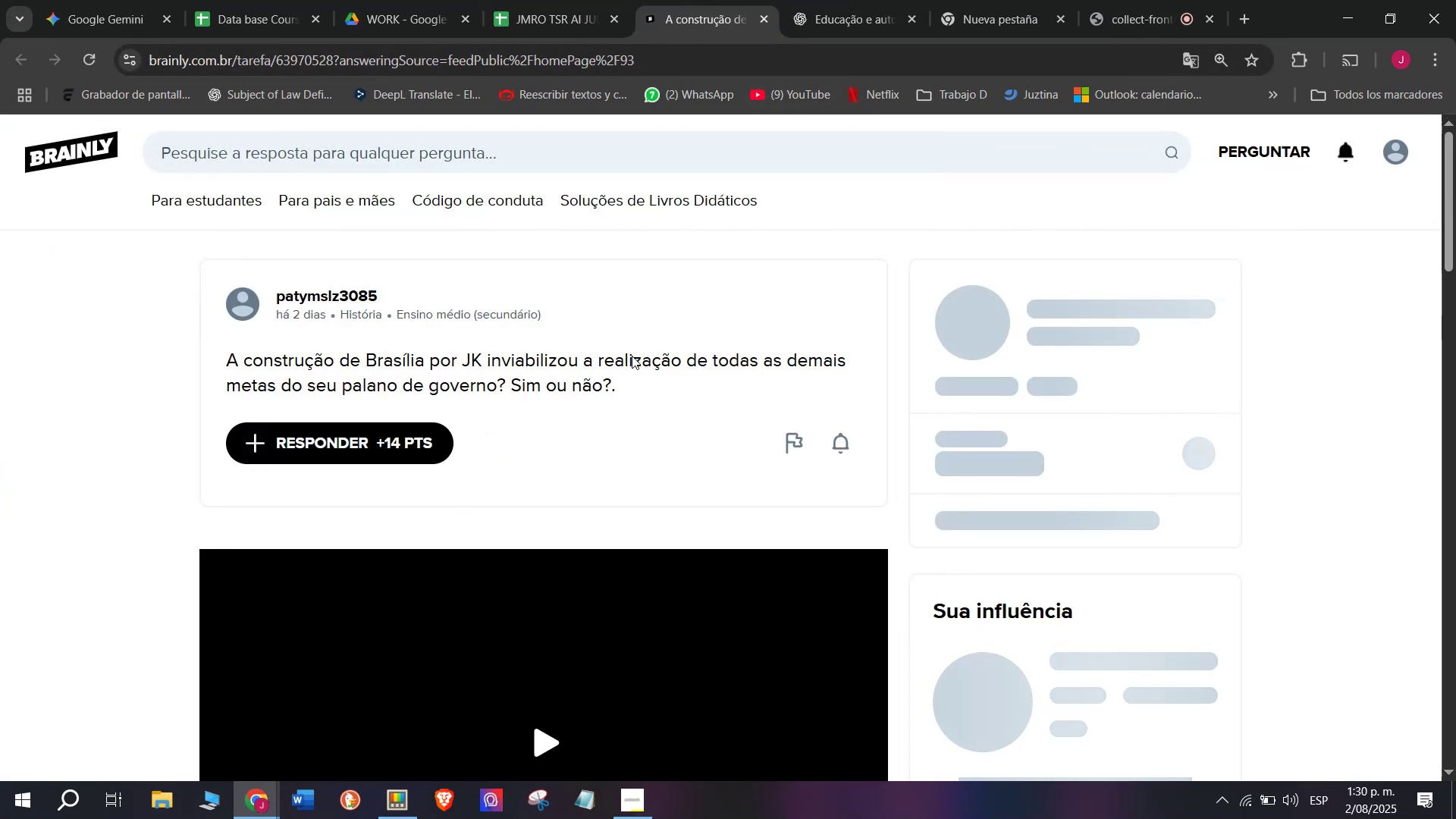 
left_click_drag(start_coordinate=[635, 399], to_coordinate=[205, 357])
 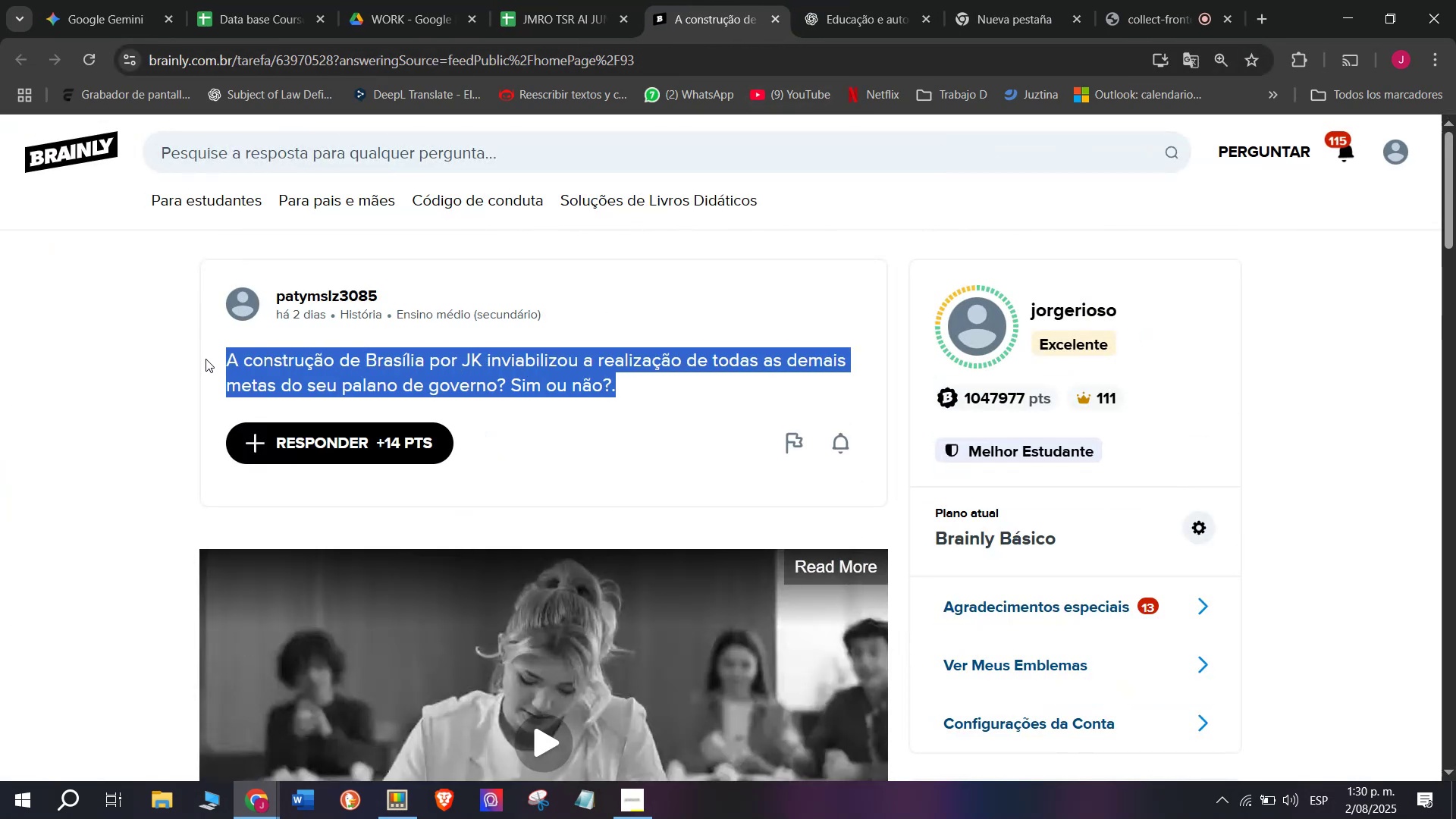 
key(Control+C)
 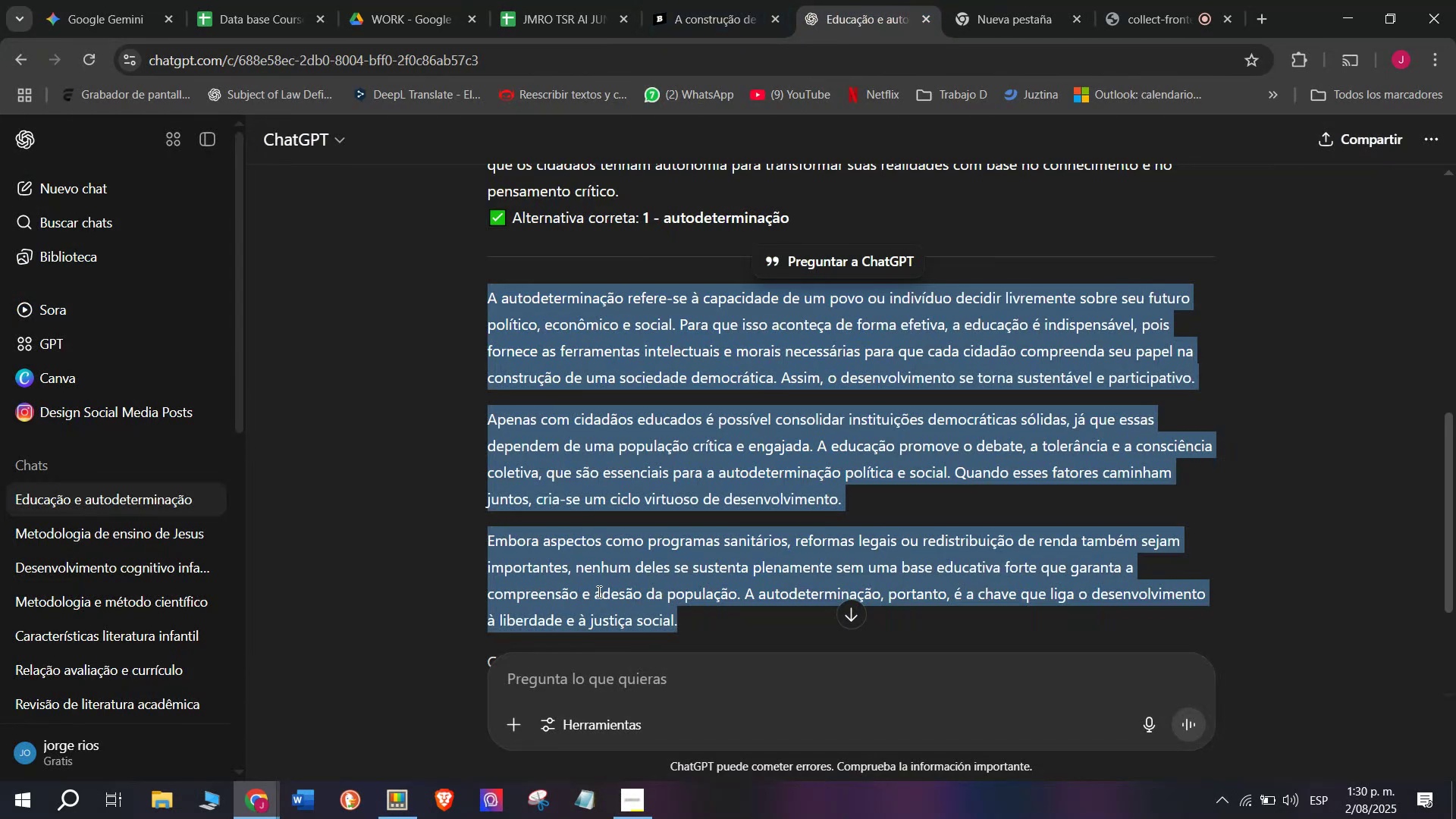 
left_click([532, 692])
 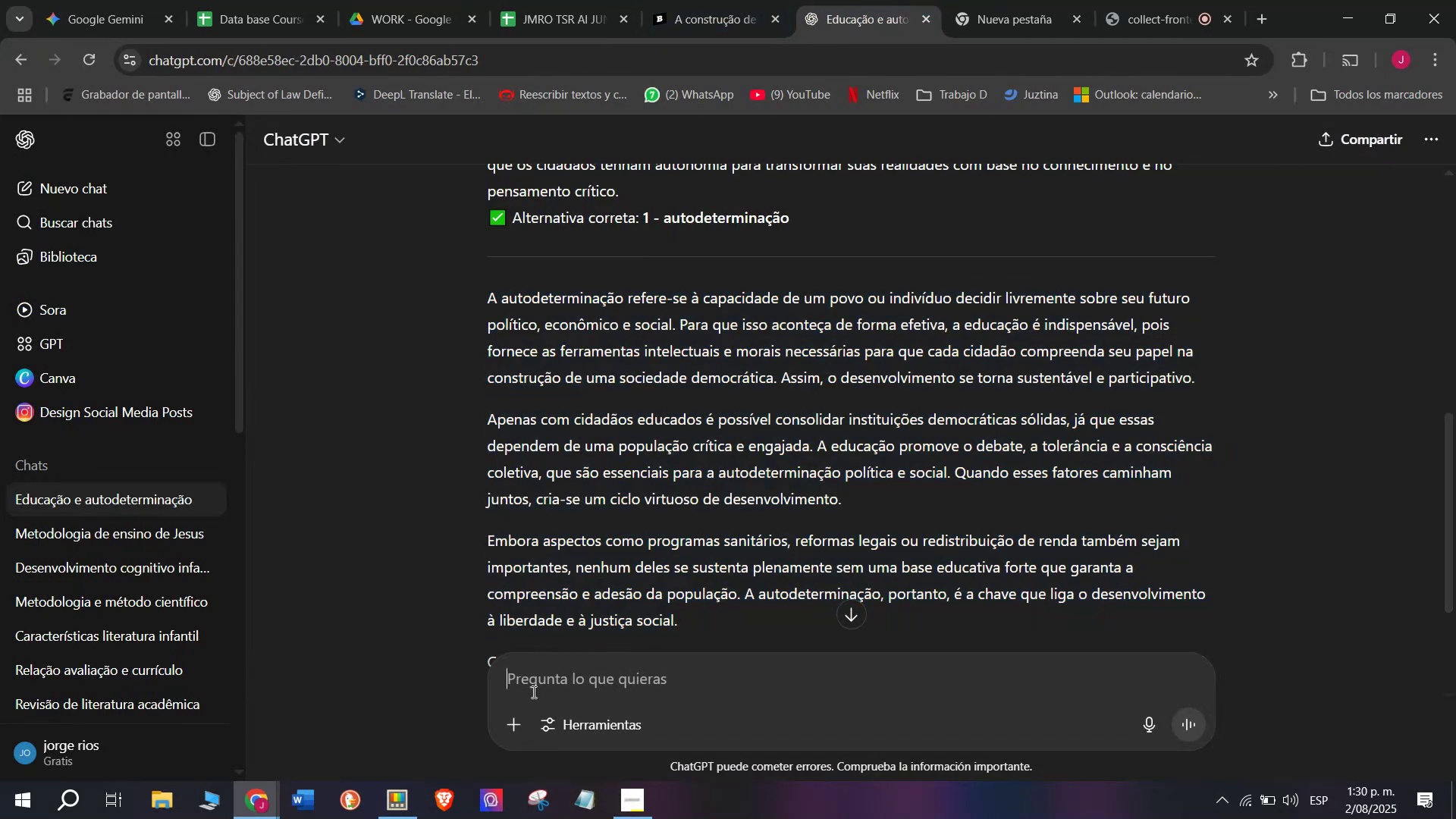 
key(Meta+V)
 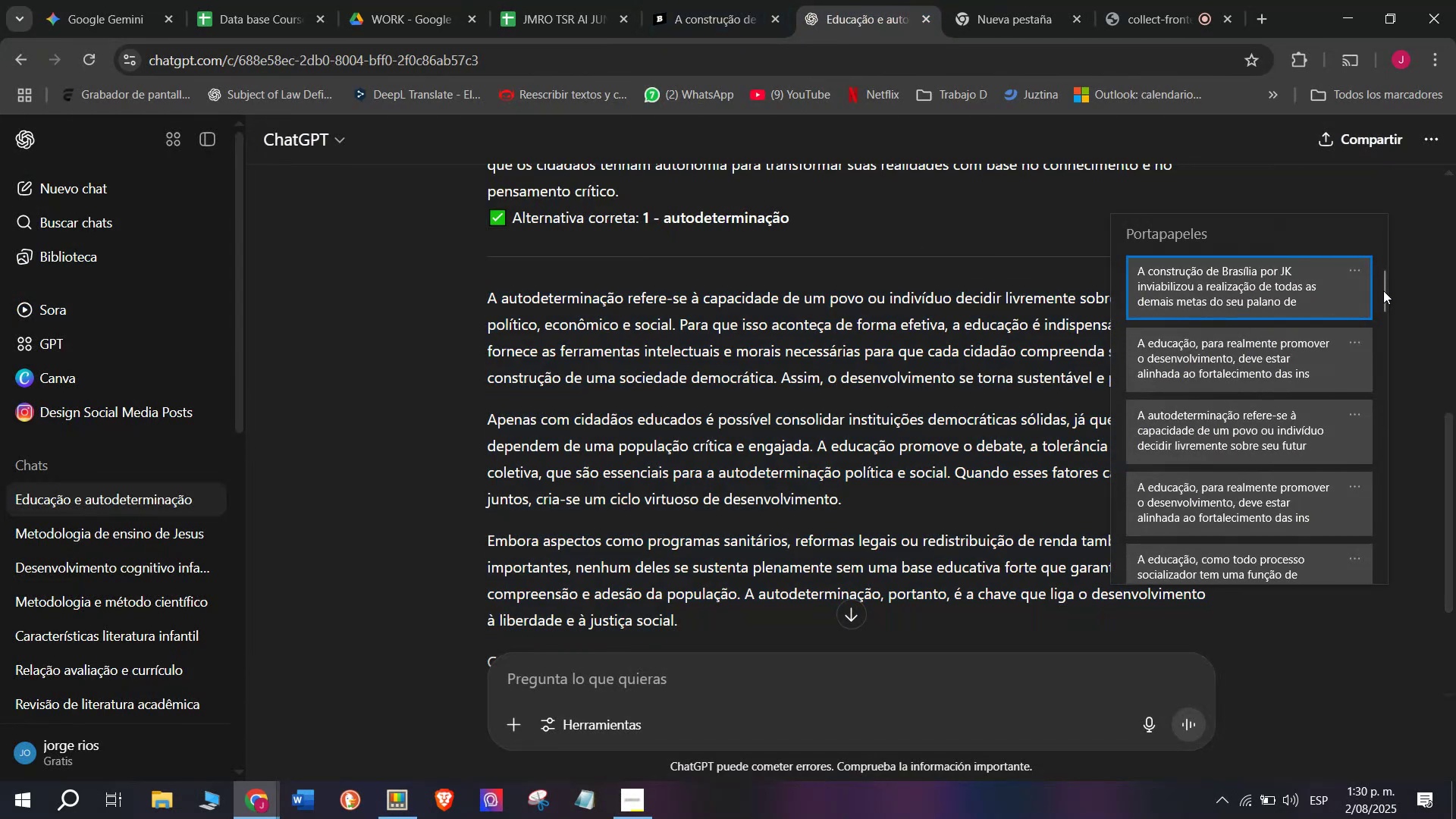 
left_click_drag(start_coordinate=[1385, 289], to_coordinate=[1350, 629])
 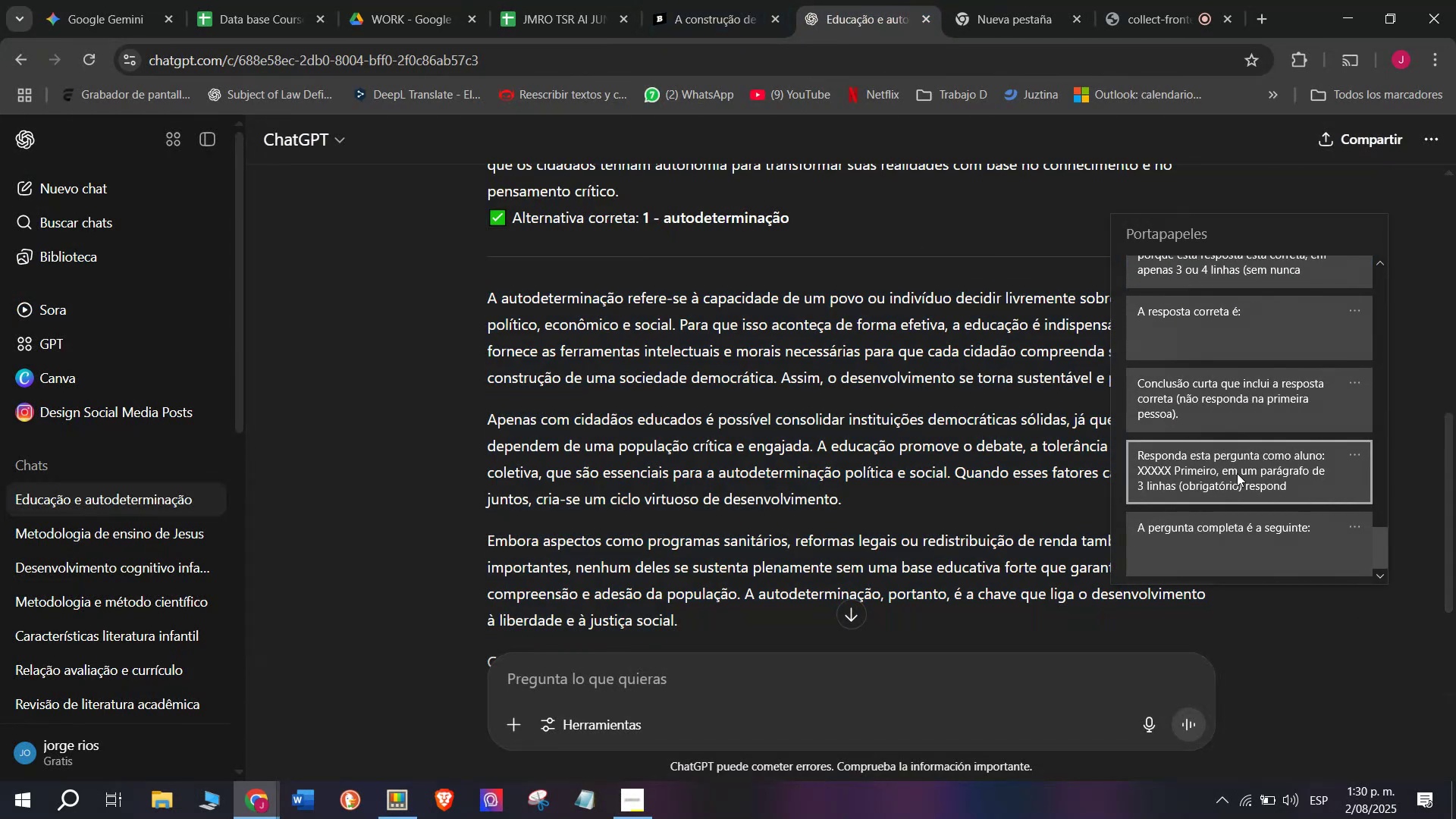 
left_click([1237, 473])
 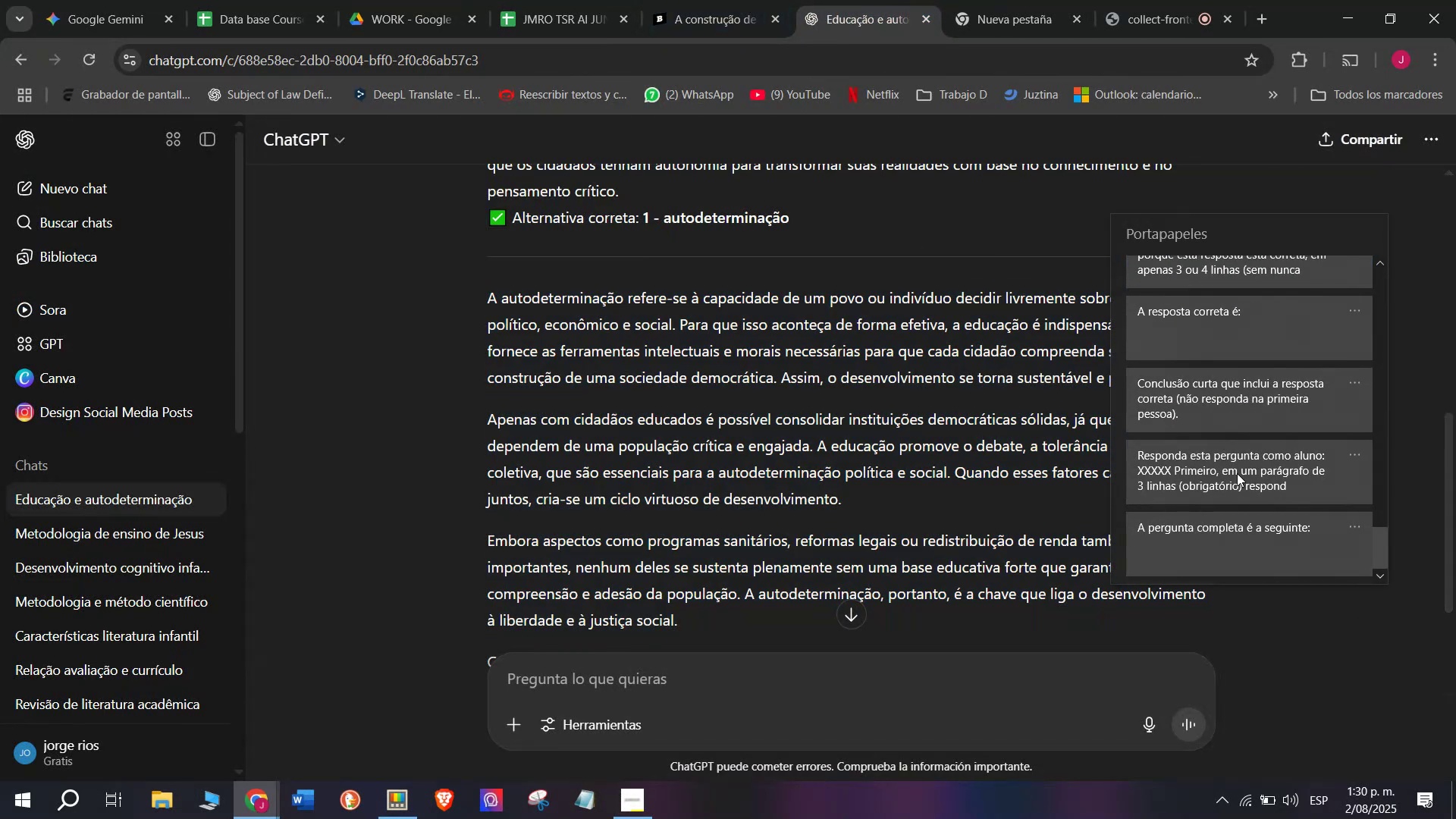 
key(Control+ControlLeft)
 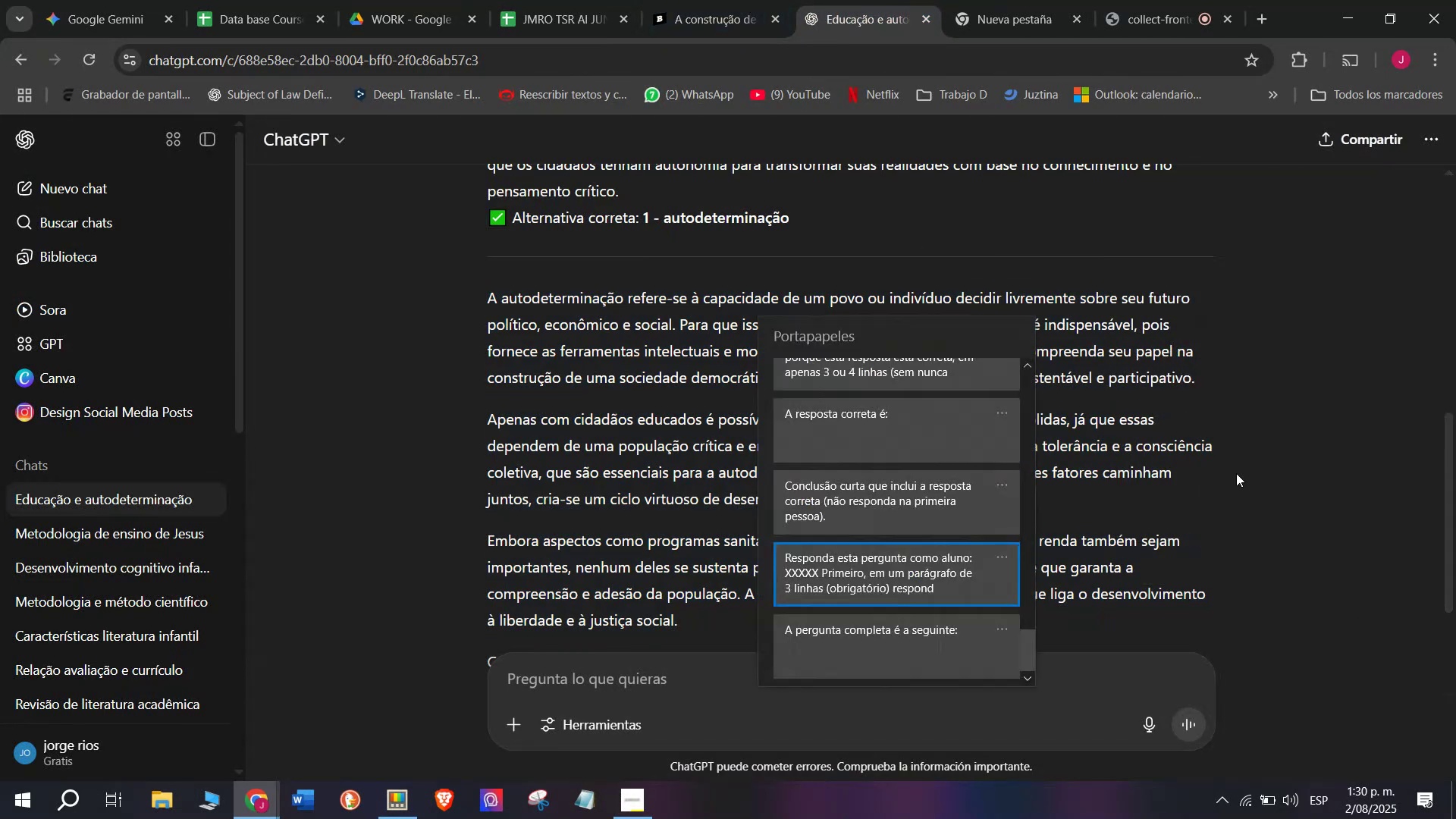 
key(Control+V)
 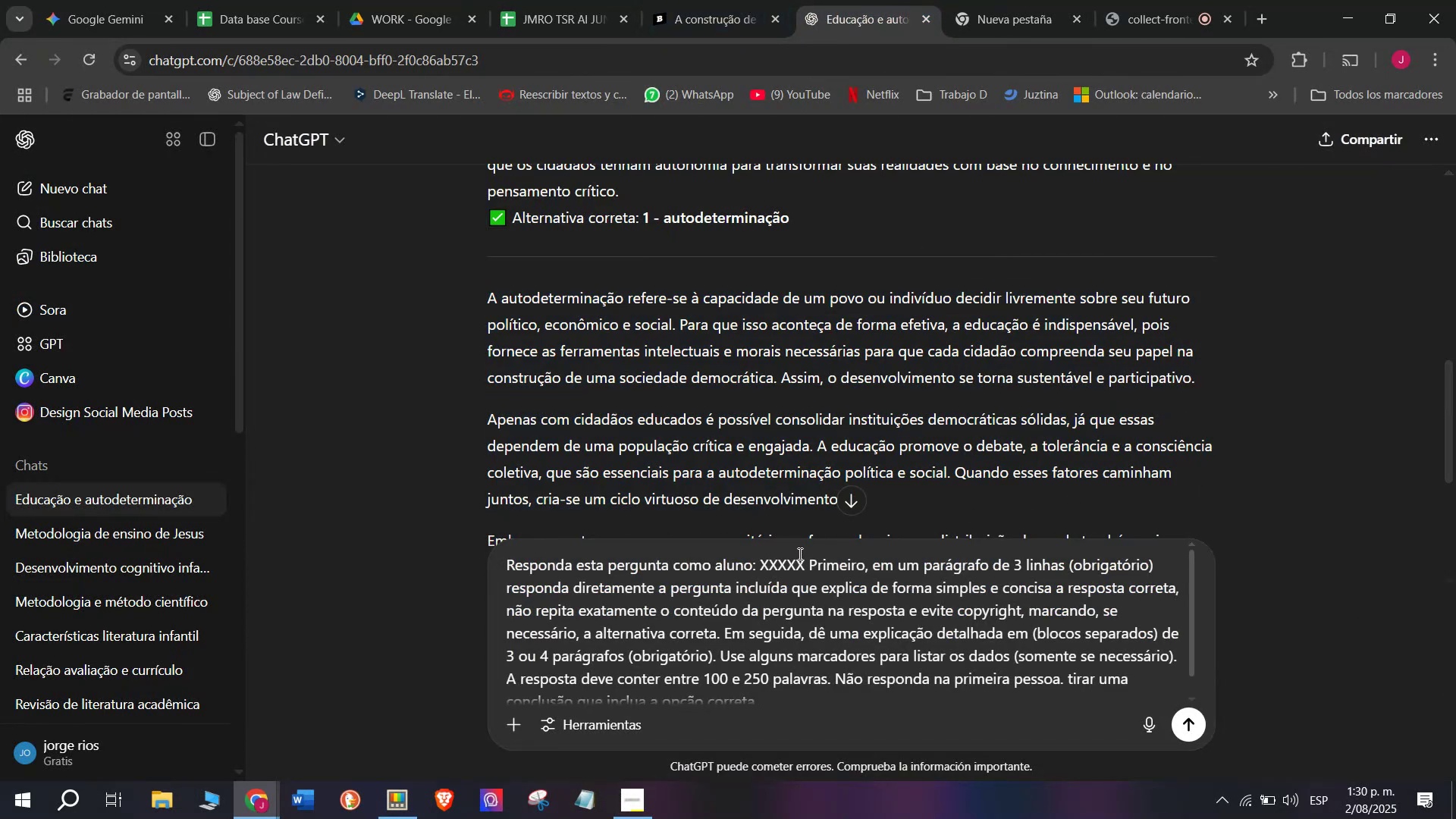 
left_click_drag(start_coordinate=[805, 561], to_coordinate=[759, 565])
 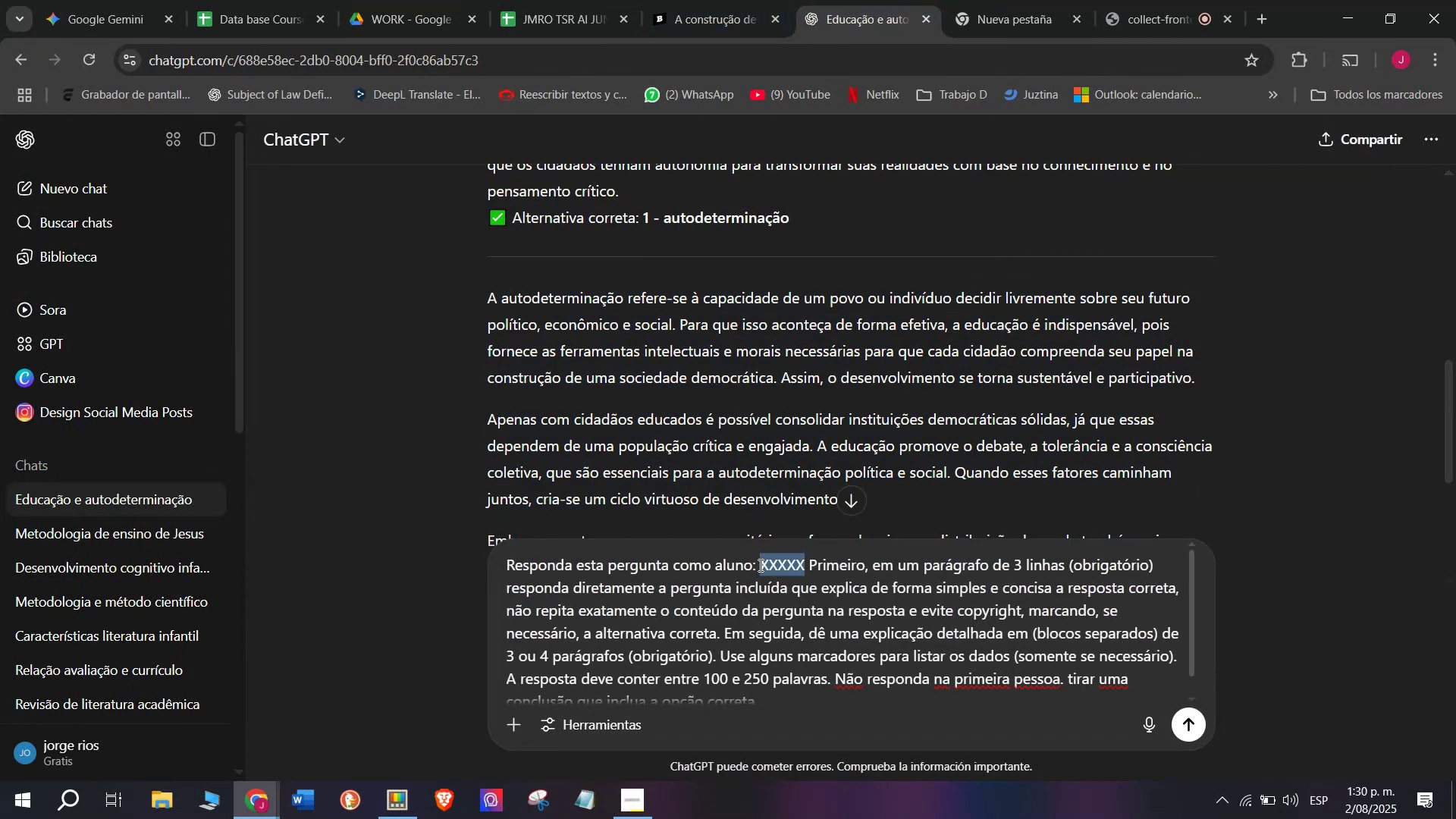 
key(Meta+V)
 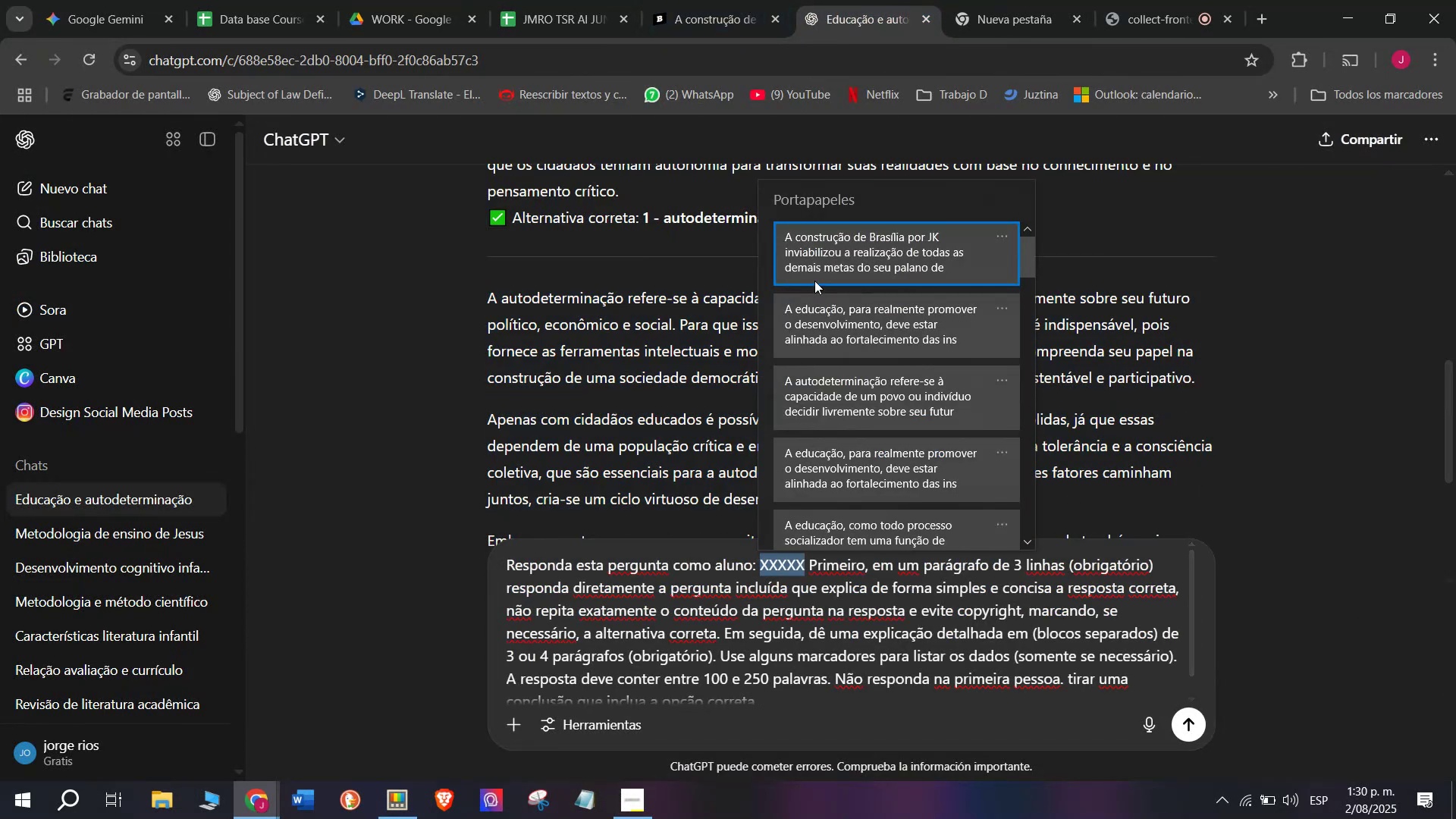 
key(Control+ControlLeft)
 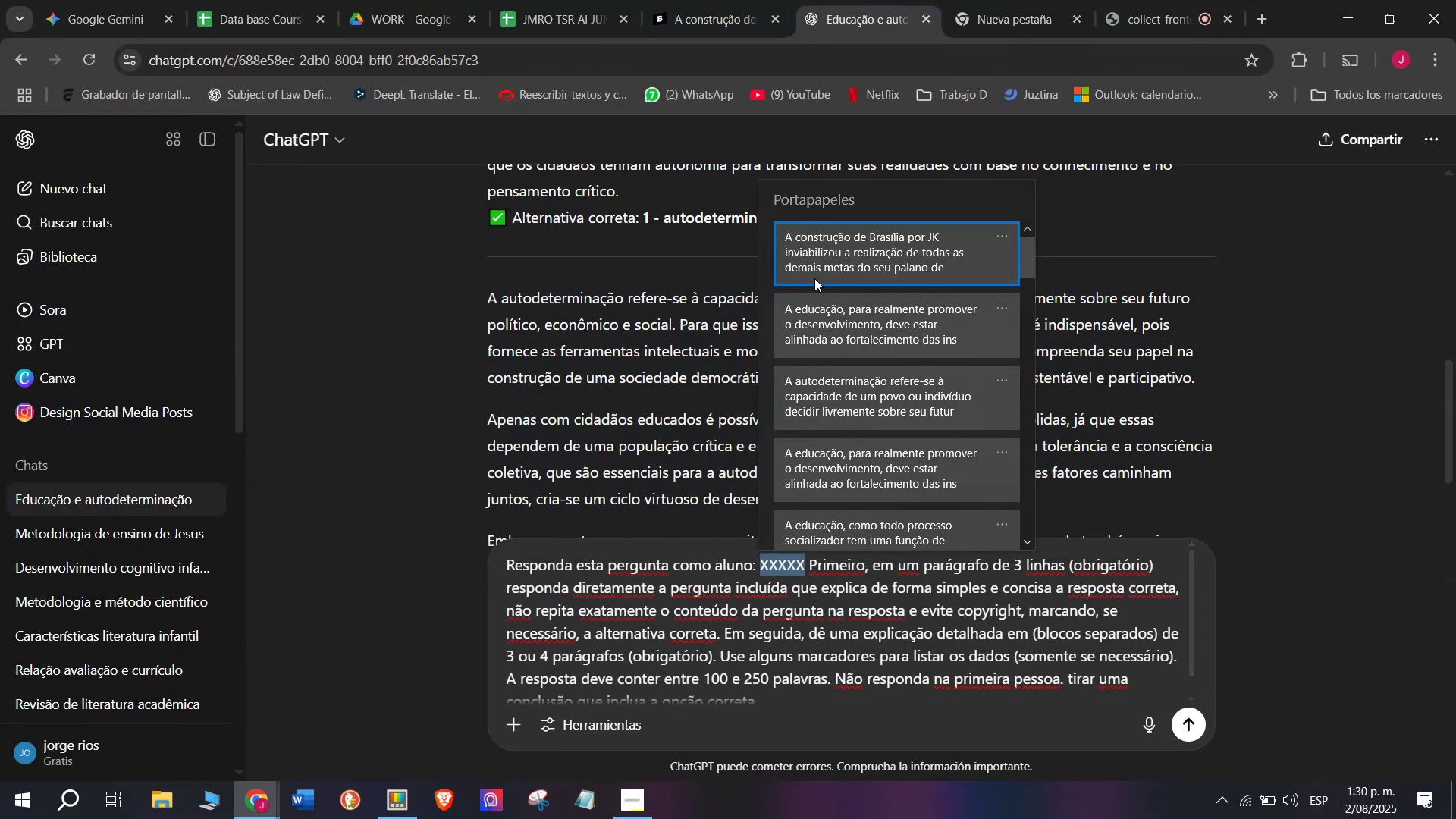 
key(Control+V)
 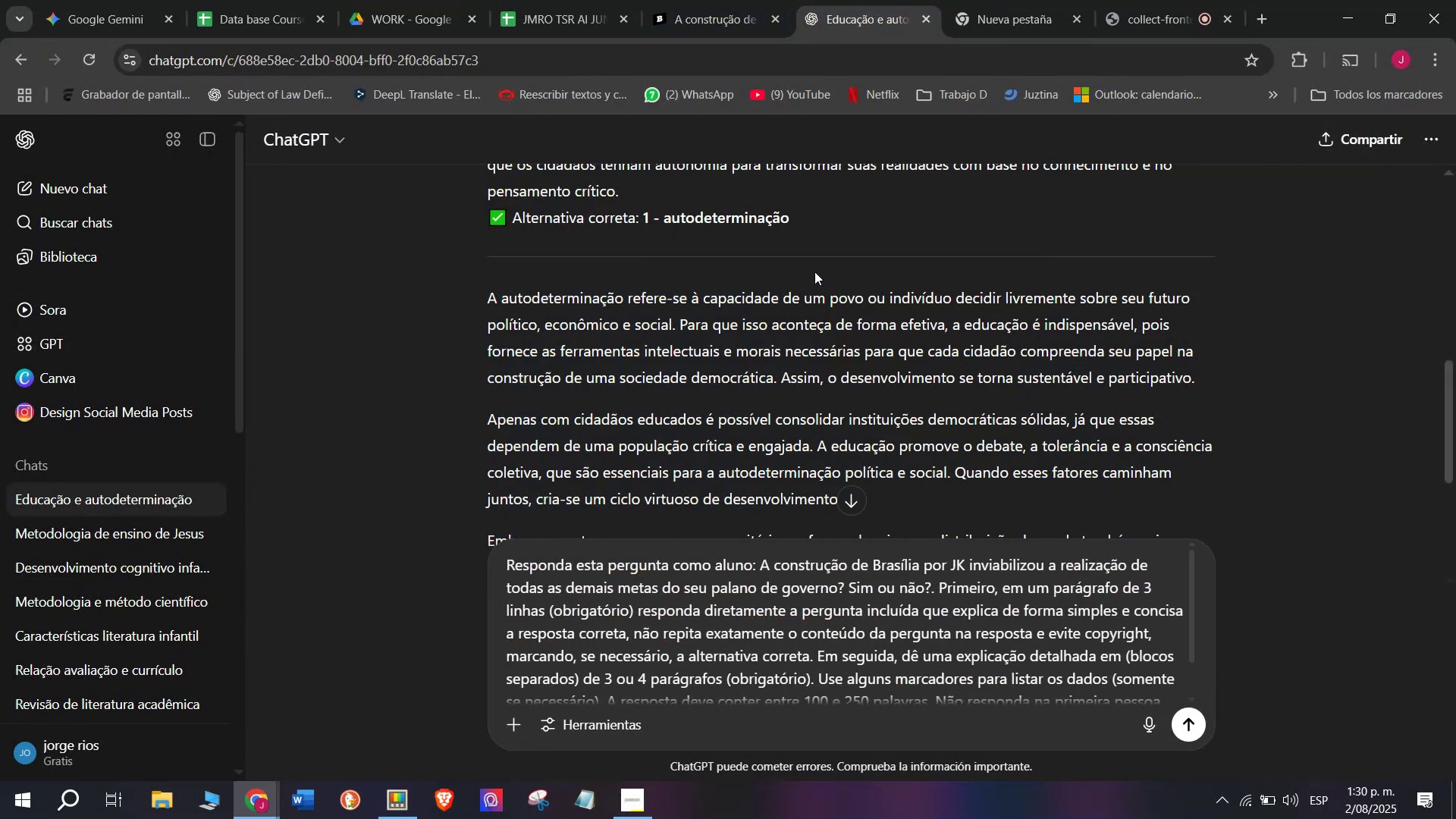 
key(Enter)
 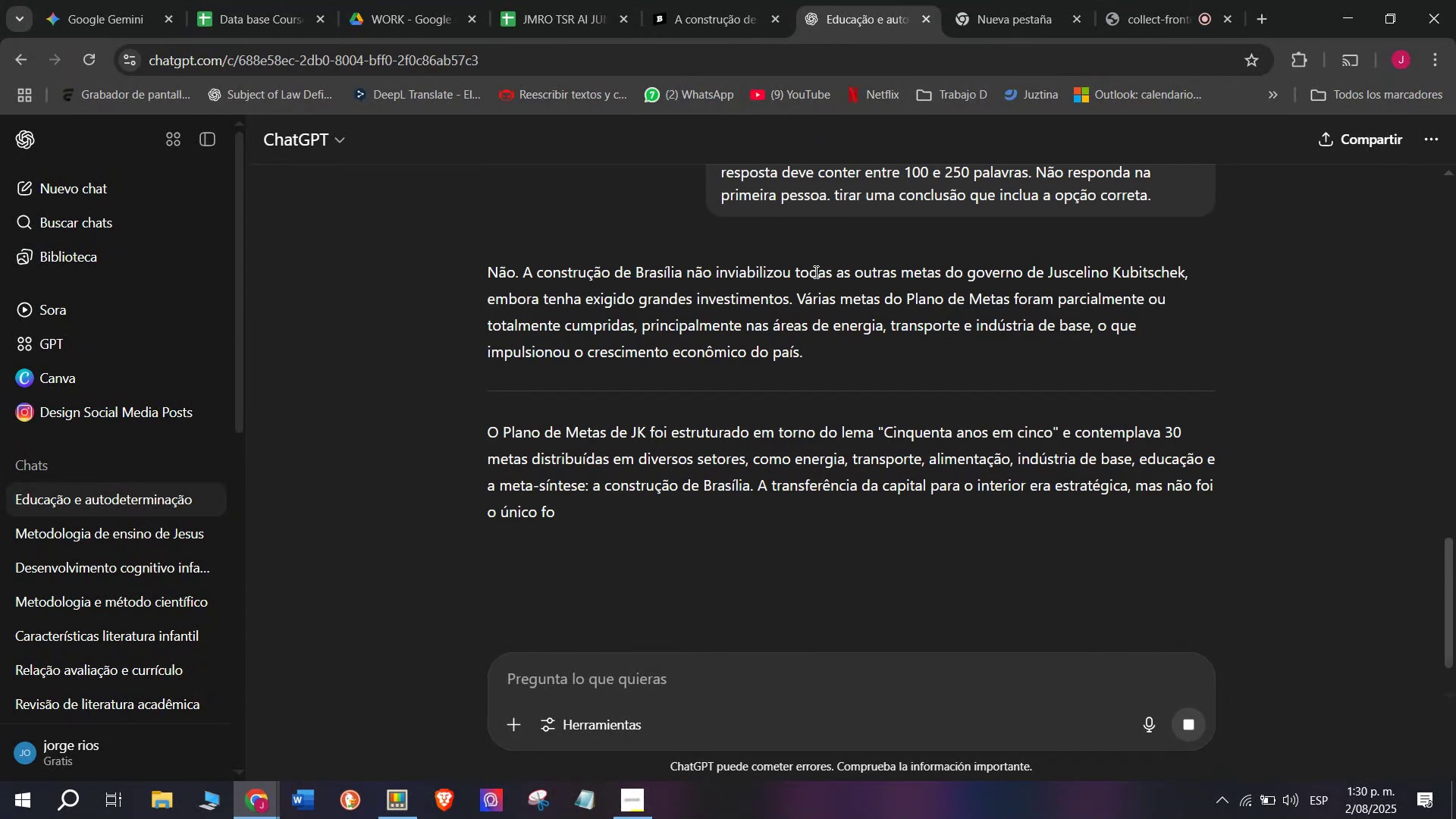 
wait(7.18)
 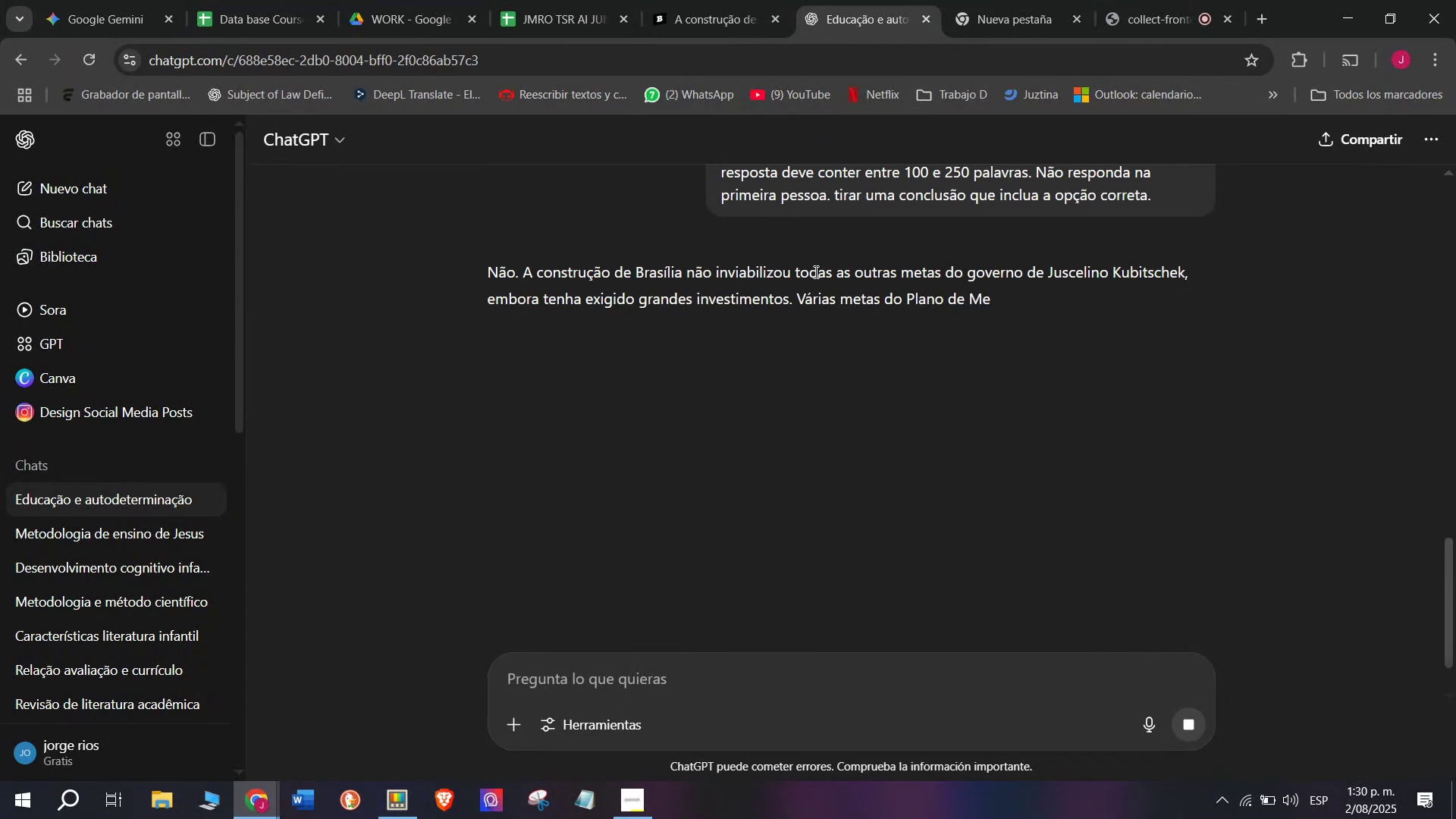 
scroll: coordinate [809, 402], scroll_direction: down, amount: 1.0
 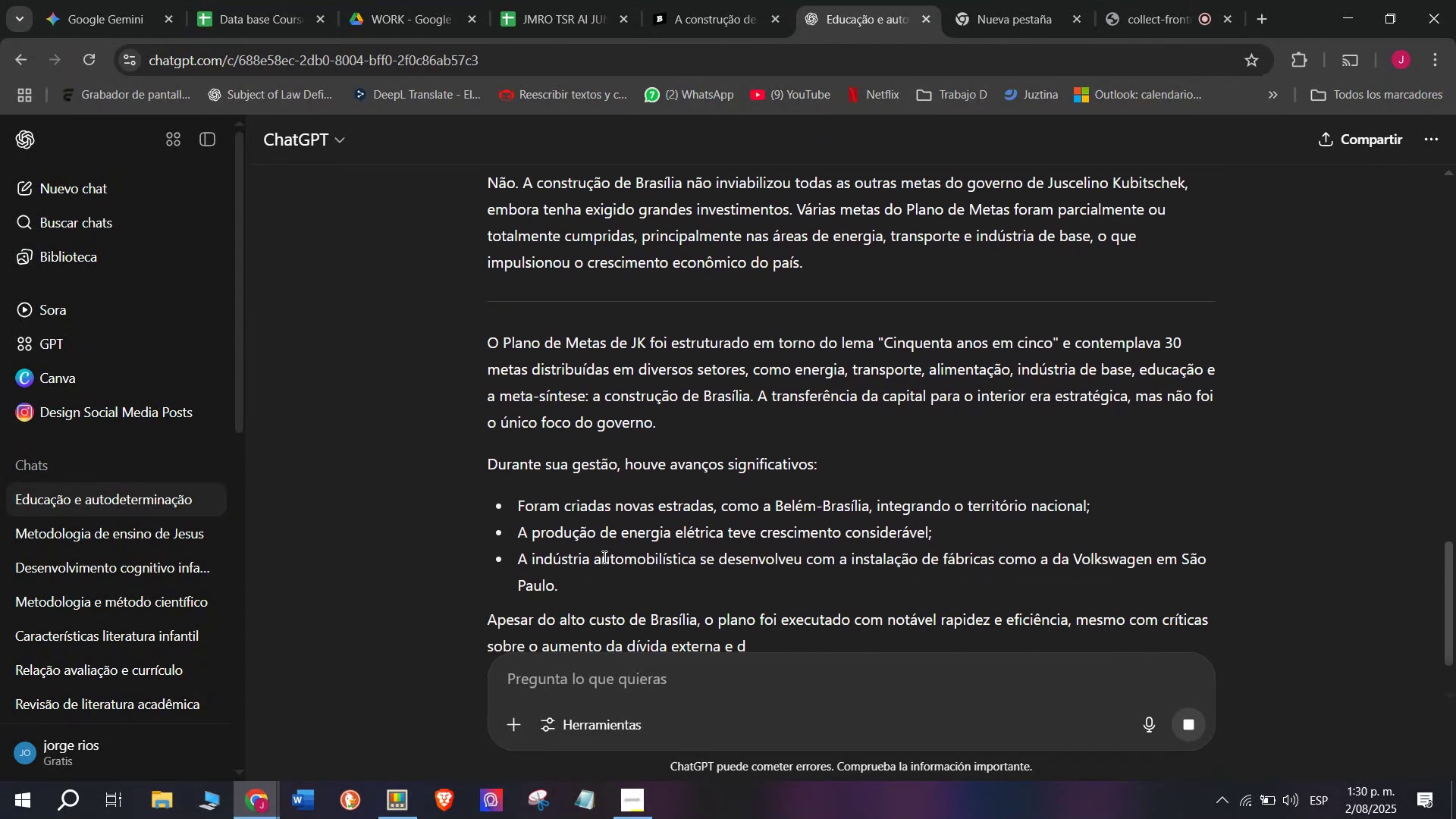 
left_click_drag(start_coordinate=[582, 576], to_coordinate=[469, 564])
 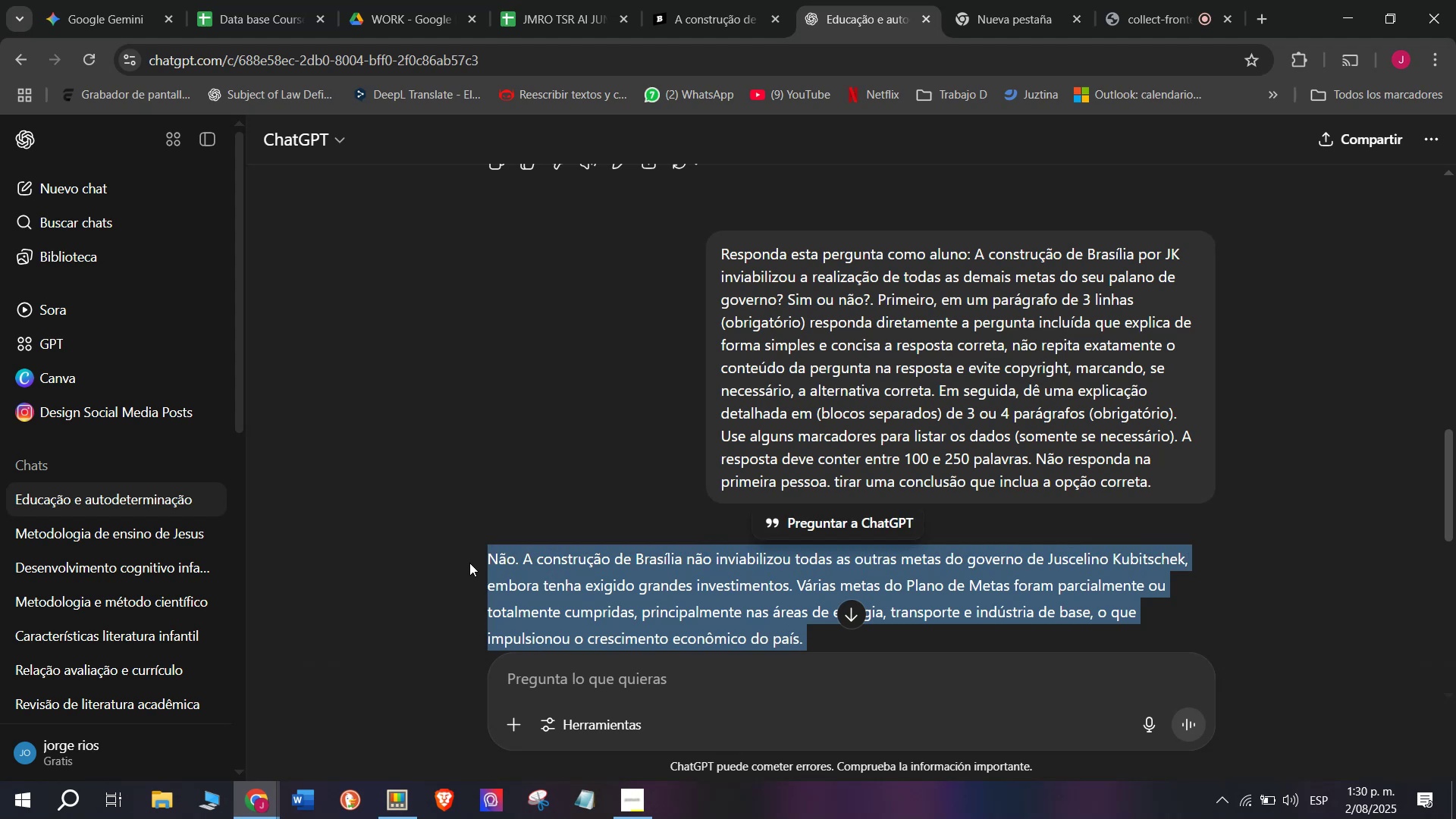 
key(Control+C)
 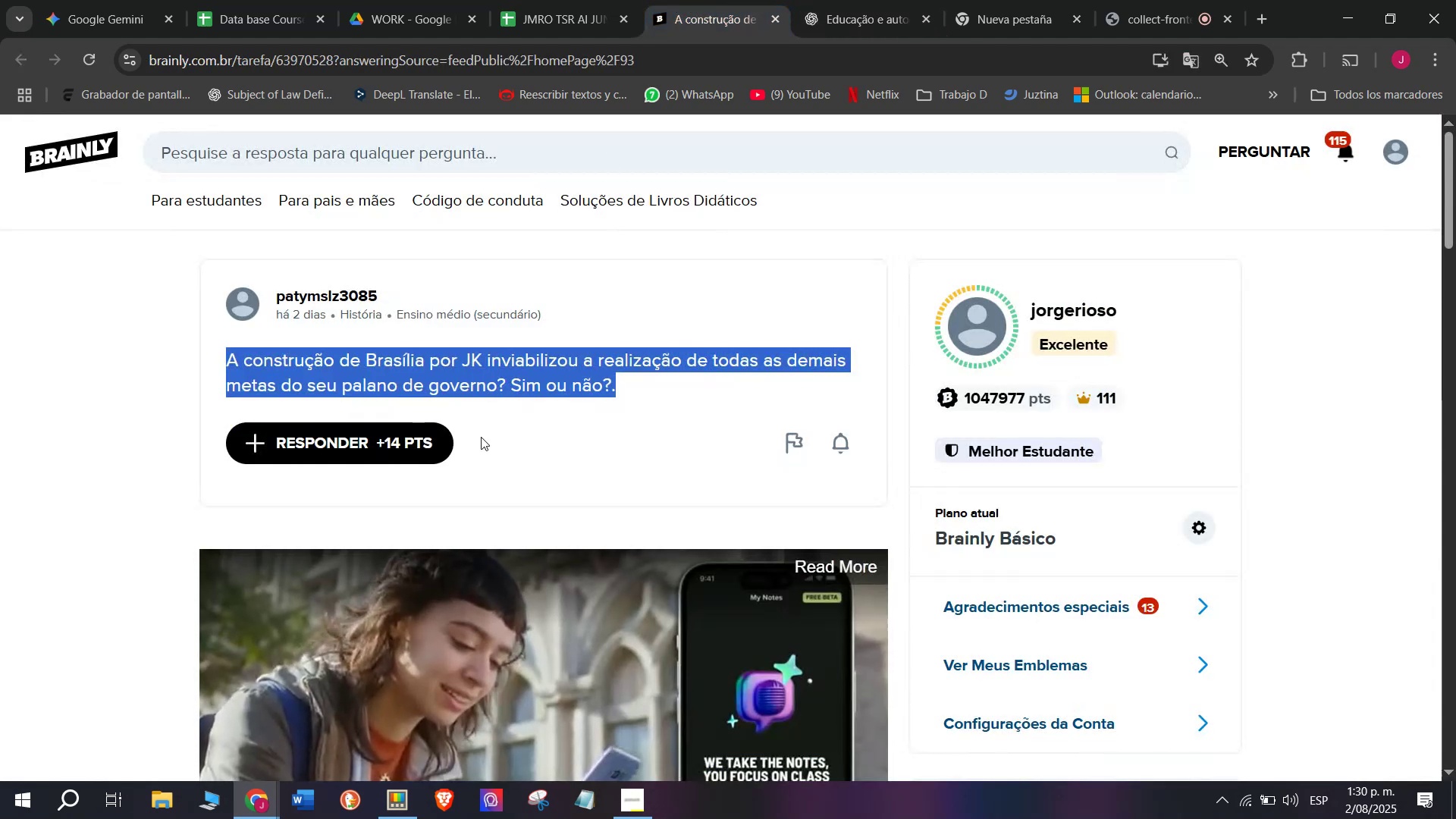 
left_click([396, 452])
 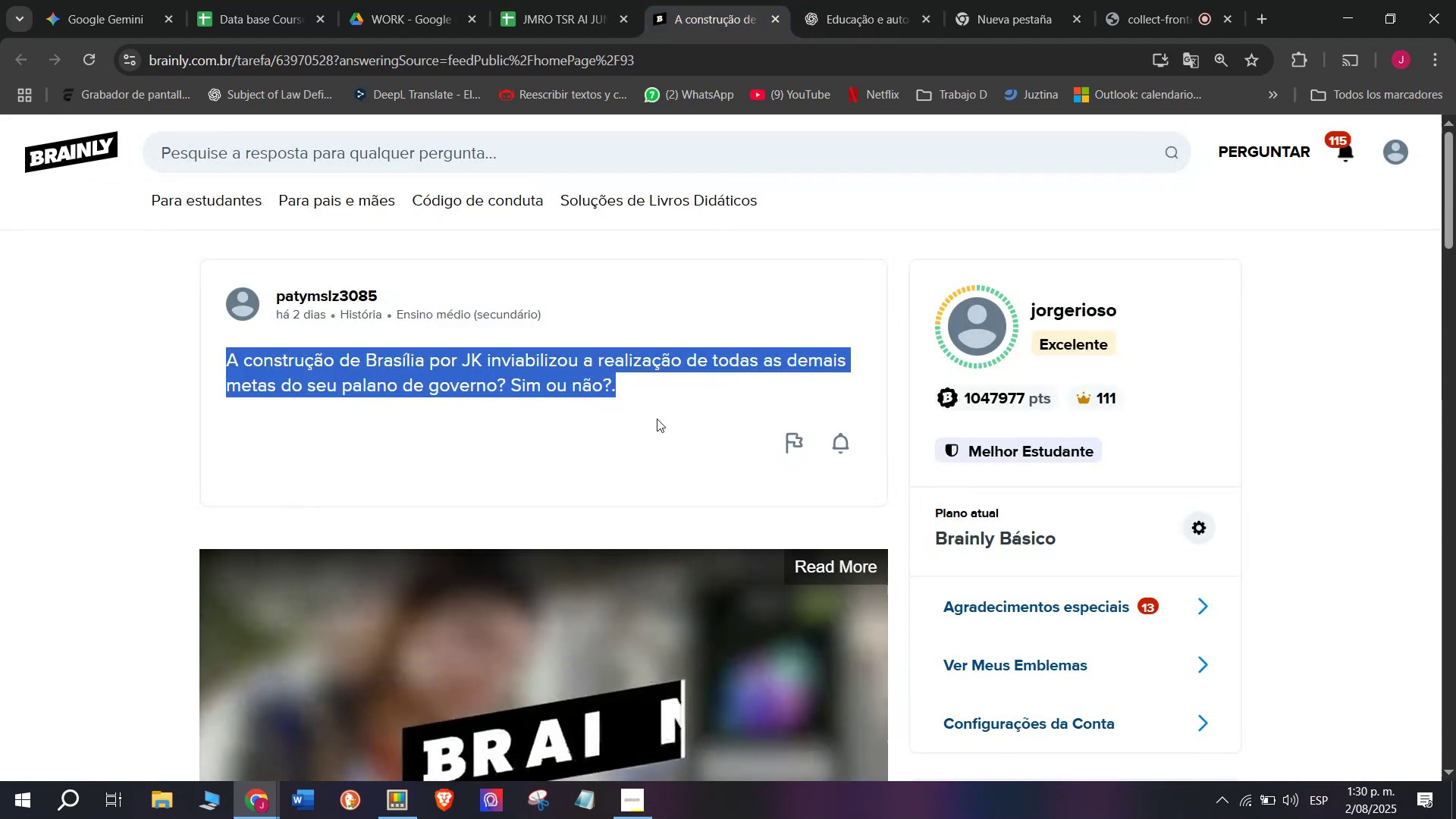 
left_click_drag(start_coordinate=[689, 419], to_coordinate=[526, 217])
 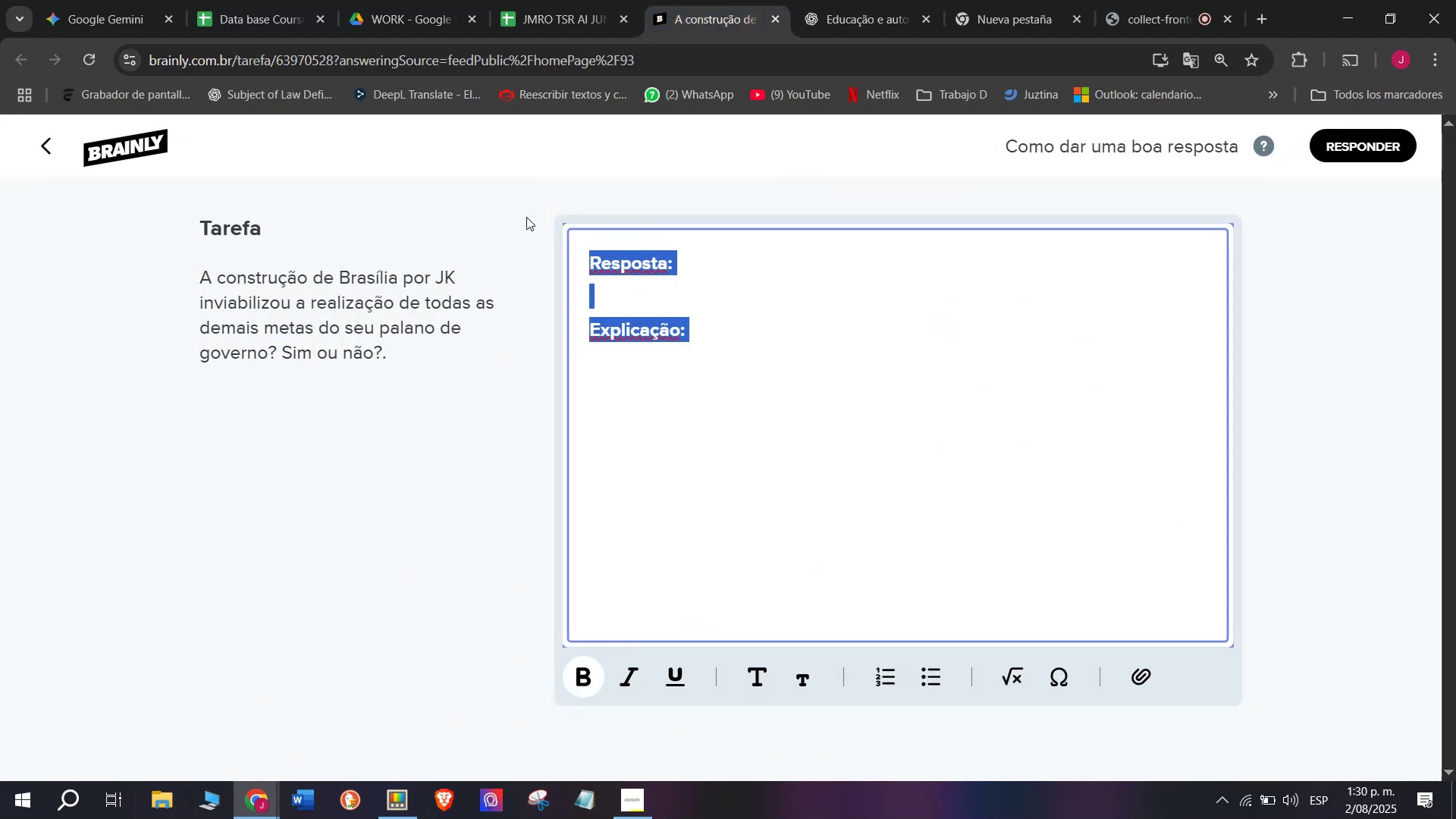 
key(Control+V)
 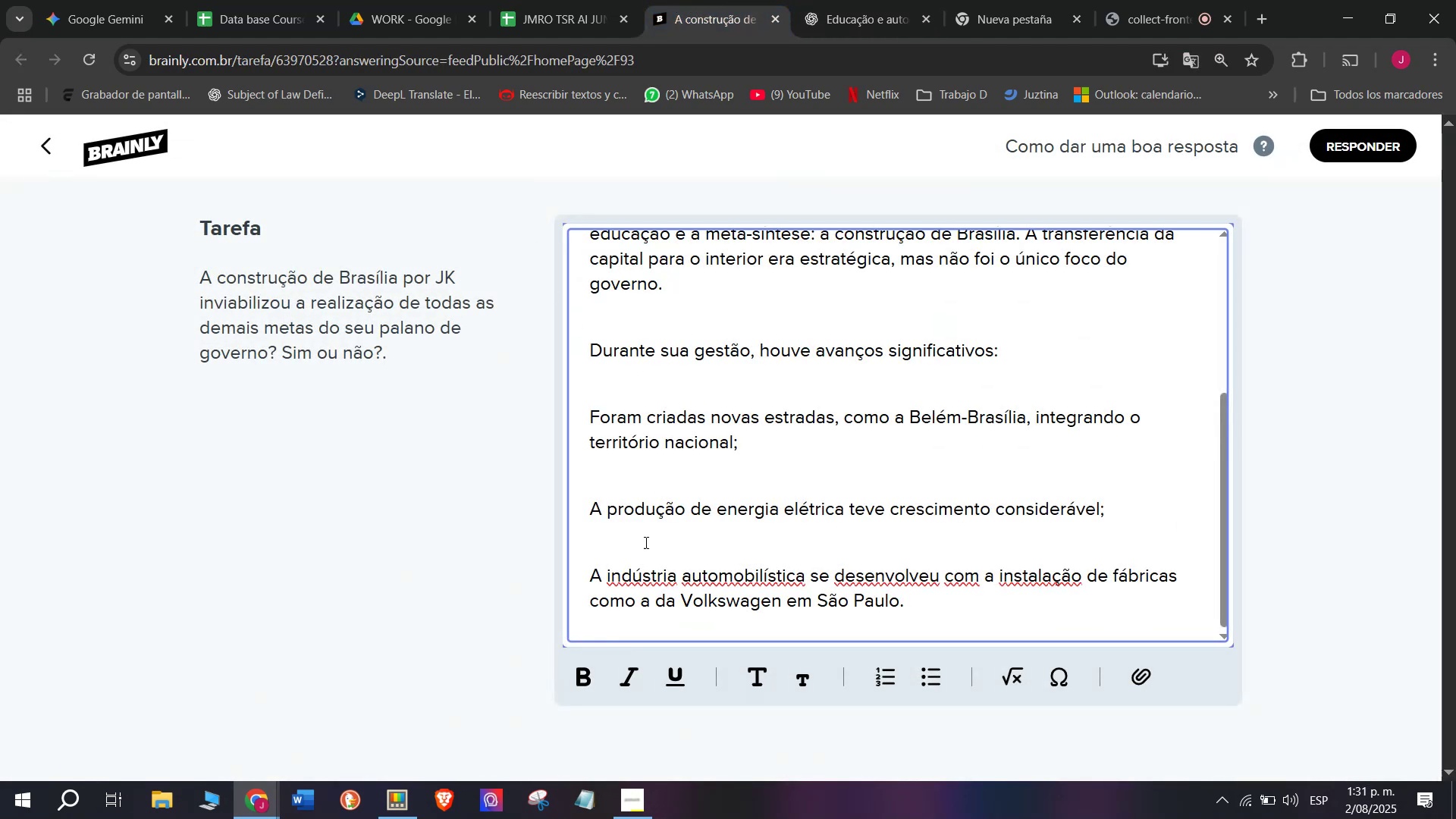 
left_click([639, 551])
 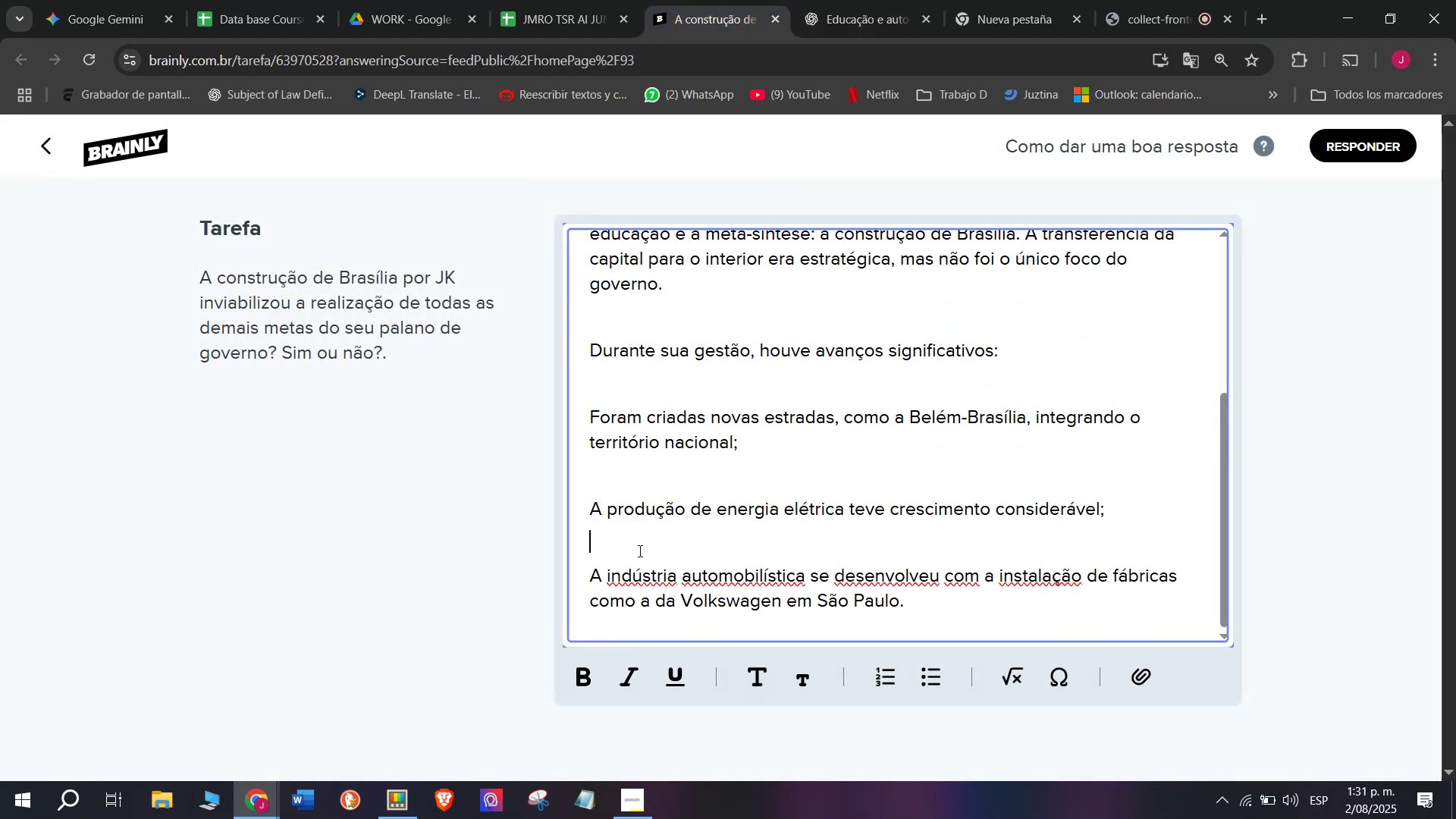 
key(Backspace)
 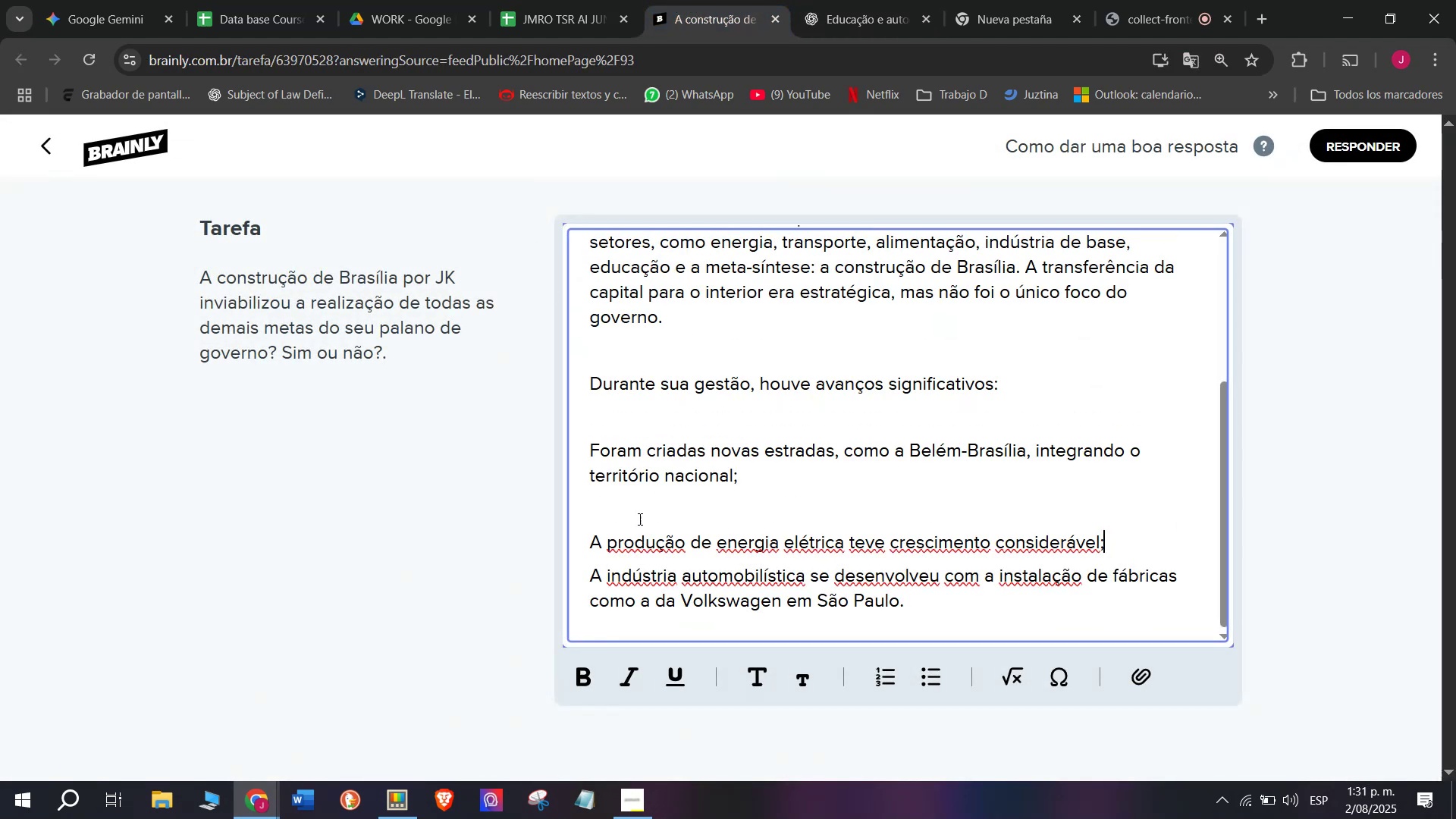 
left_click([639, 518])
 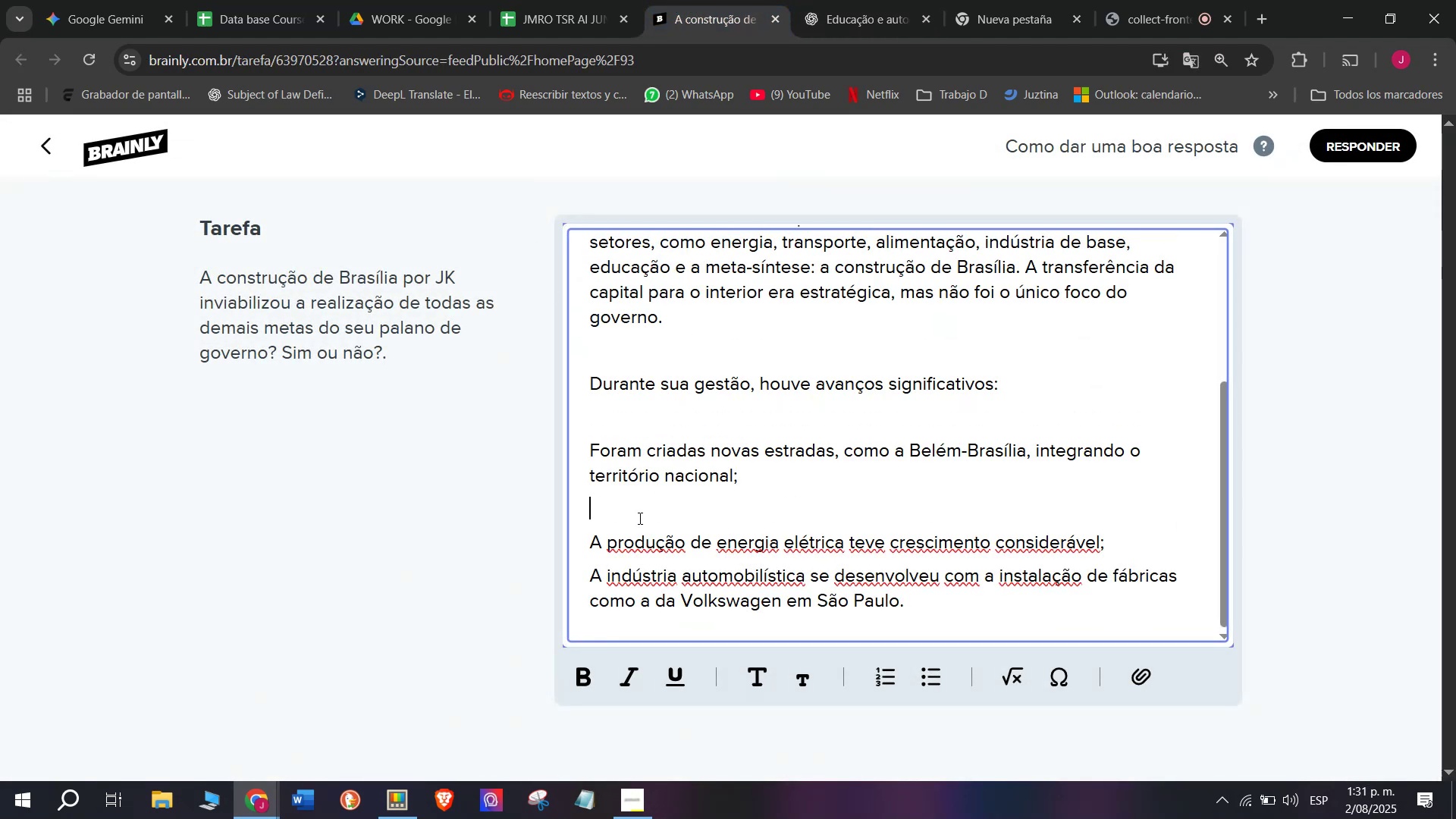 
key(Backspace)
 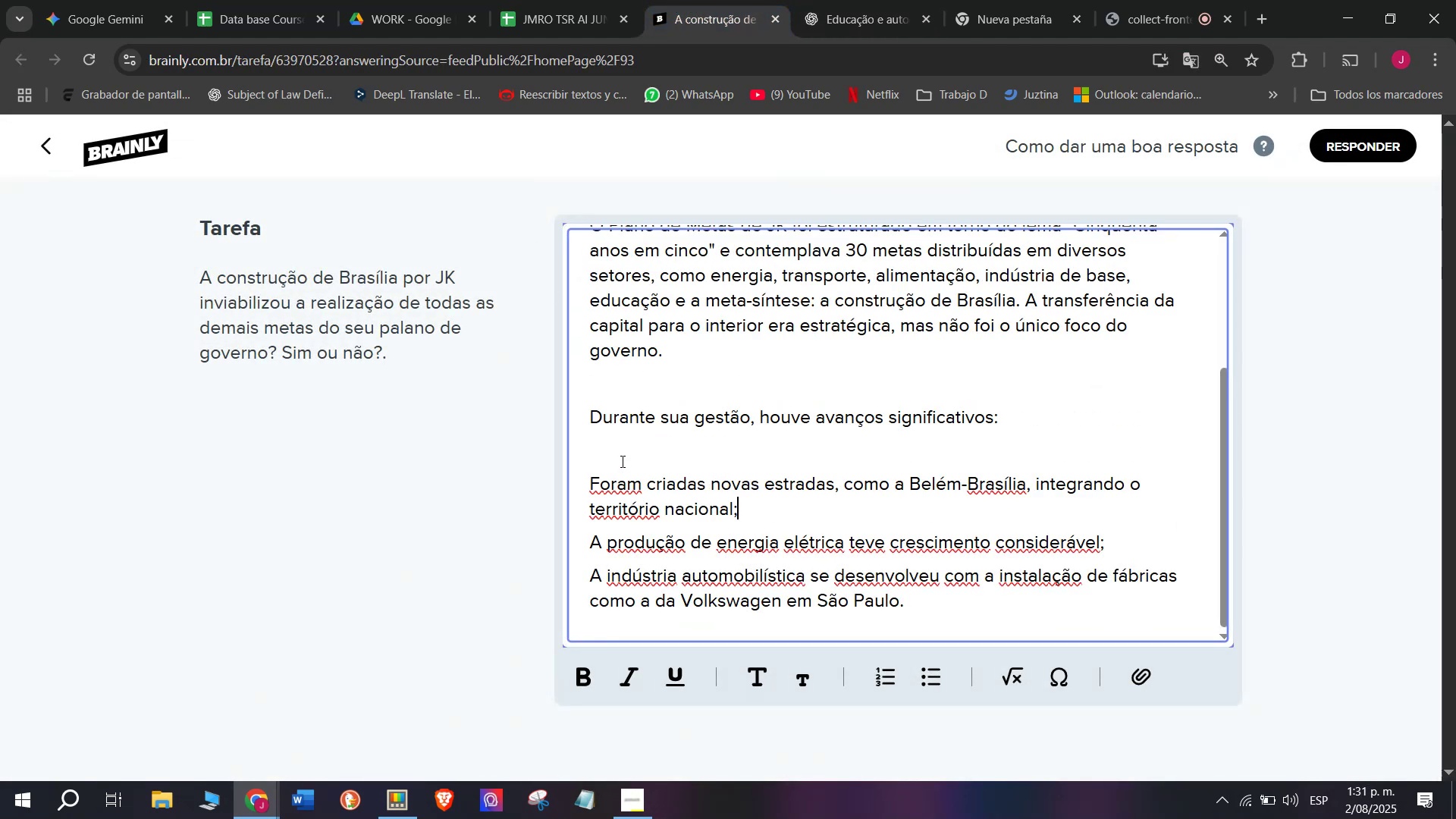 
left_click([621, 459])
 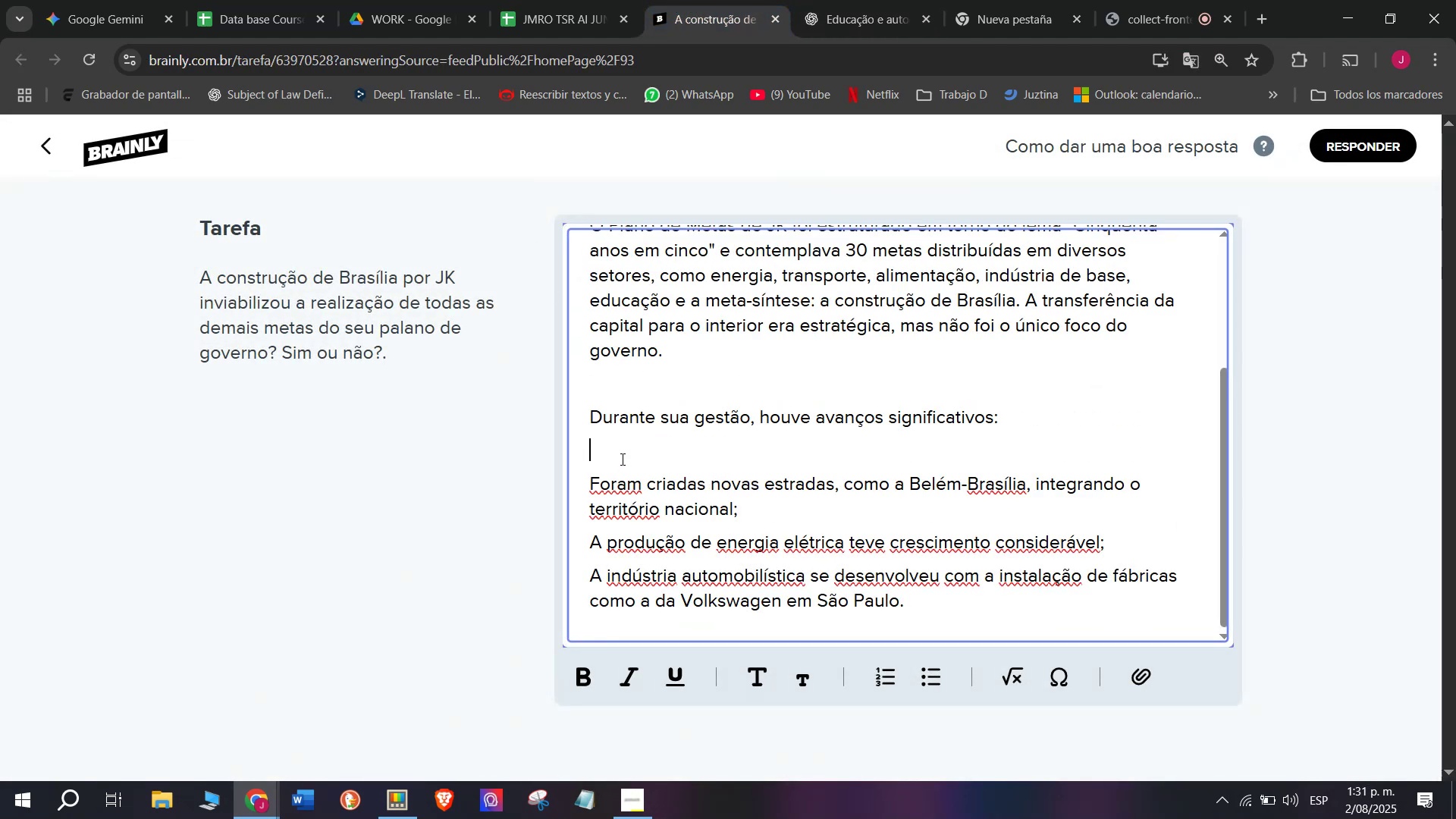 
key(Backspace)
 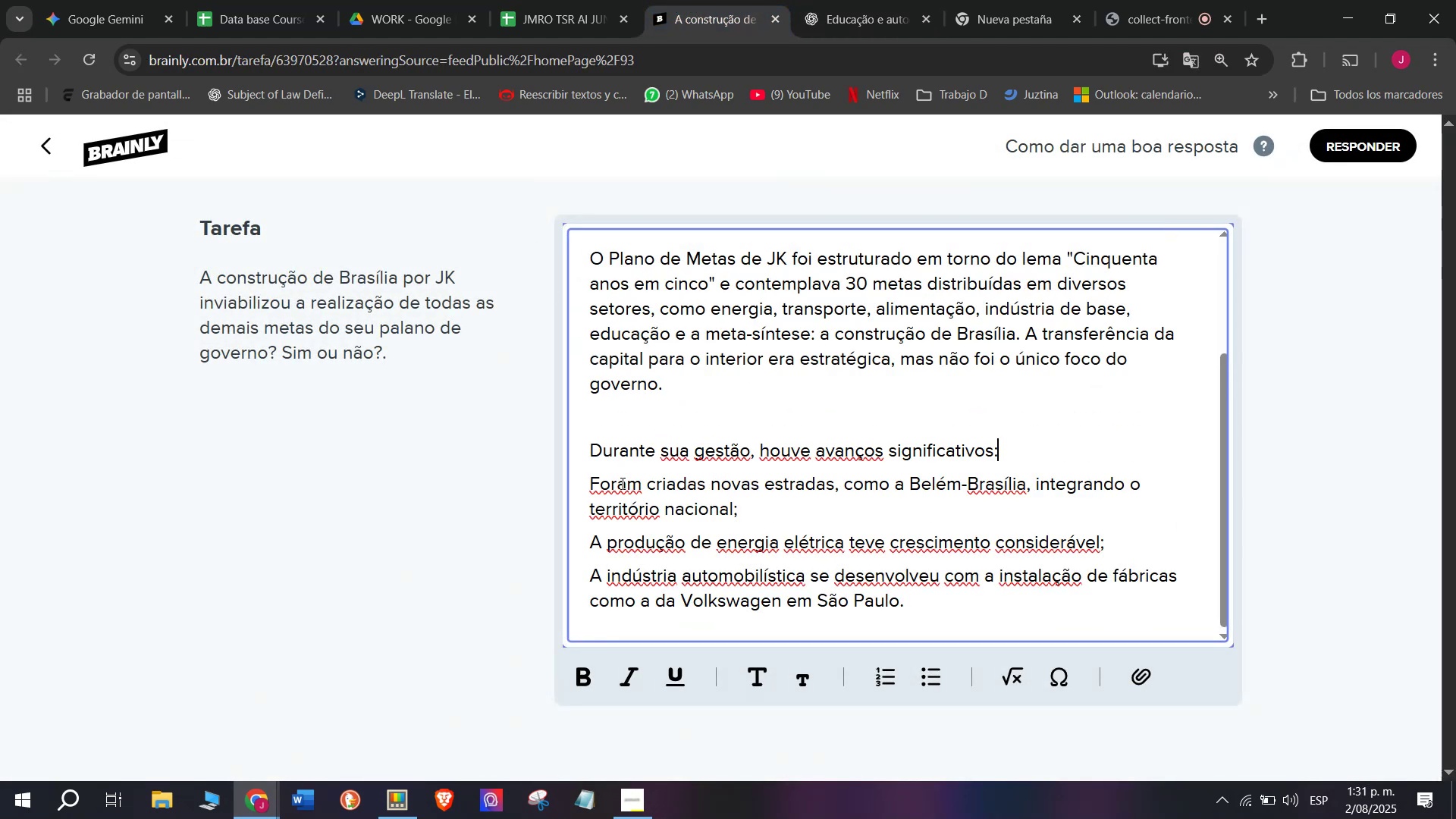 
left_click_drag(start_coordinate=[621, 484], to_coordinate=[633, 585])
 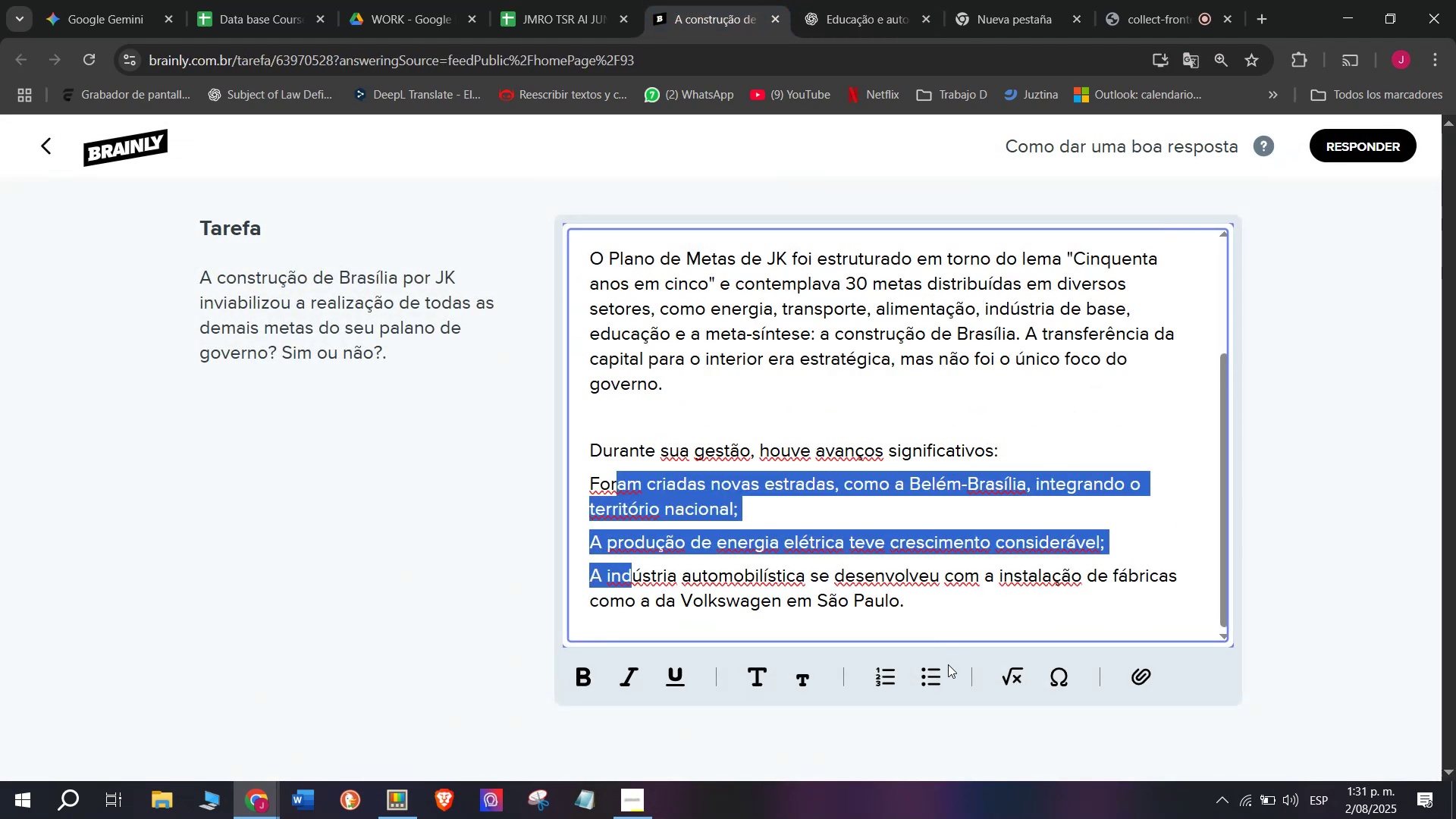 
left_click([916, 677])
 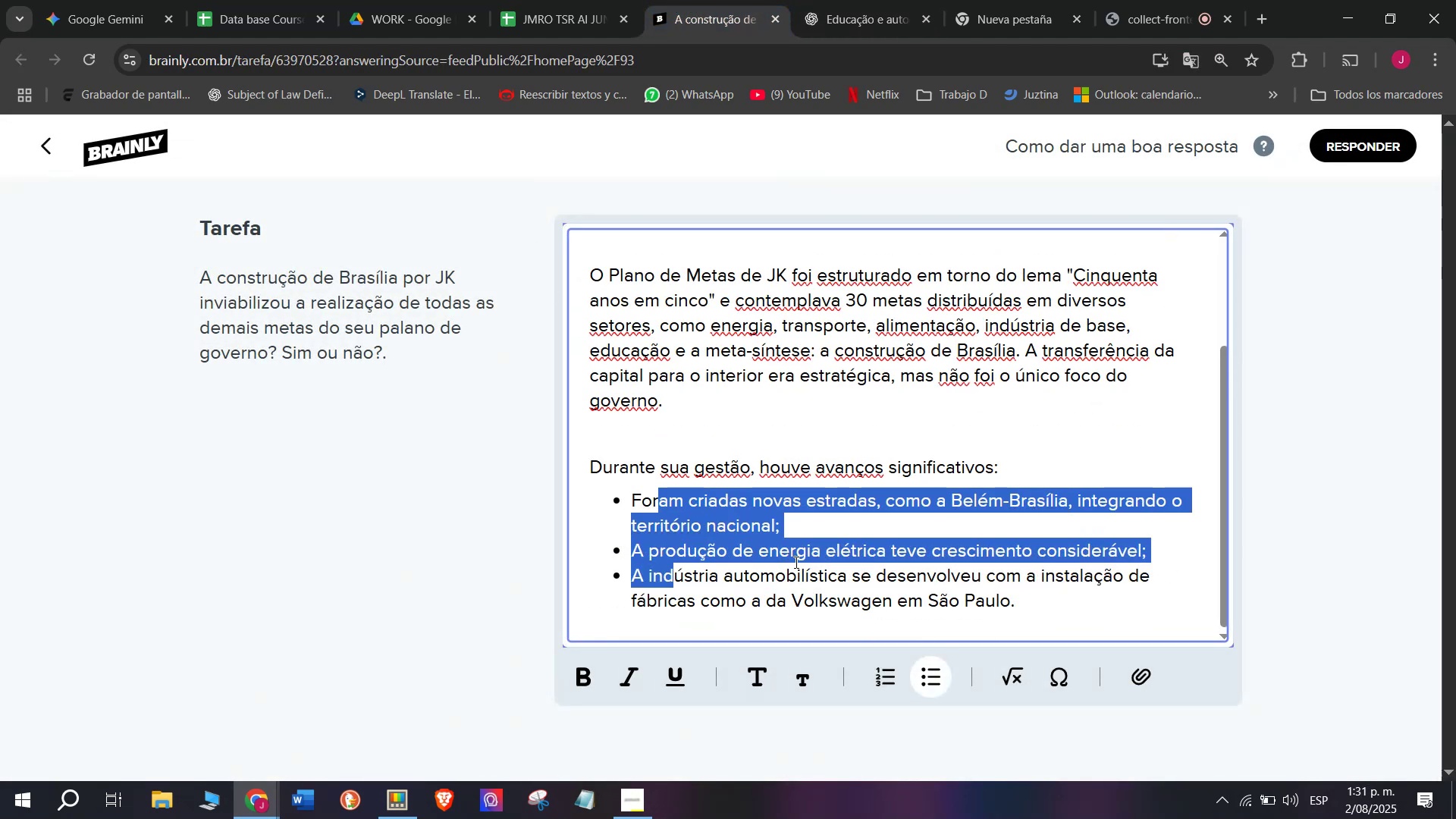 
scroll: coordinate [795, 562], scroll_direction: up, amount: 3.0
 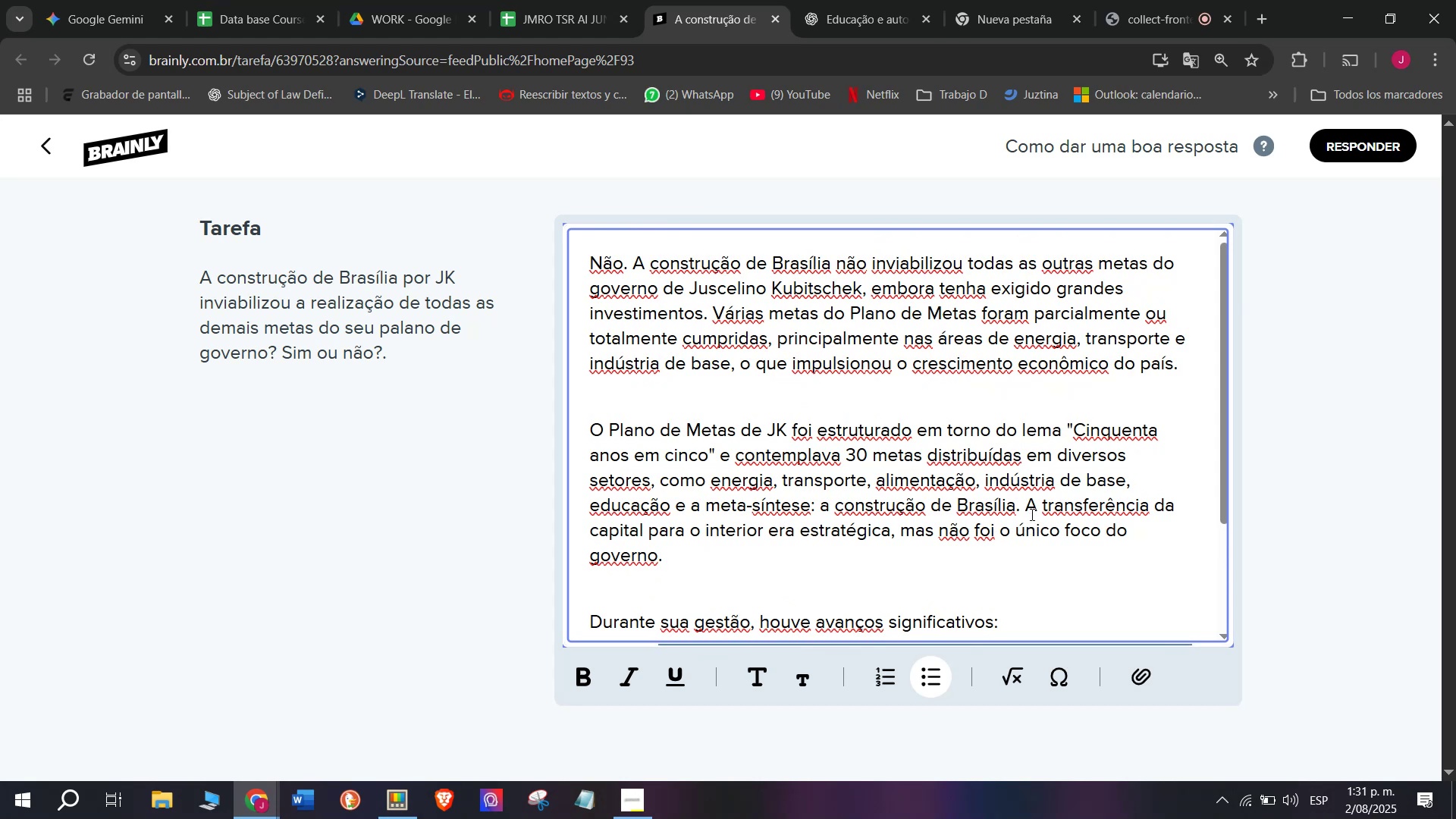 
left_click_drag(start_coordinate=[1021, 510], to_coordinate=[1038, 556])
 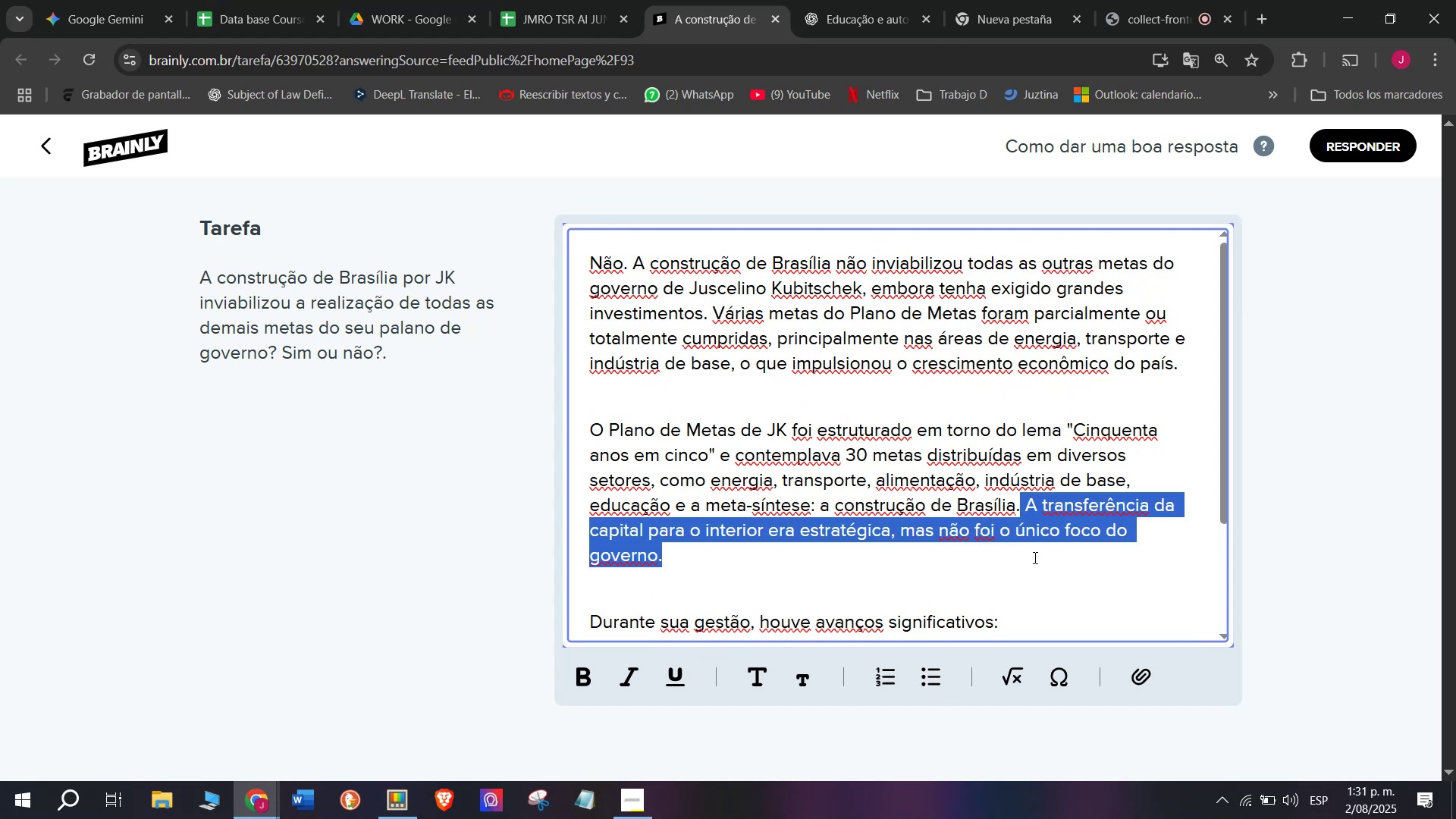 
key(Backspace)
 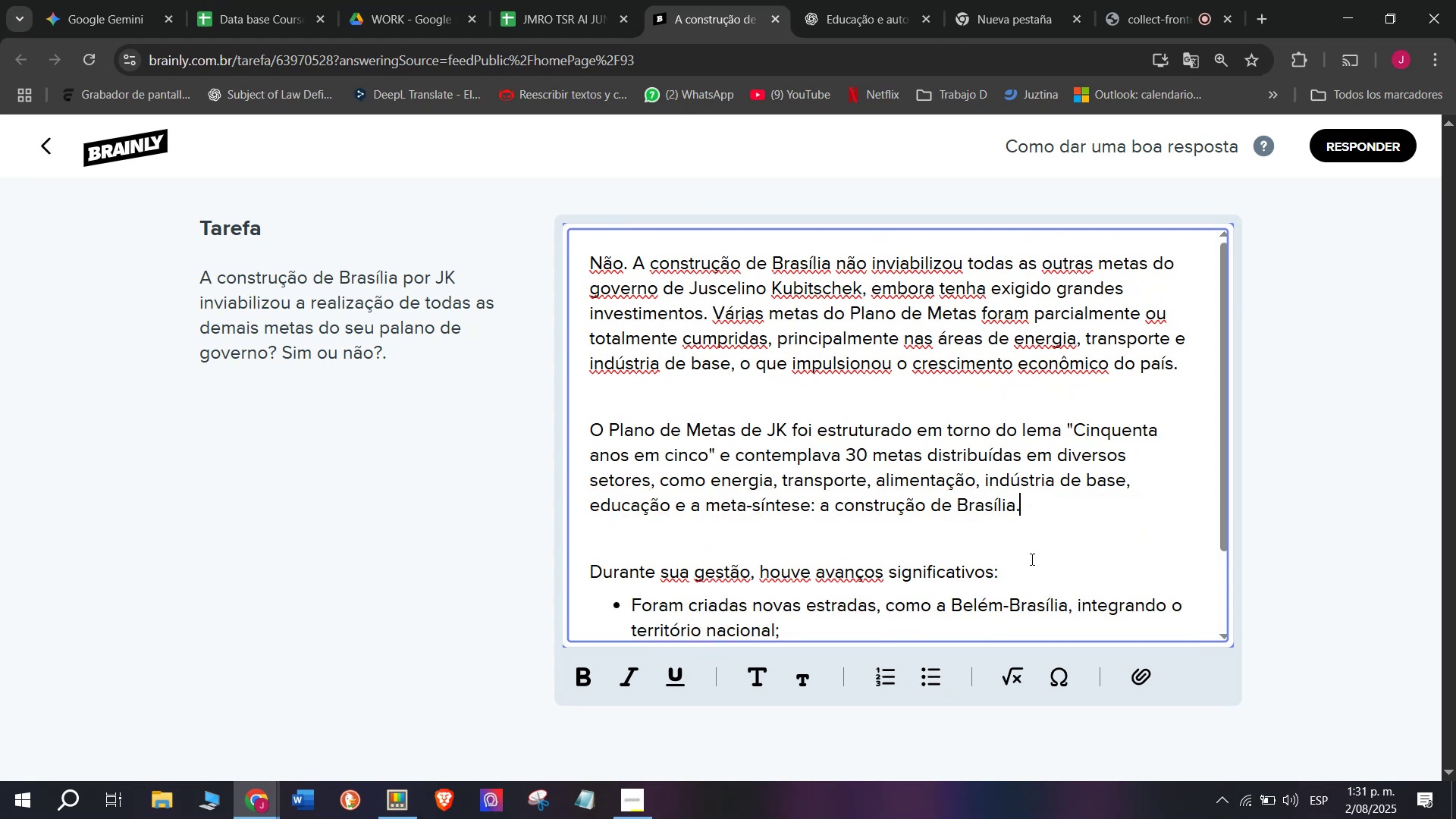 
scroll: coordinate [1015, 585], scroll_direction: up, amount: 5.0
 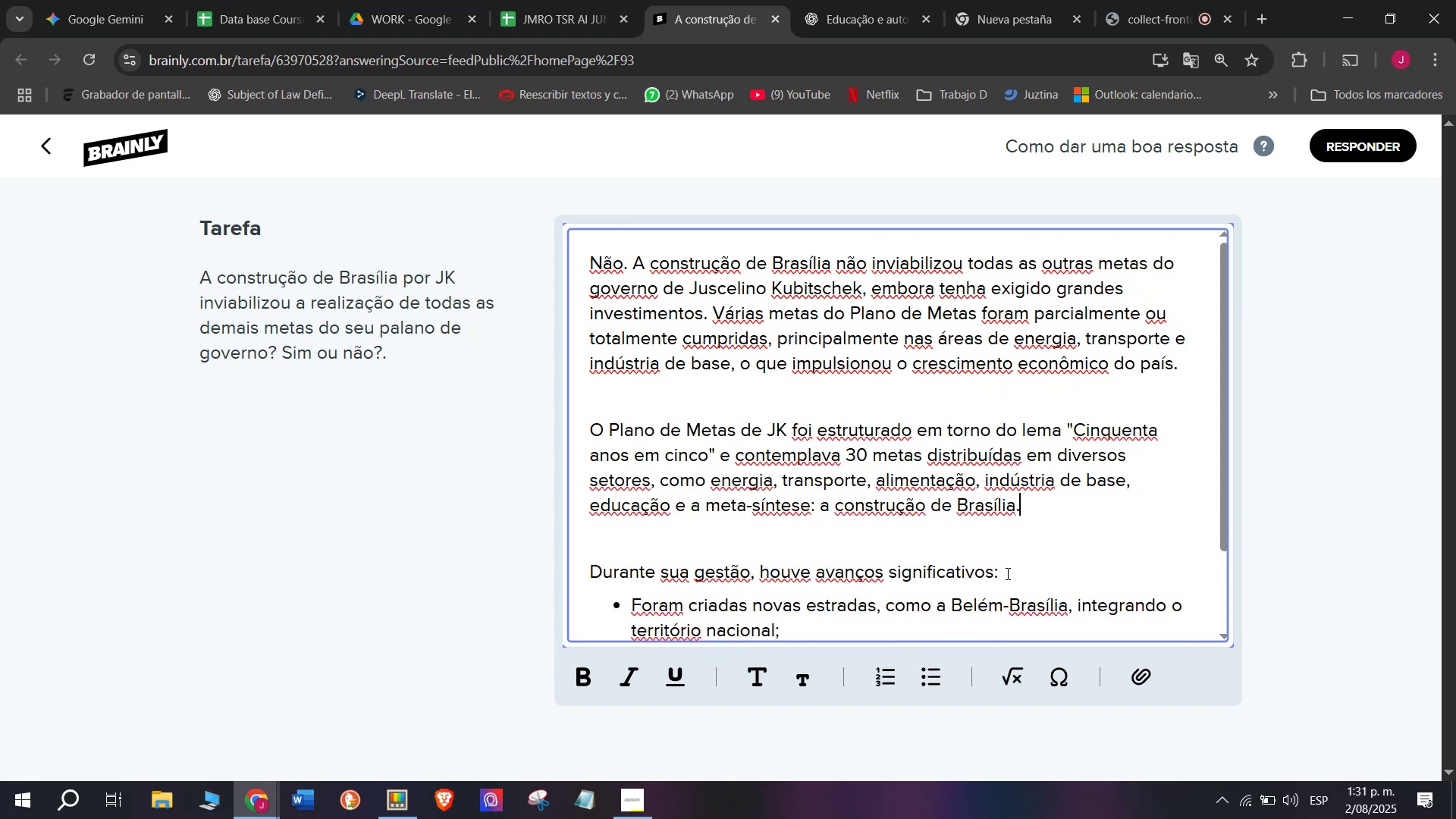 
scroll: coordinate [908, 532], scroll_direction: down, amount: 8.0
 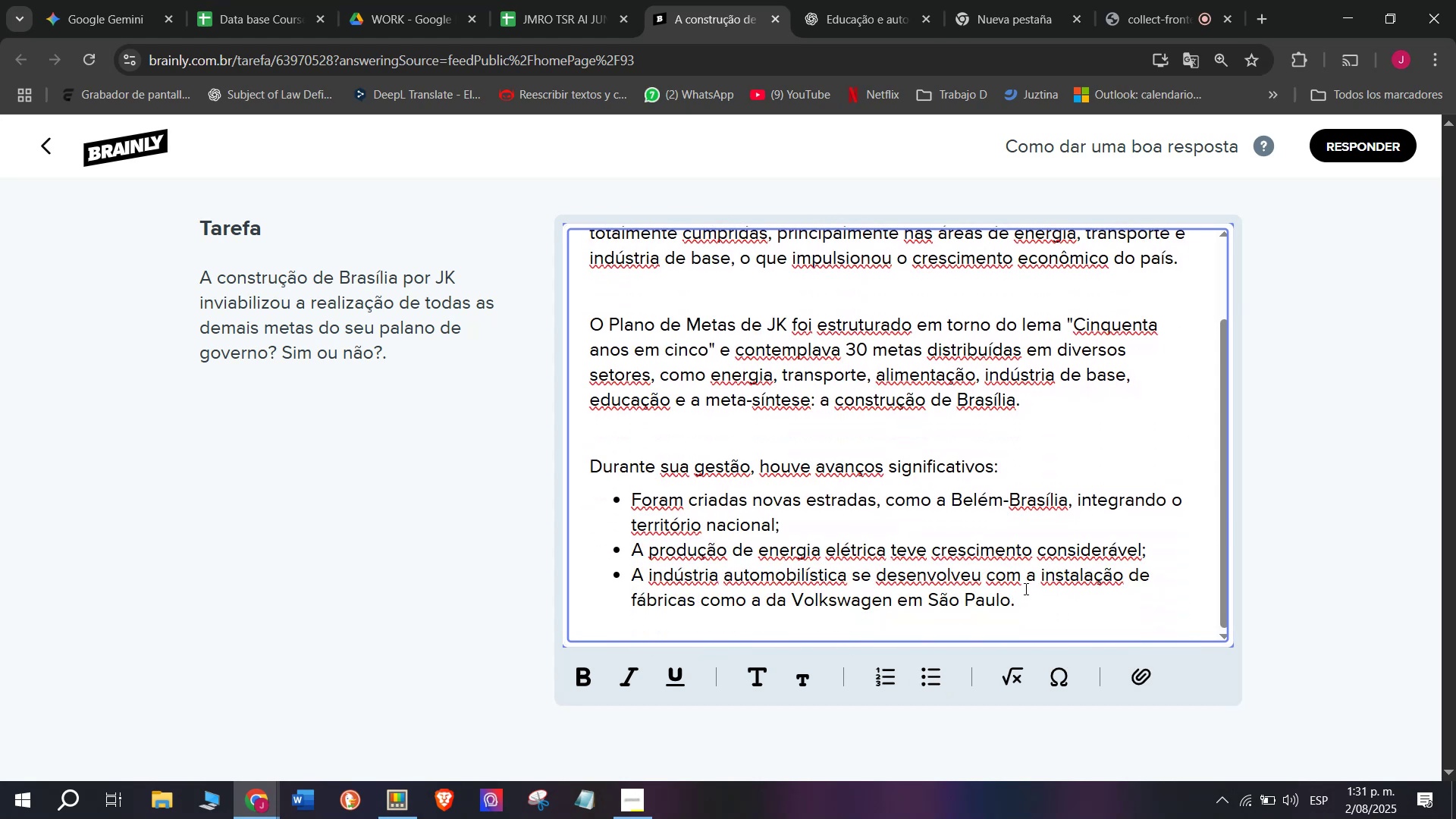 
left_click_drag(start_coordinate=[1029, 598], to_coordinate=[447, 153])
 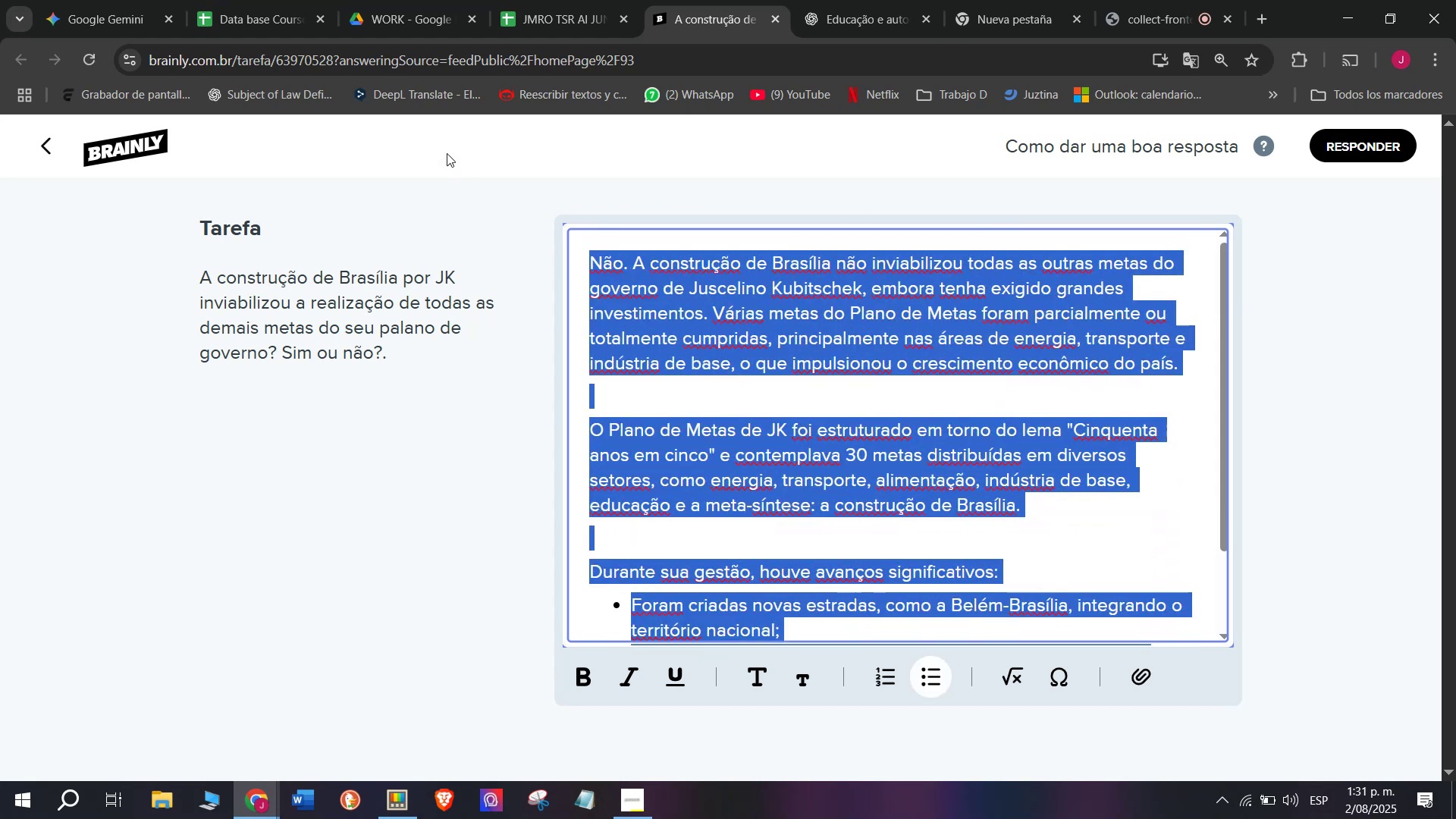 
key(Control+C)
 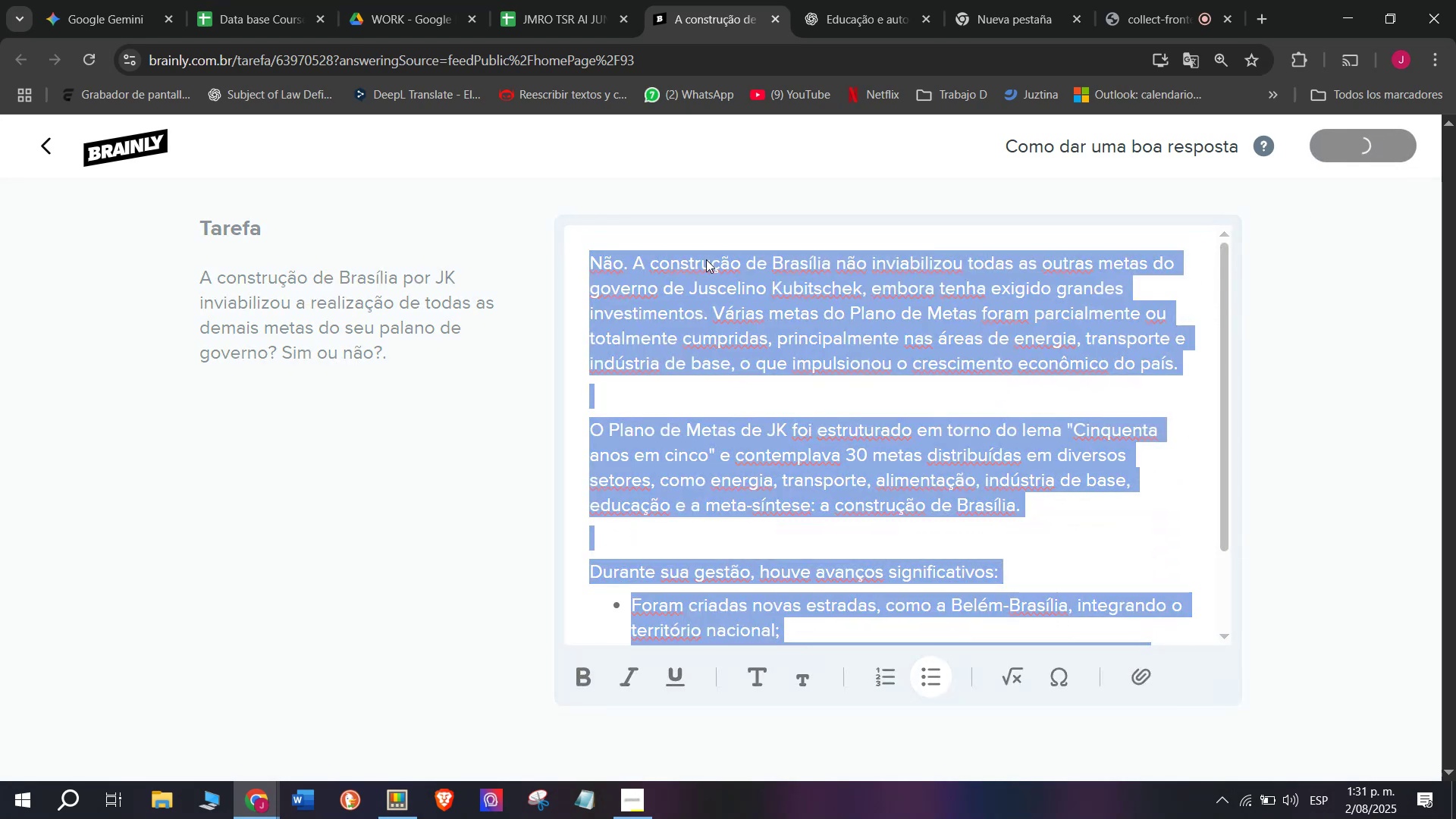 
left_click([579, 0])
 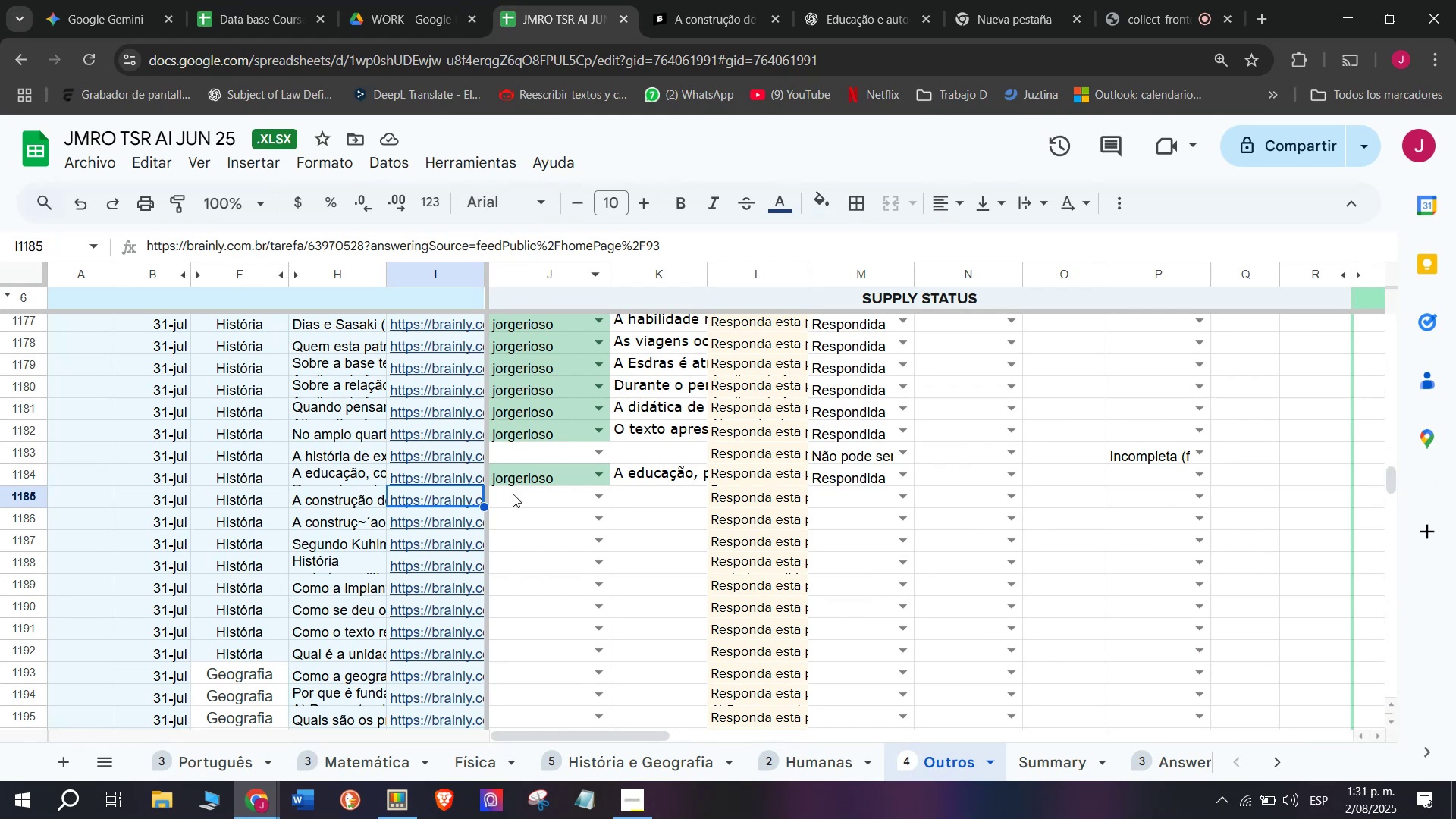 
left_click([513, 494])
 